 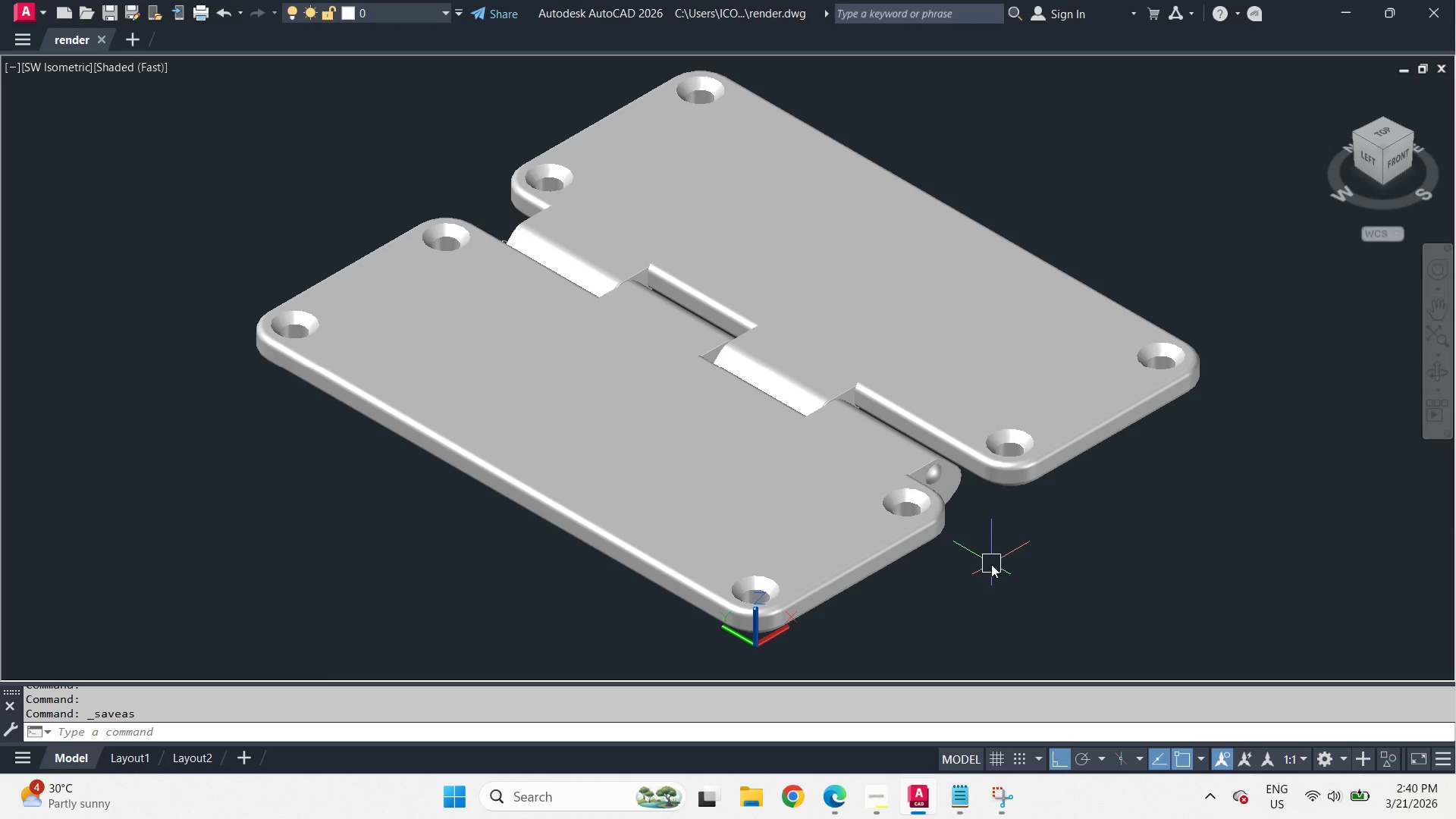 
scroll: coordinate [982, 539], scroll_direction: up, amount: 2.0
 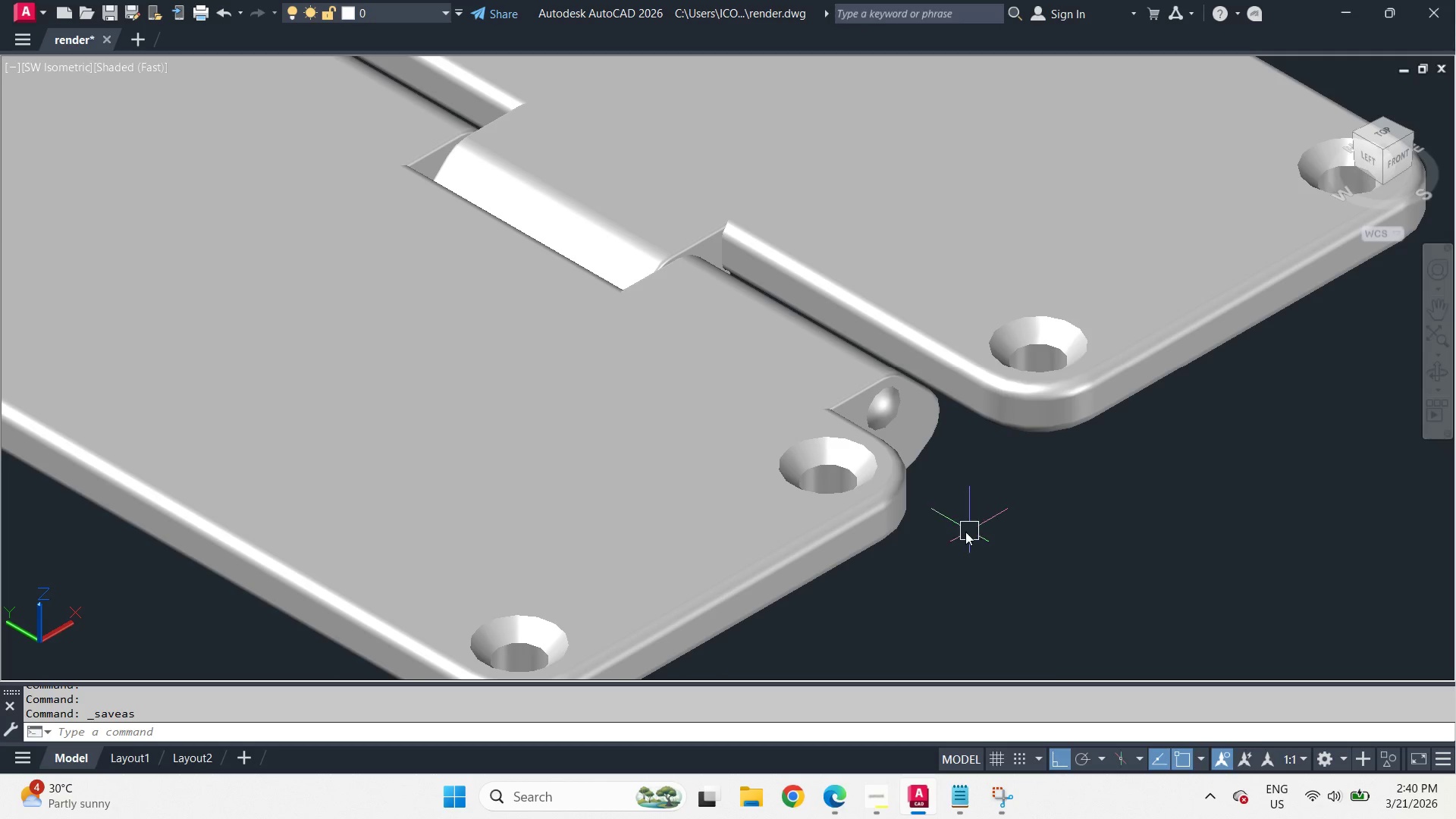 
key(Minus)
 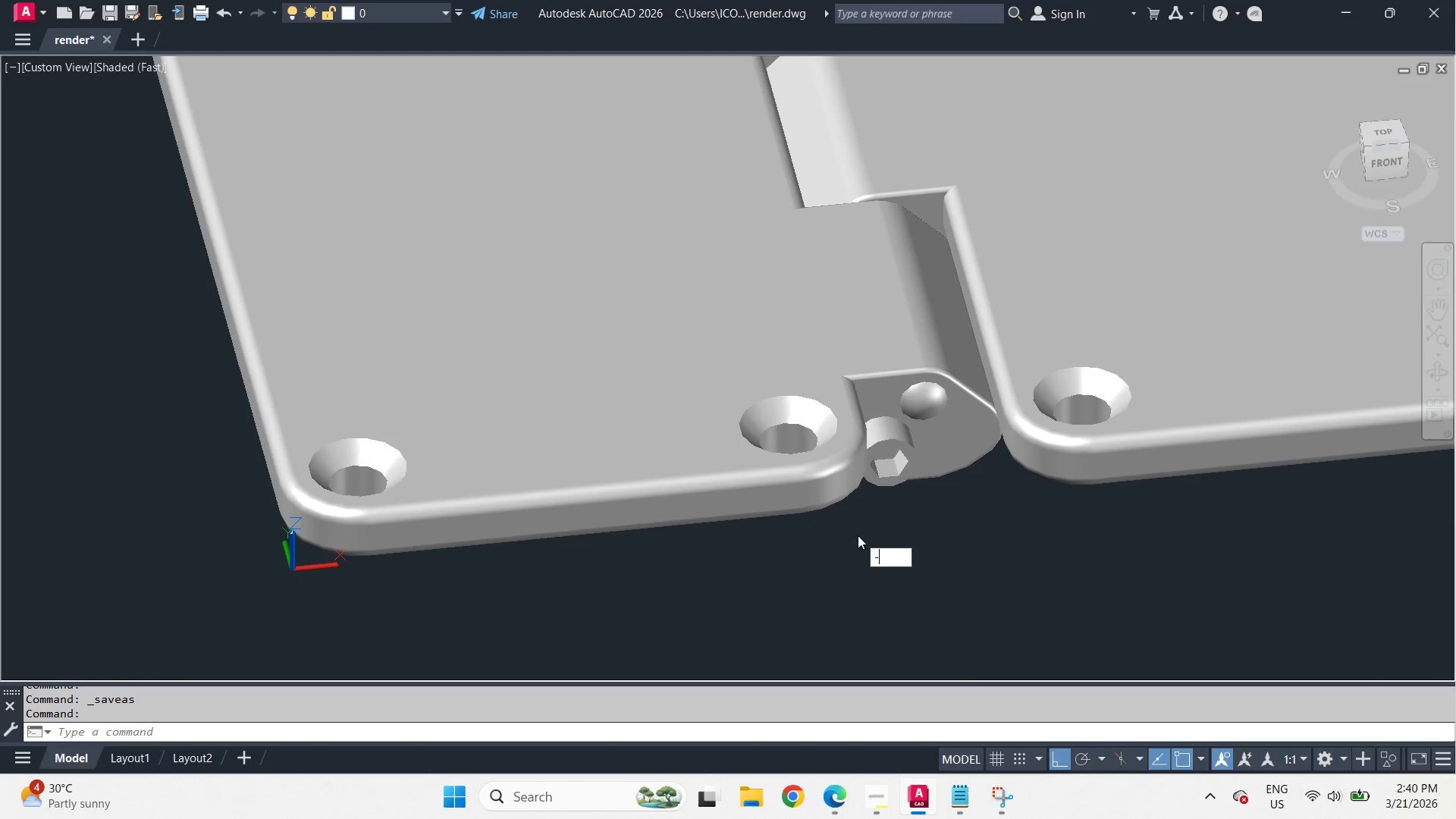 
key(V)
 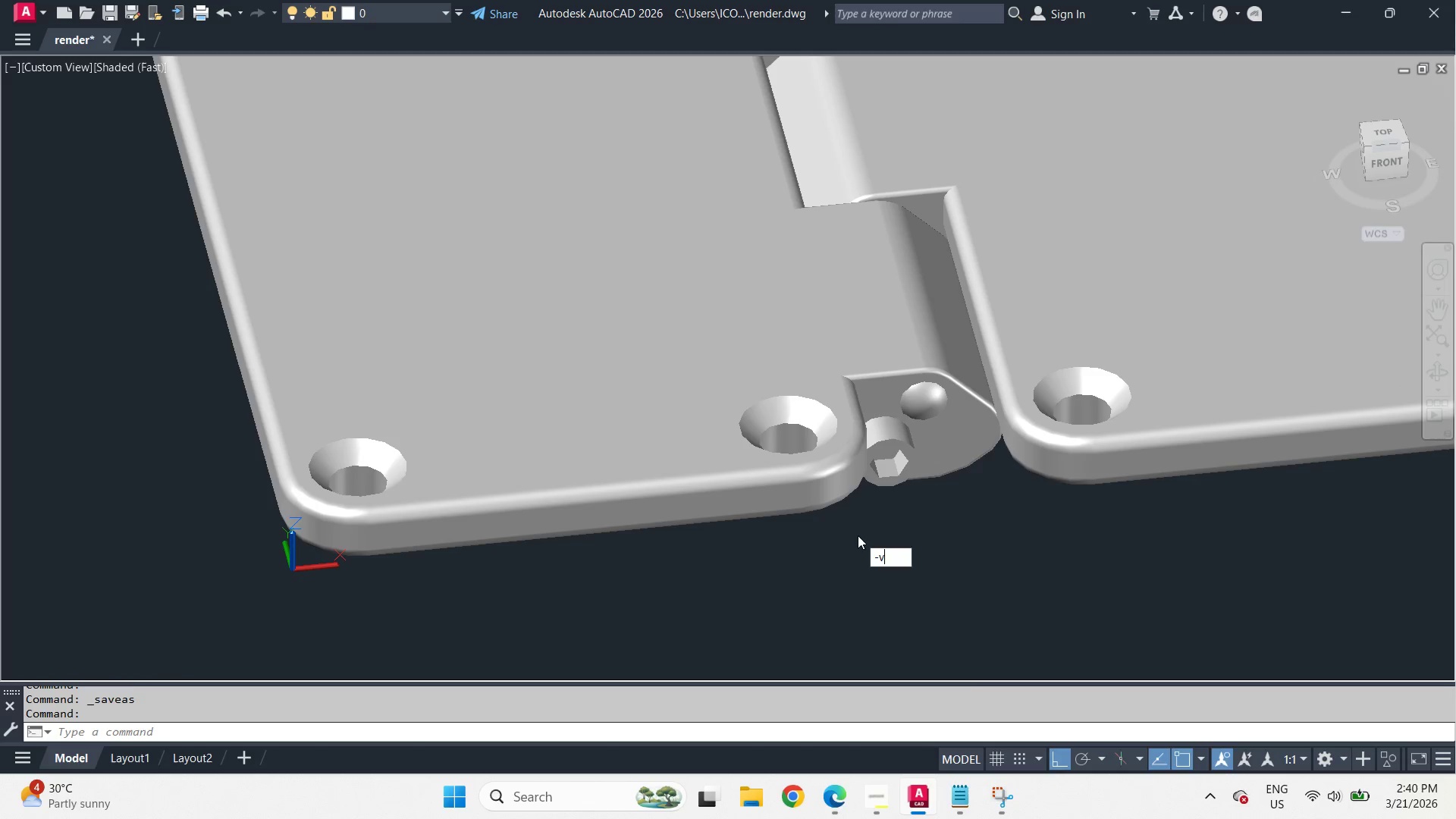 
key(Space)
 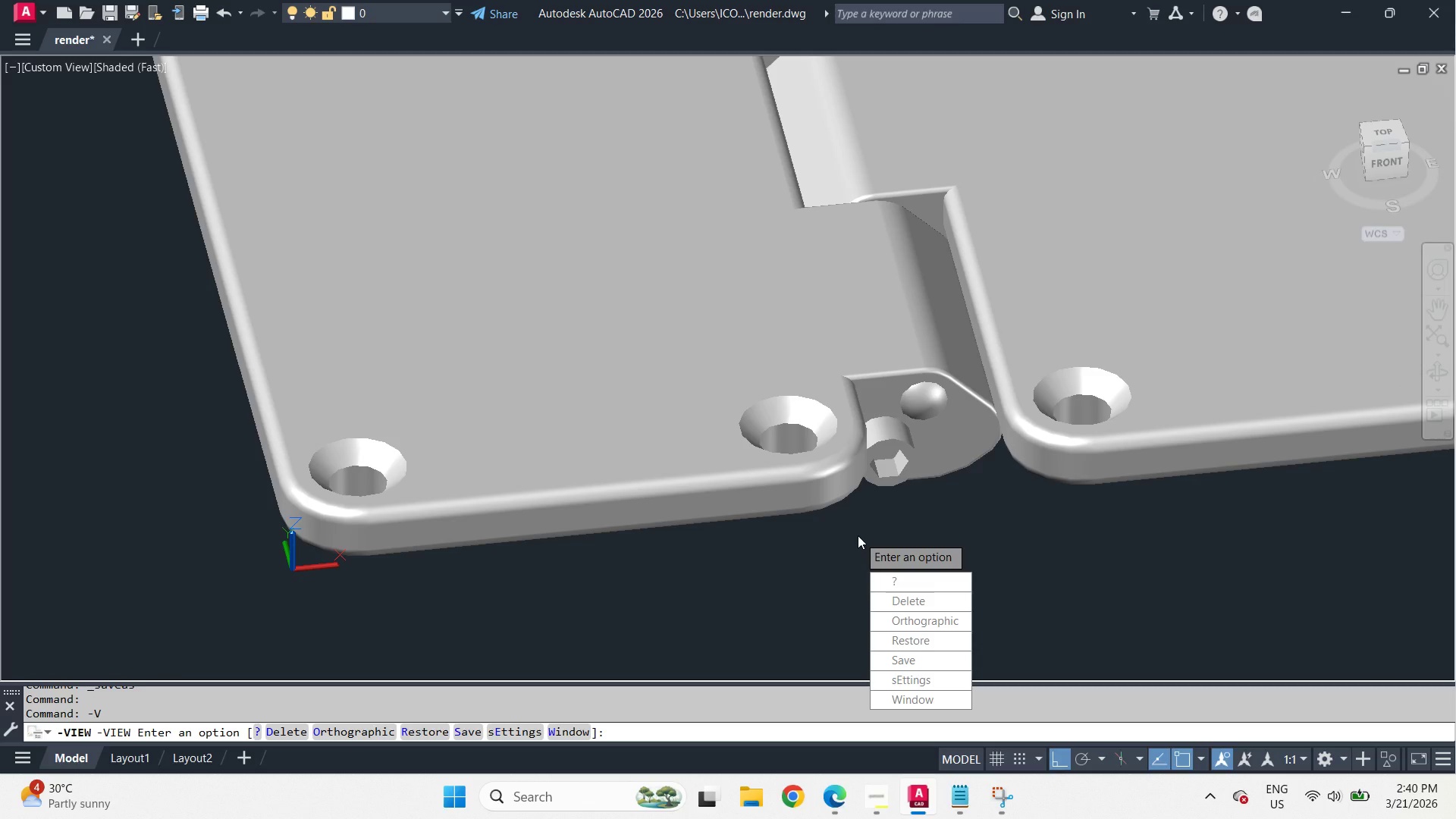 
key(T)
 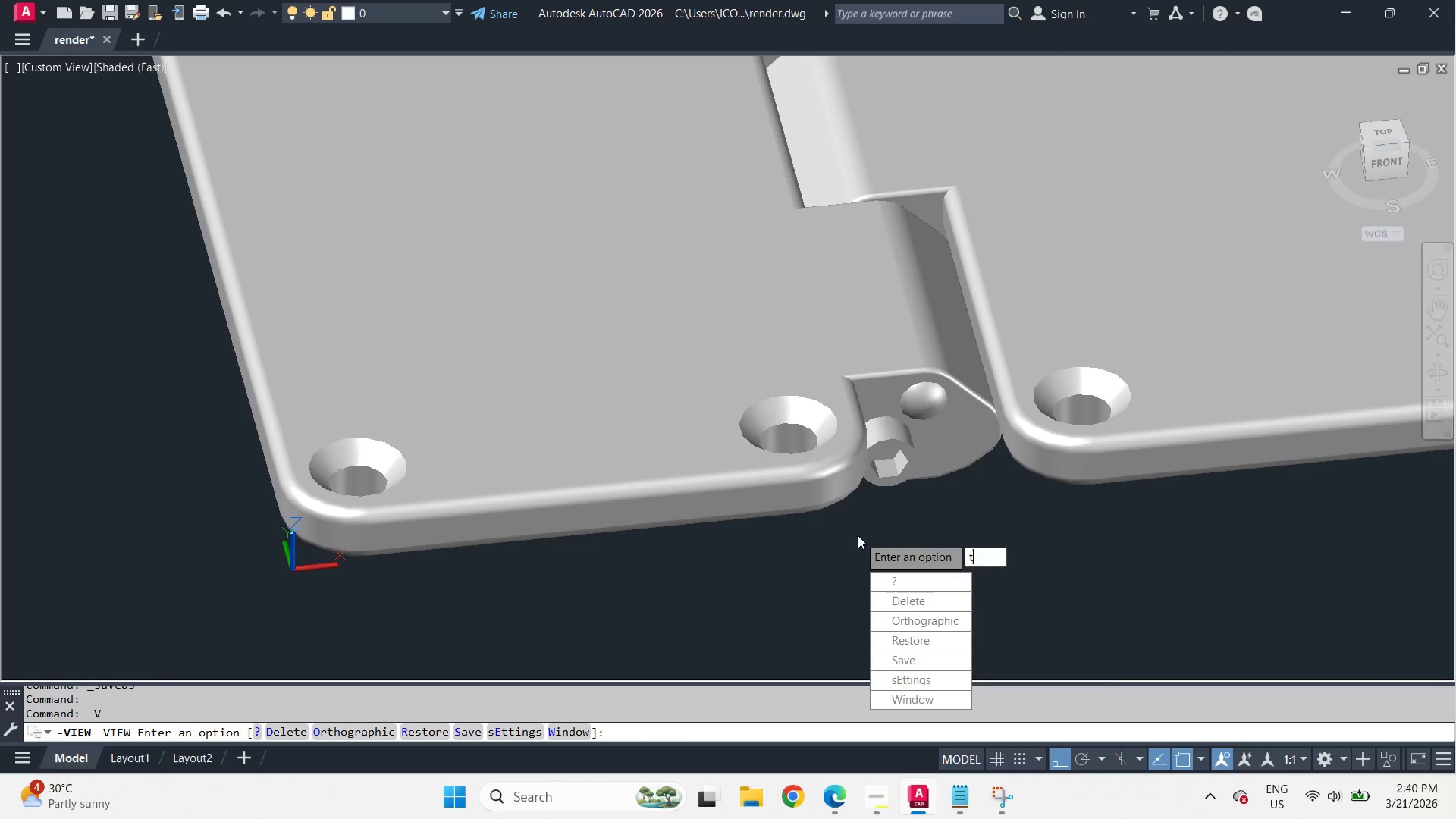 
key(Space)
 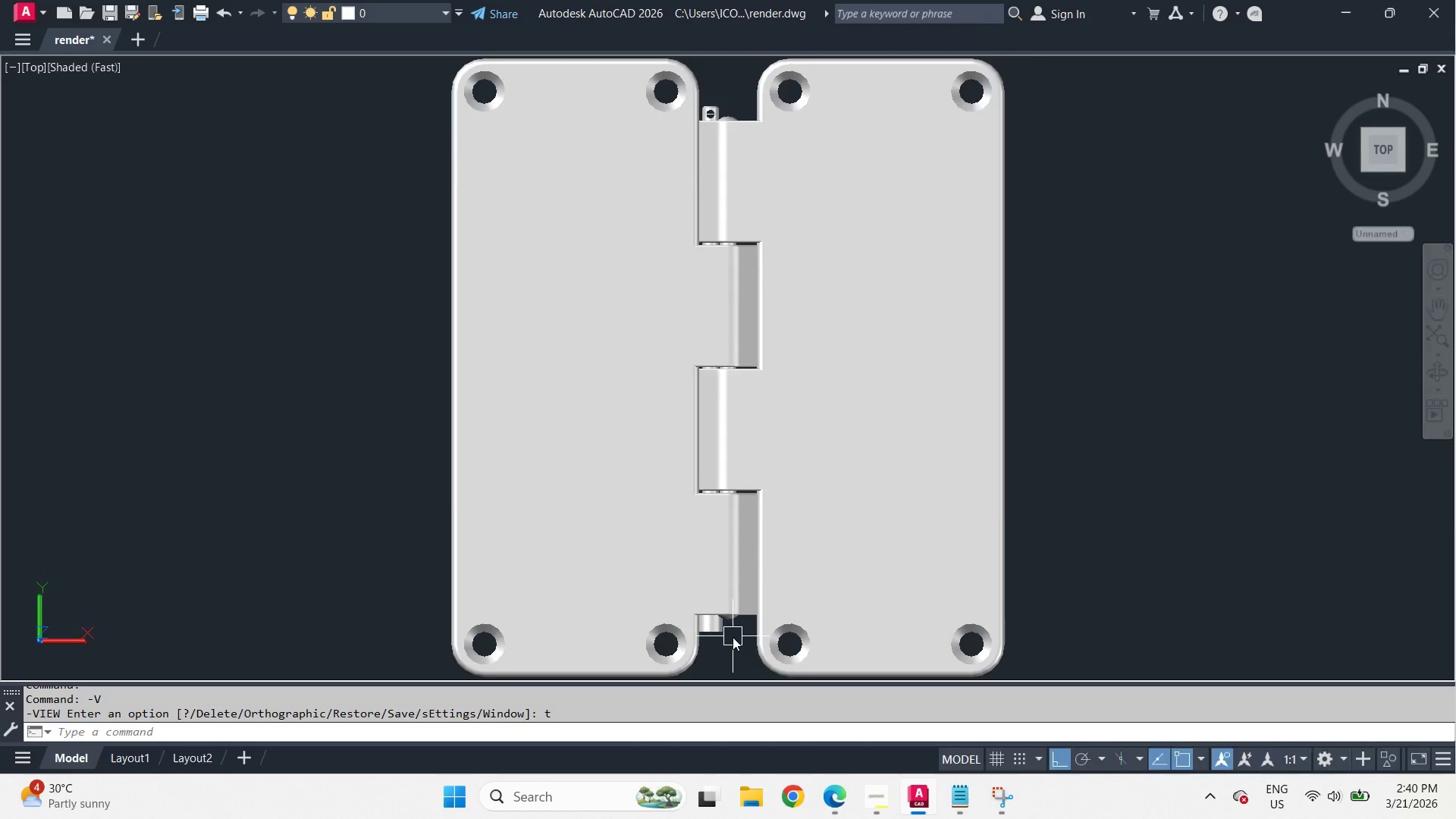 
type(vs)
 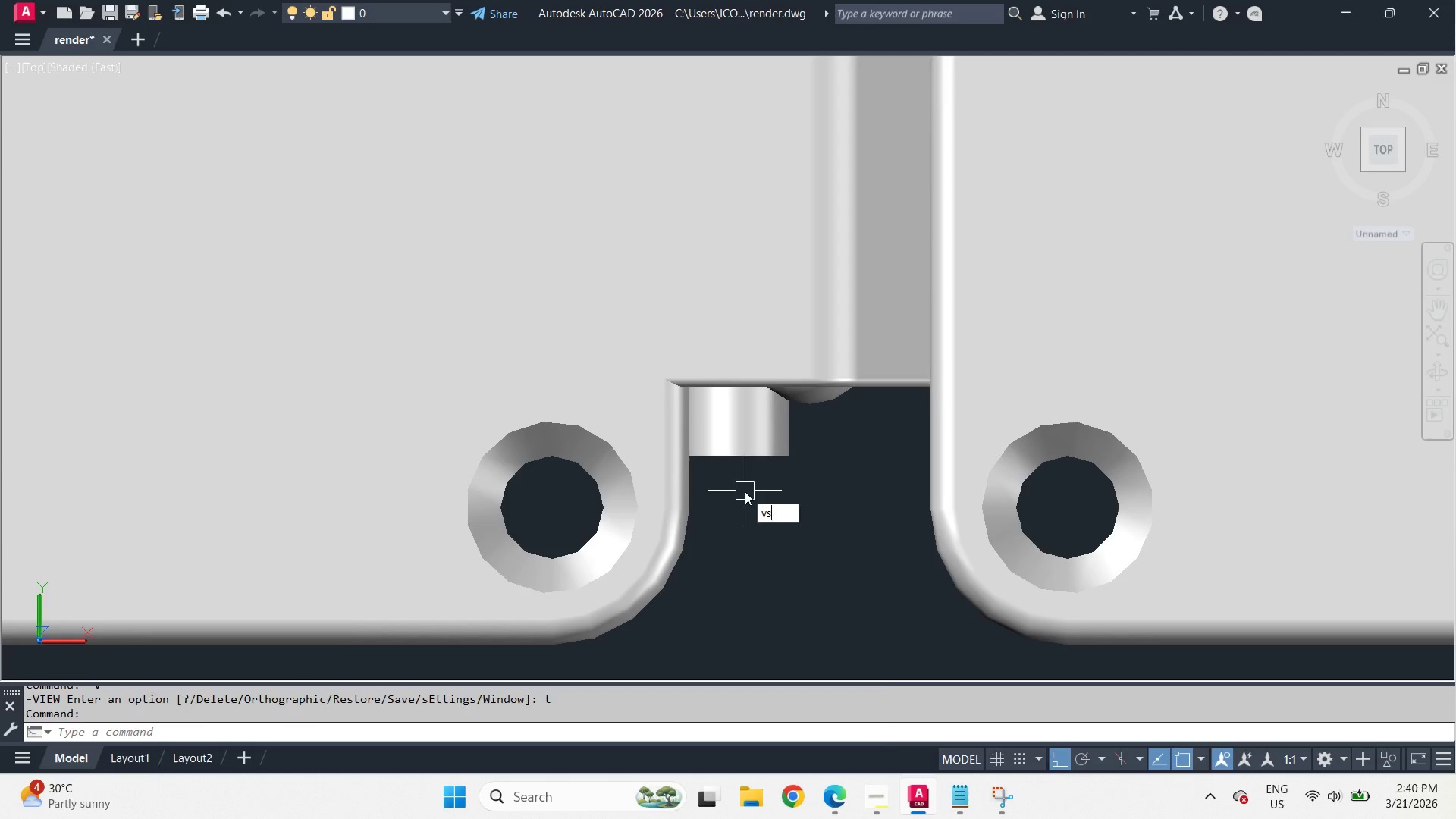 
scroll: coordinate [745, 491], scroll_direction: up, amount: 4.0
 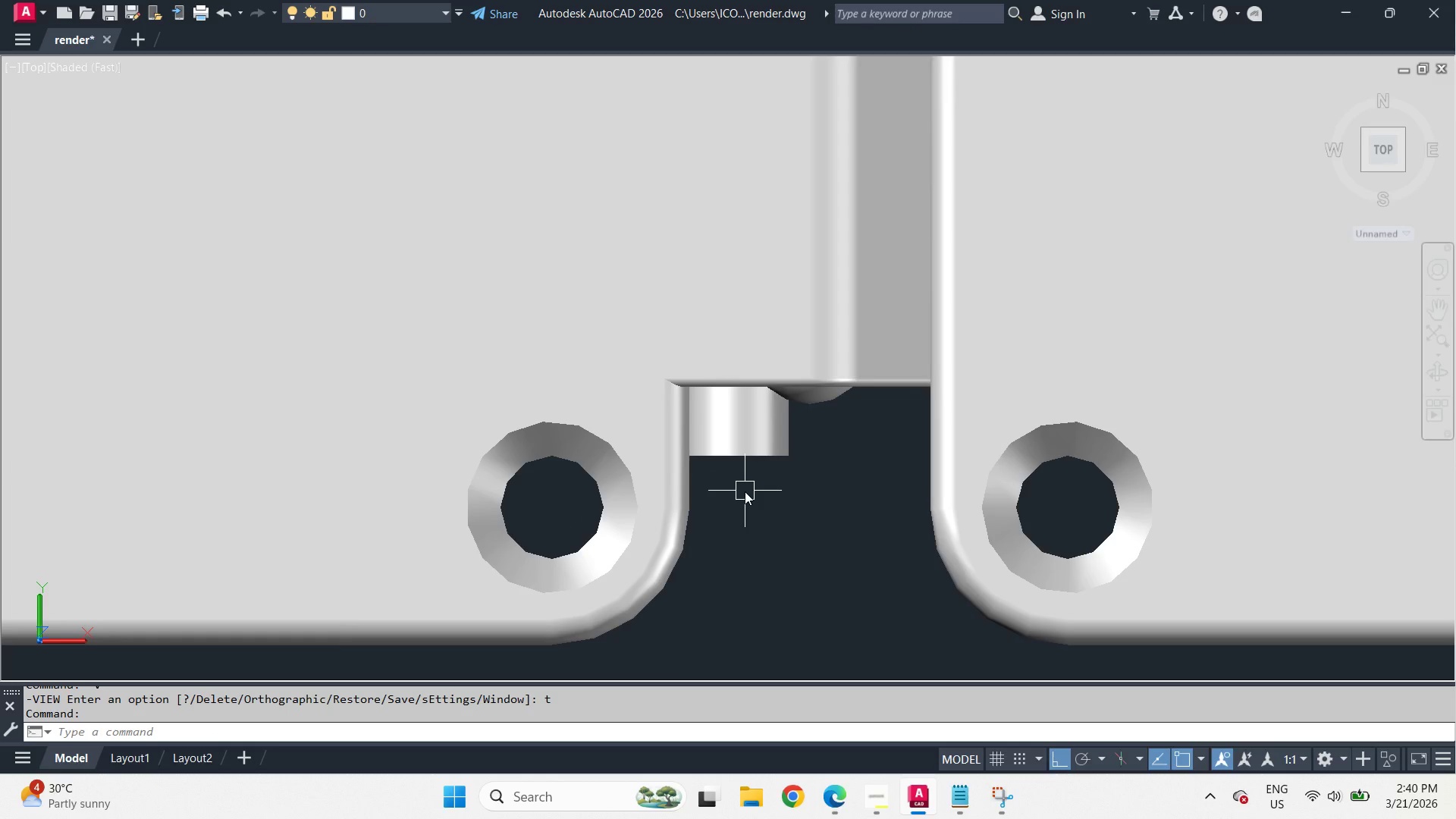 
key(Space)
 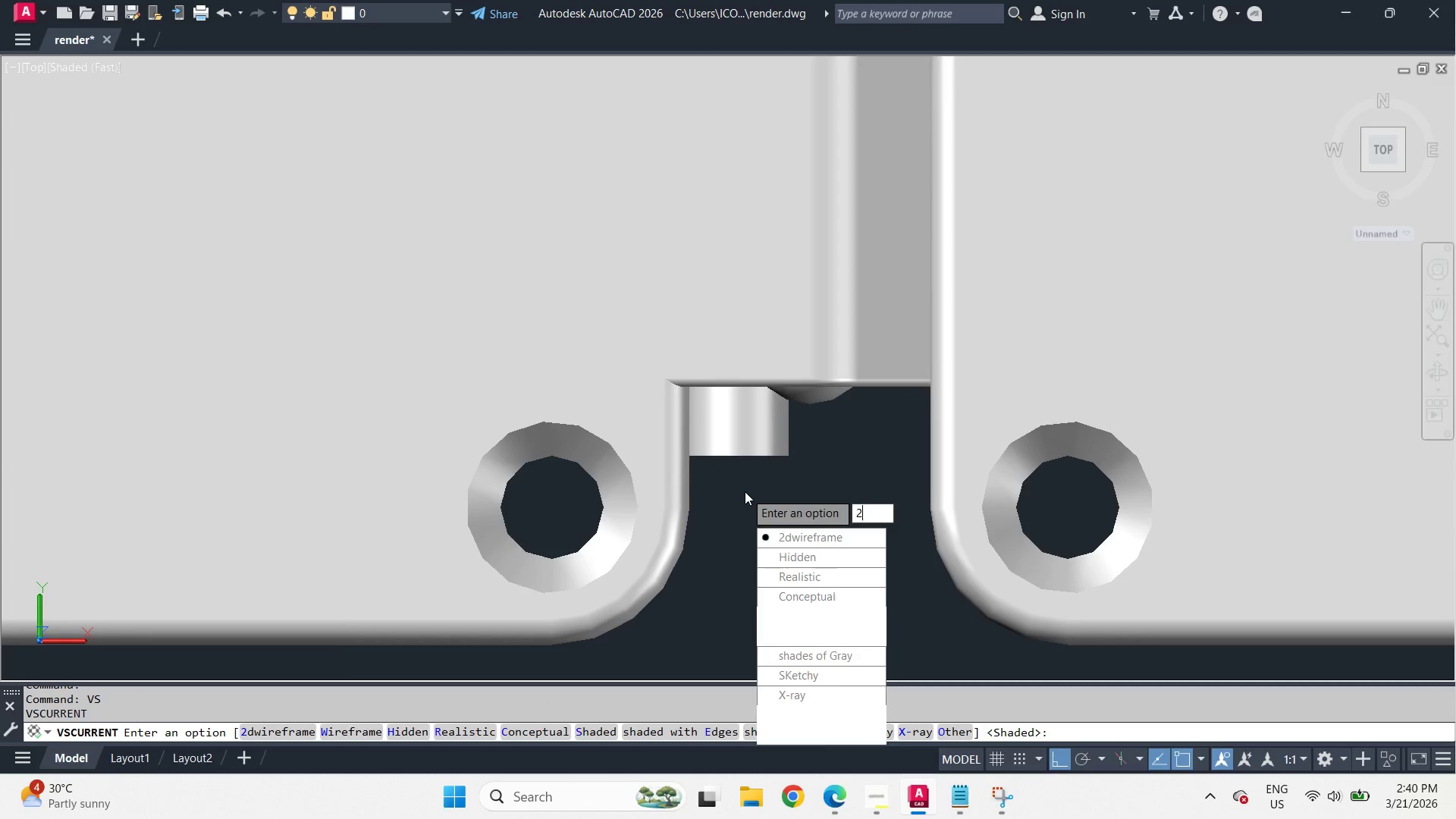 
key(2)
 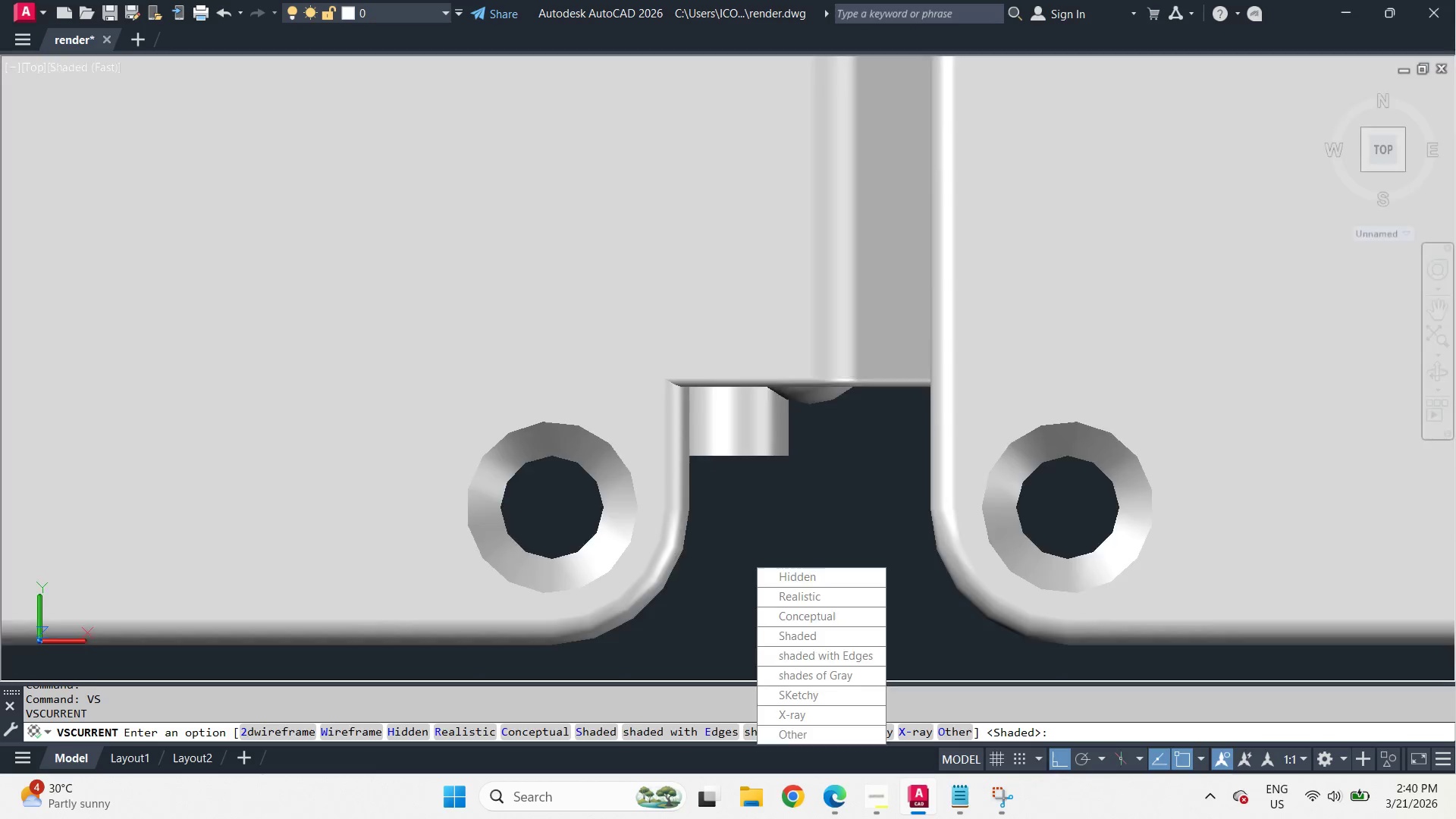 
key(Space)
 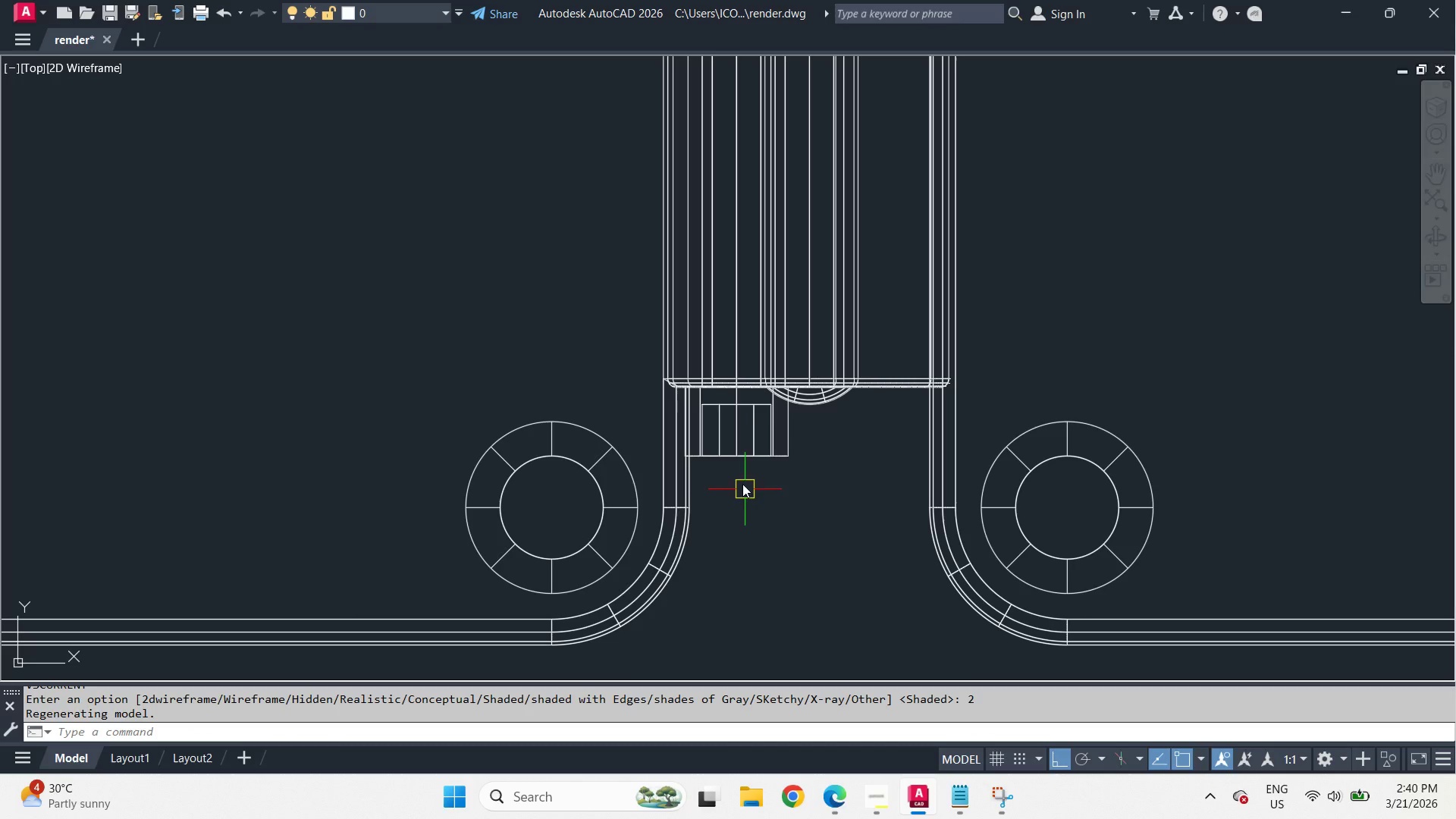 
scroll: coordinate [729, 446], scroll_direction: up, amount: 2.0
 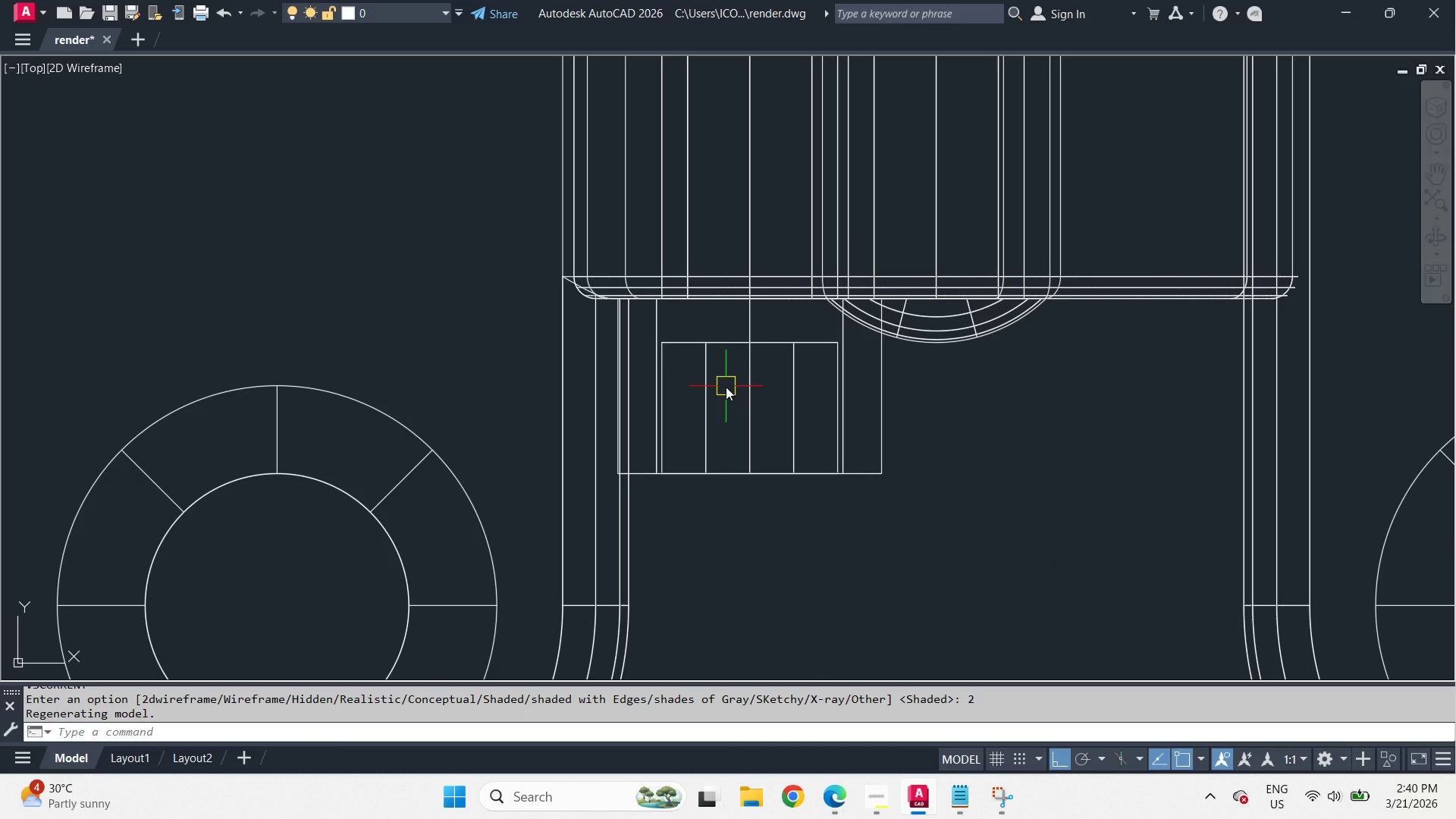 
type(dli )
 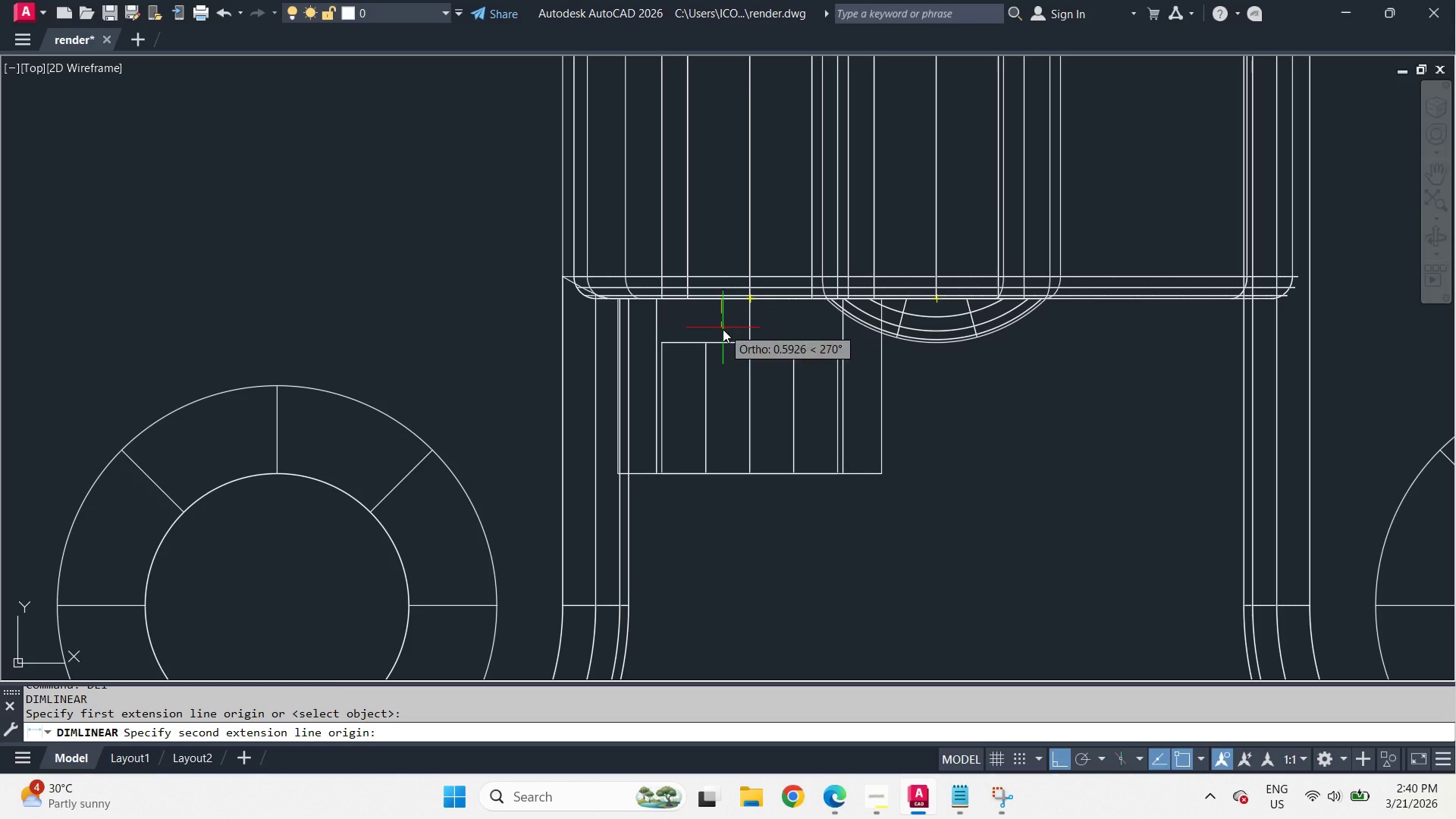 
left_click([723, 336])
 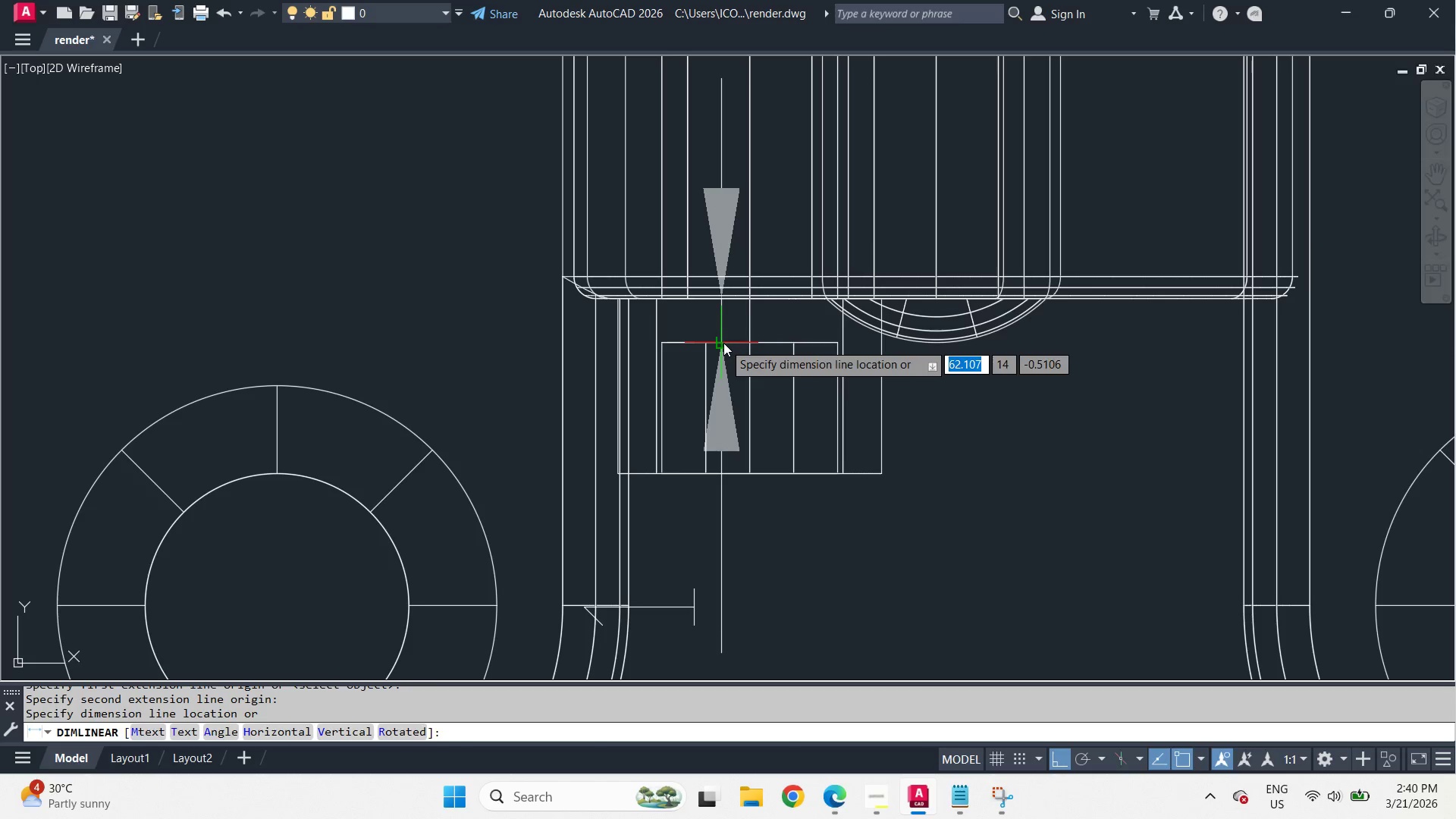 
key(Escape)
 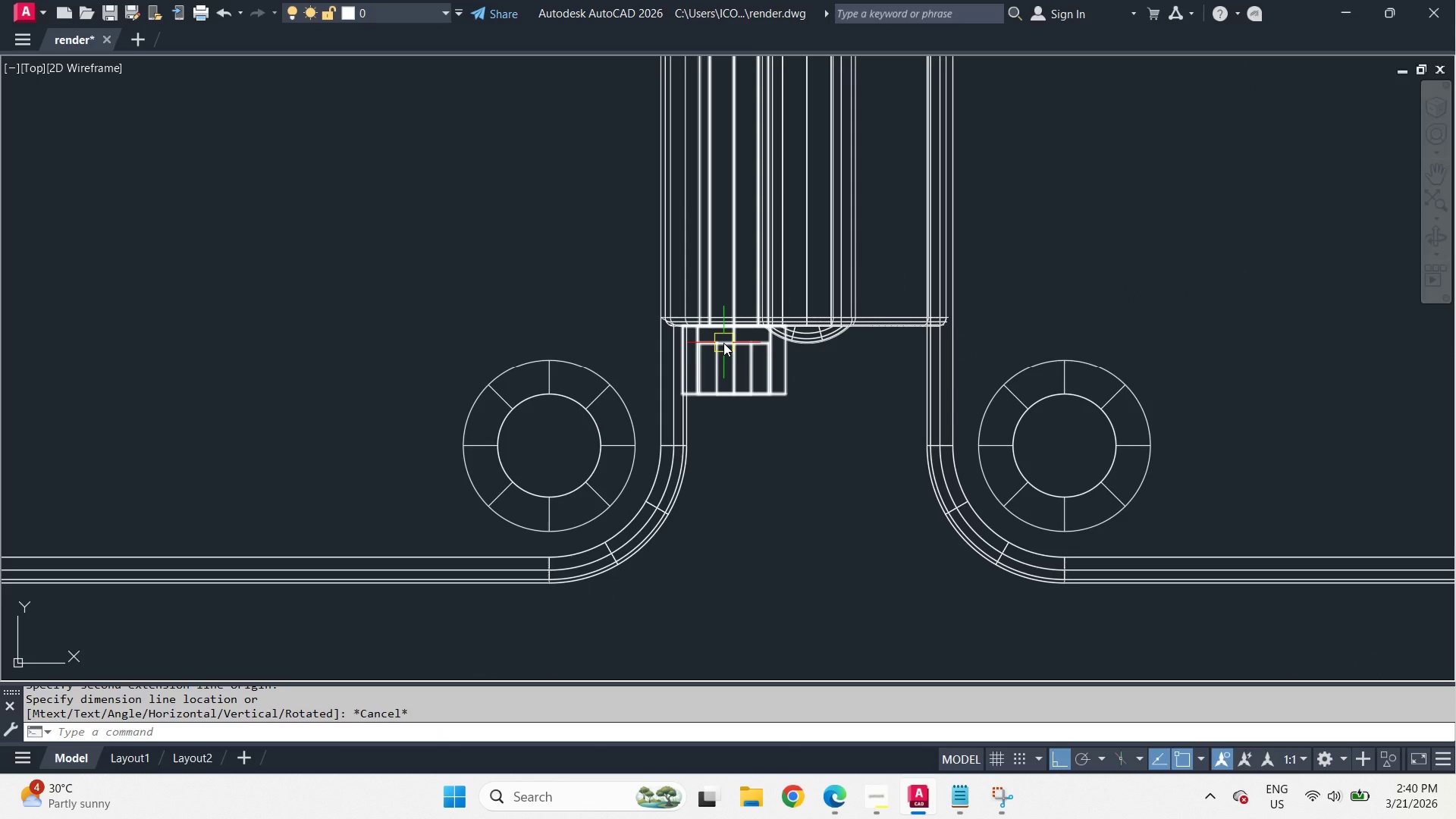 
scroll: coordinate [723, 343], scroll_direction: down, amount: 2.0
 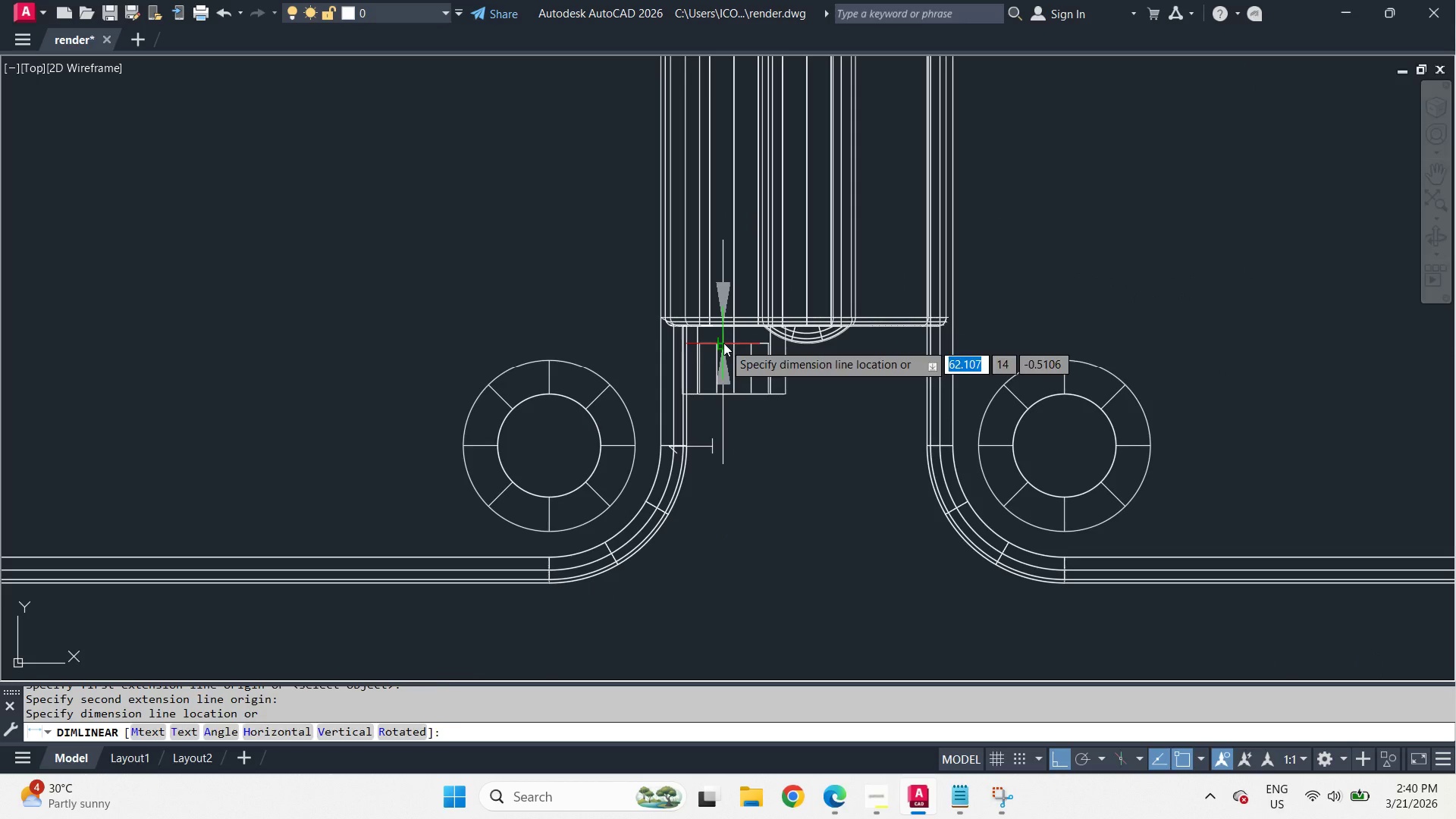 
scroll: coordinate [723, 343], scroll_direction: up, amount: 2.0
 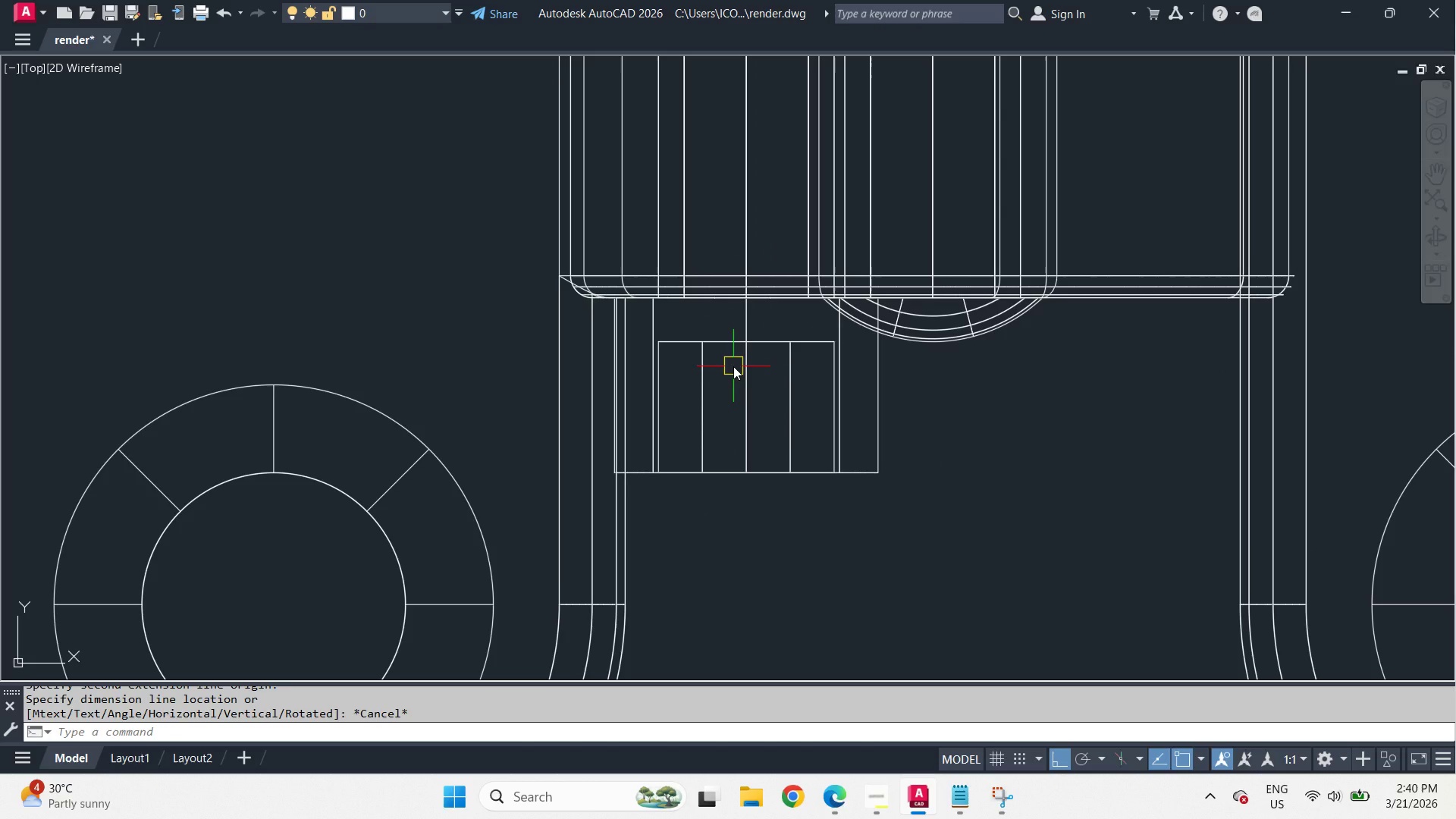 
wait(5.66)
 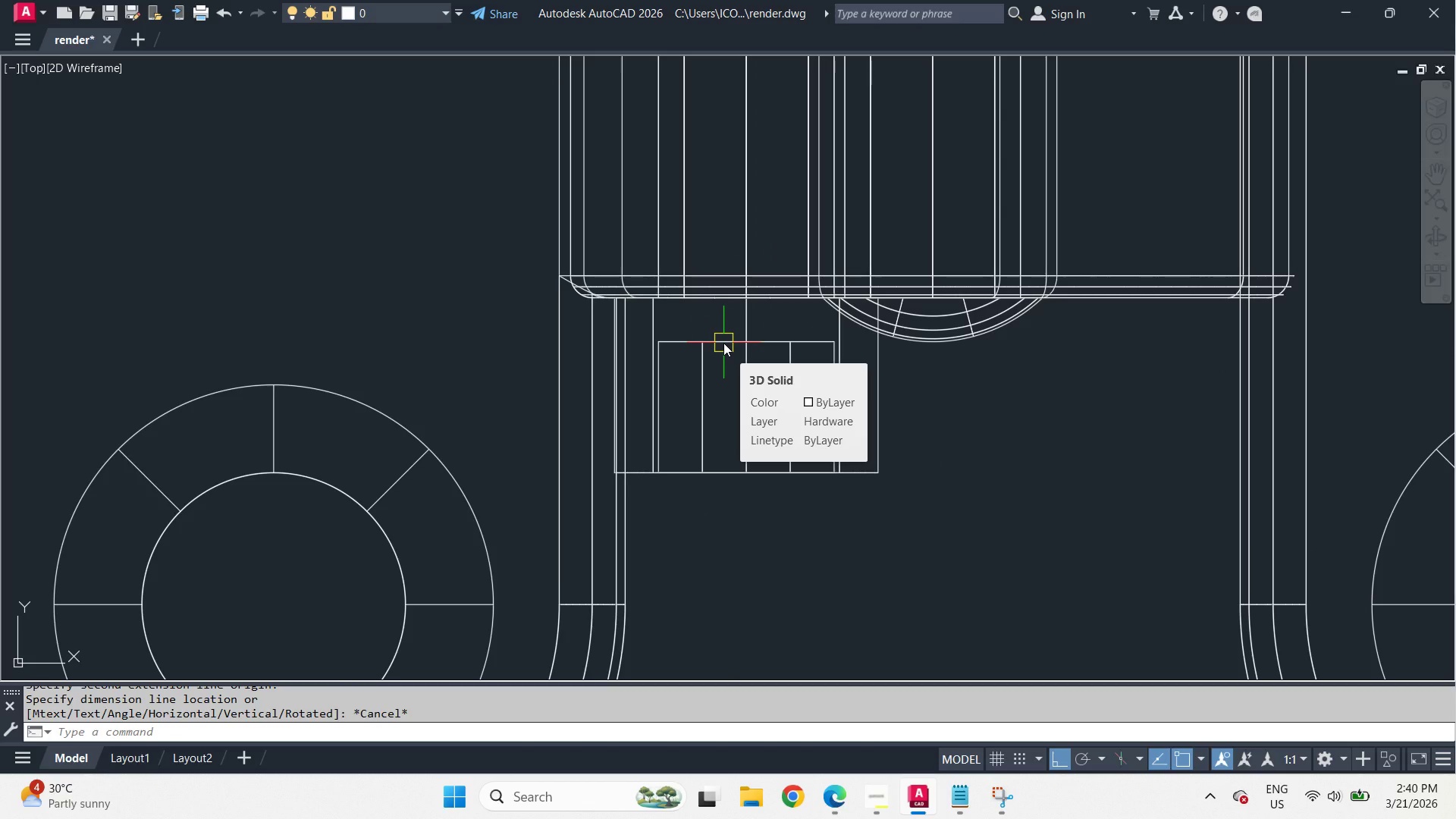 
type(sli )
 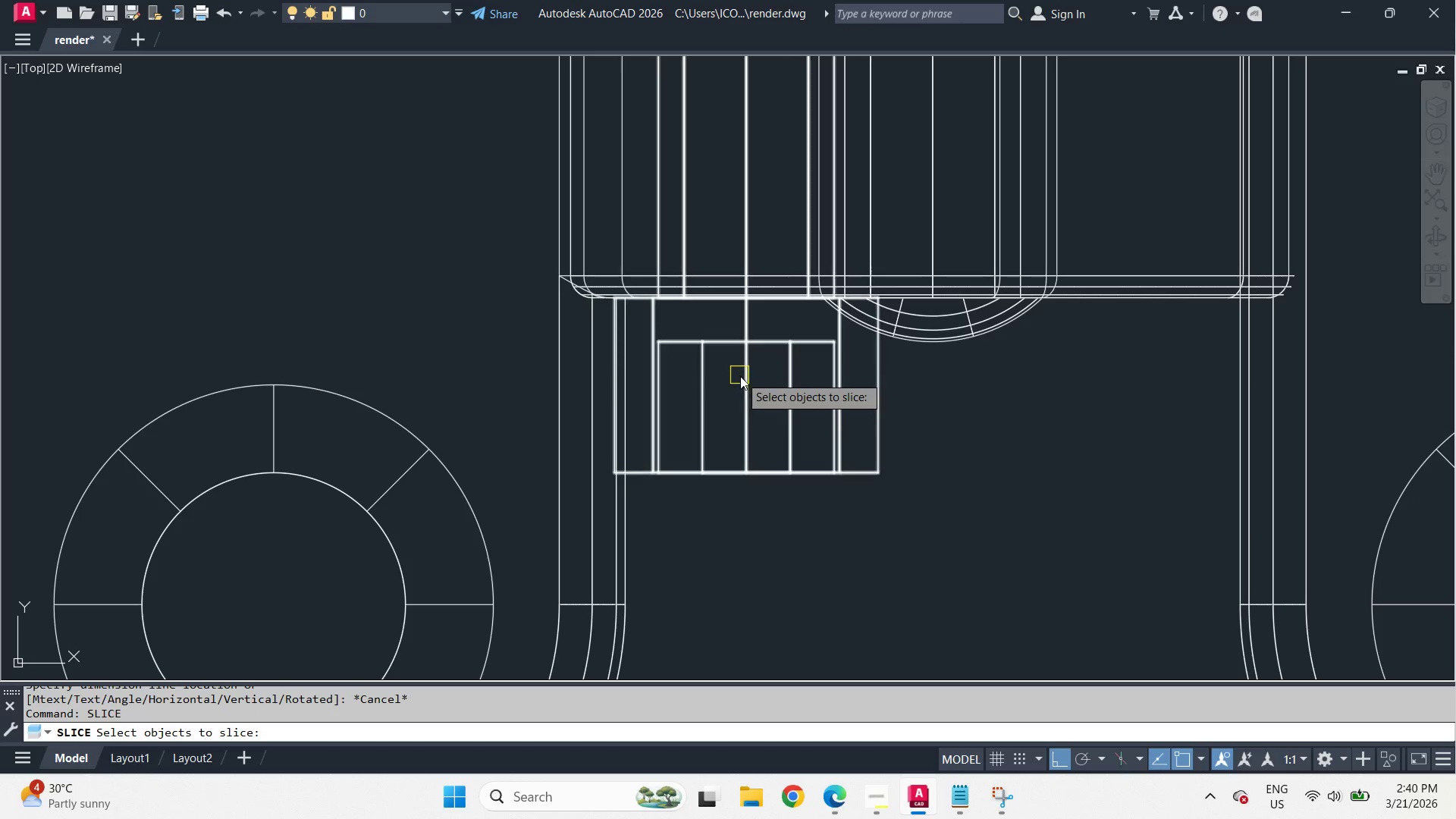 
left_click([745, 381])
 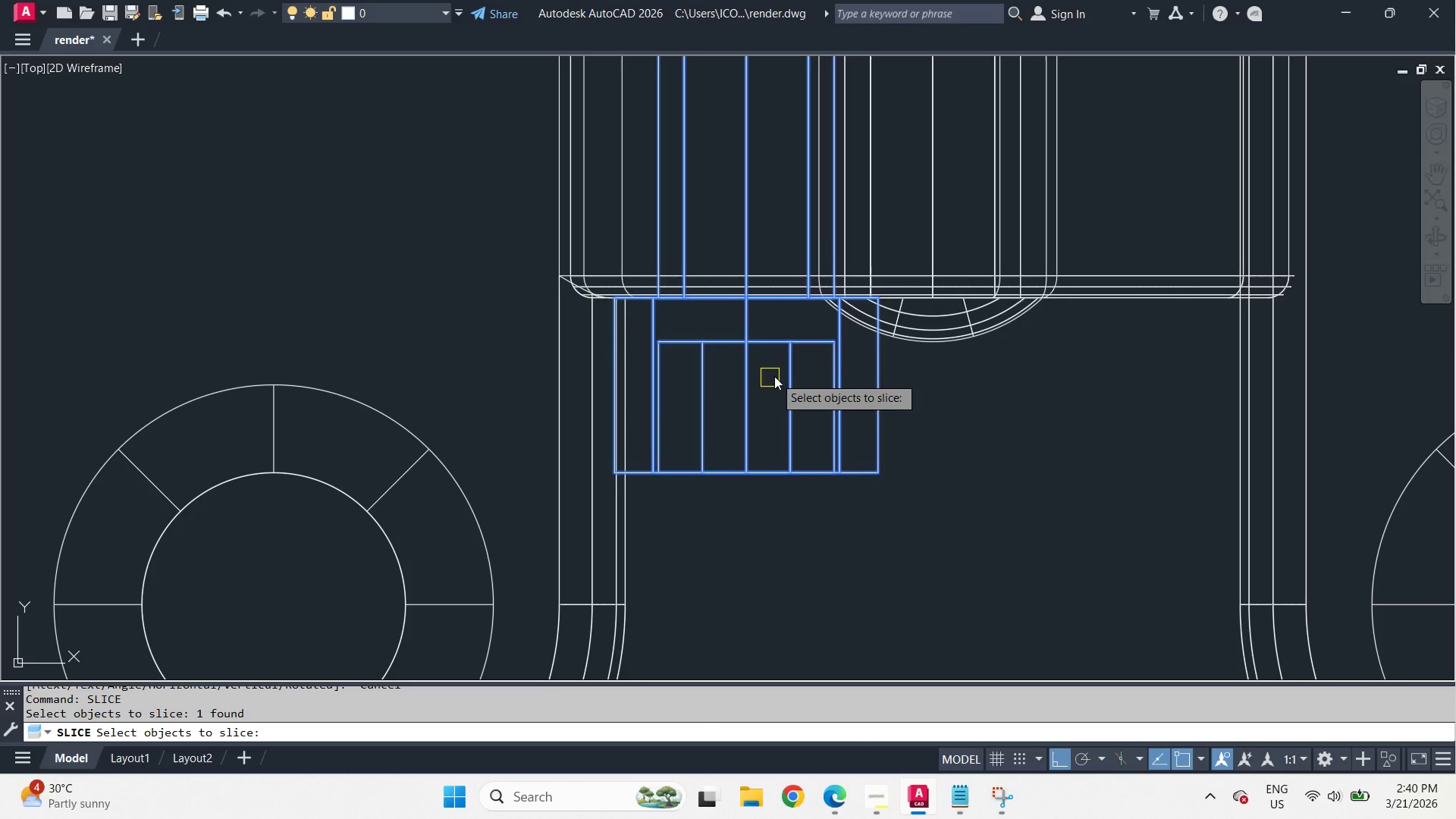 
key(Space)
 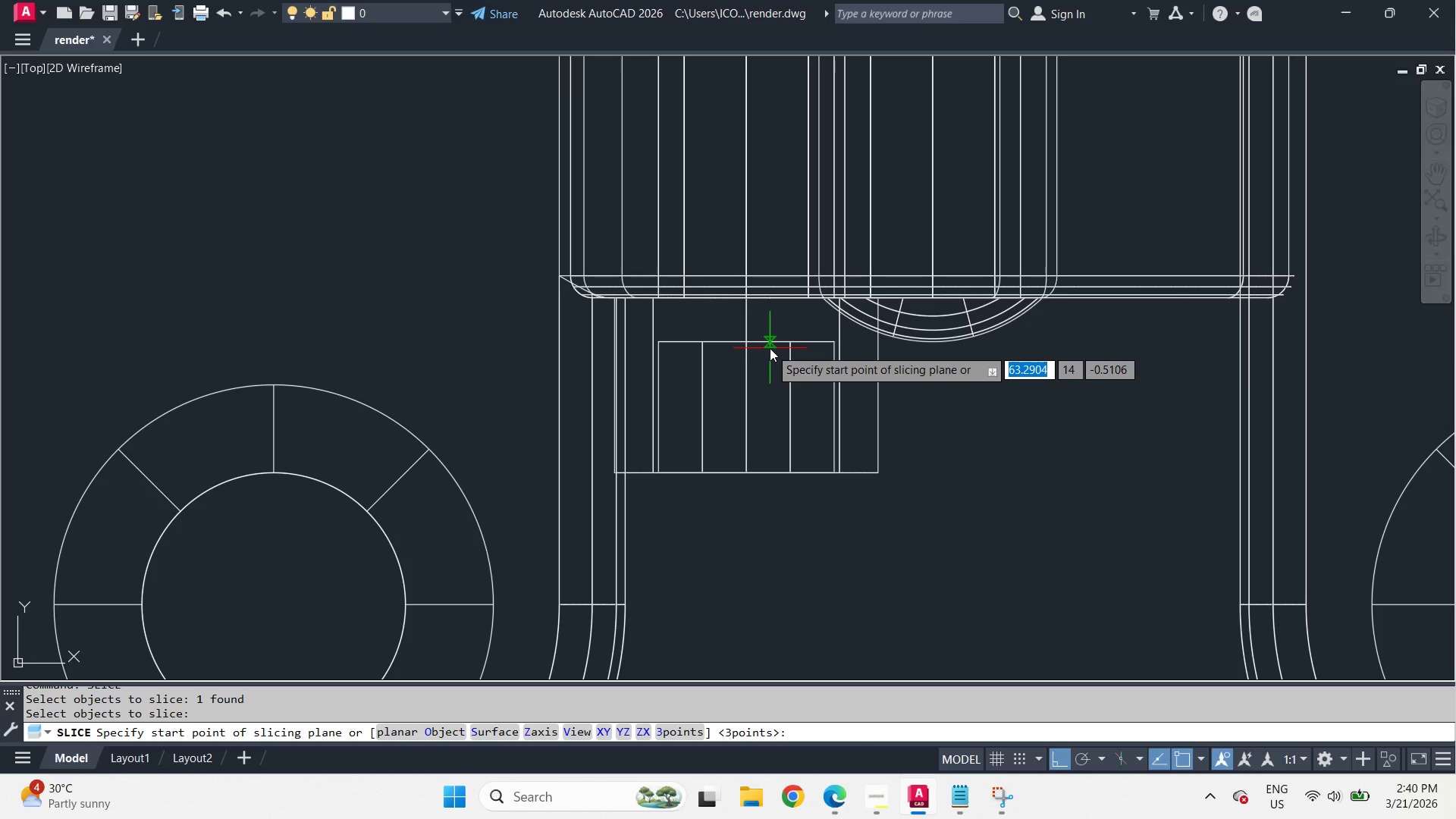 
left_click_drag(start_coordinate=[770, 347], to_coordinate=[774, 344])
 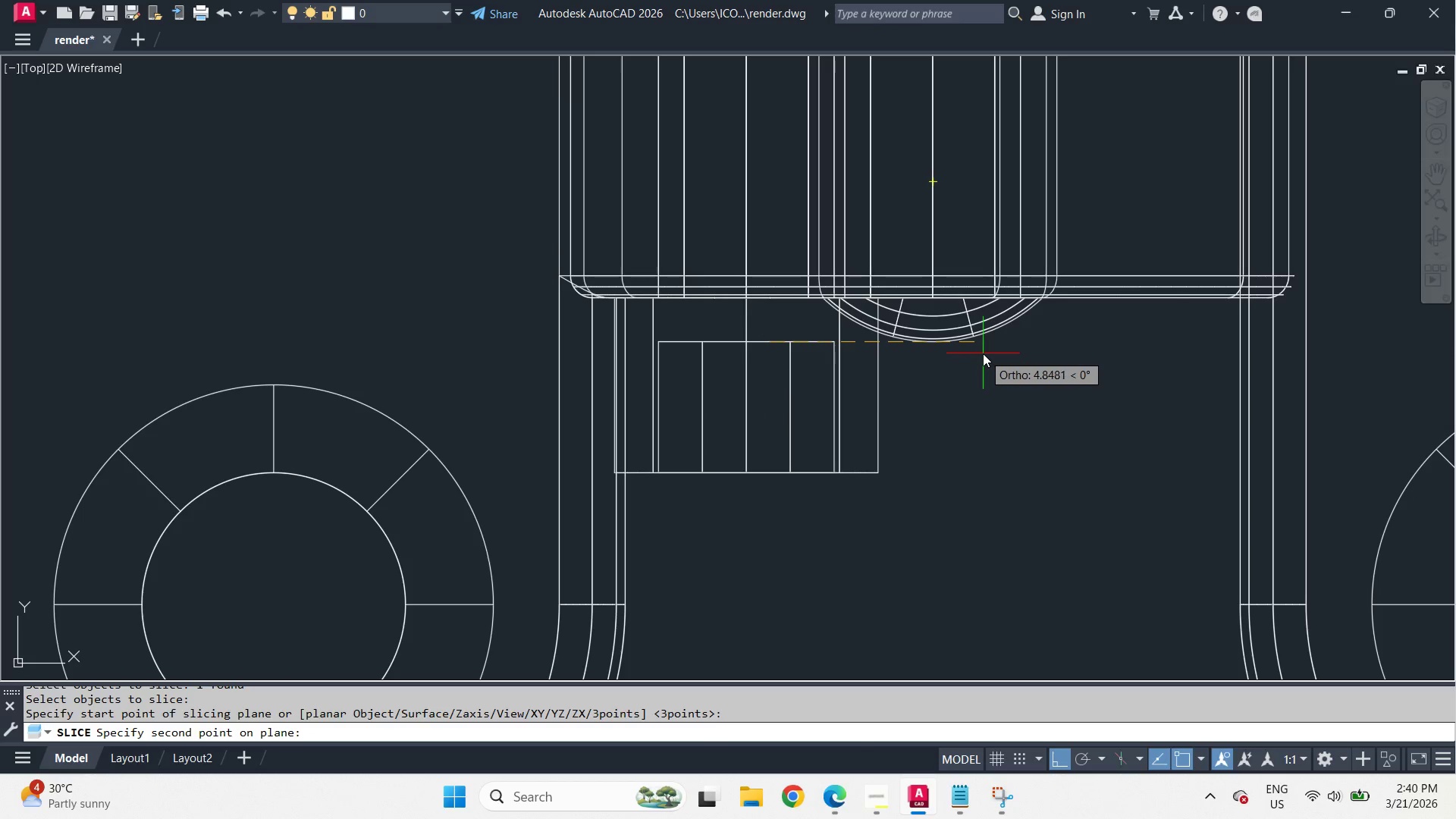 
left_click([983, 353])
 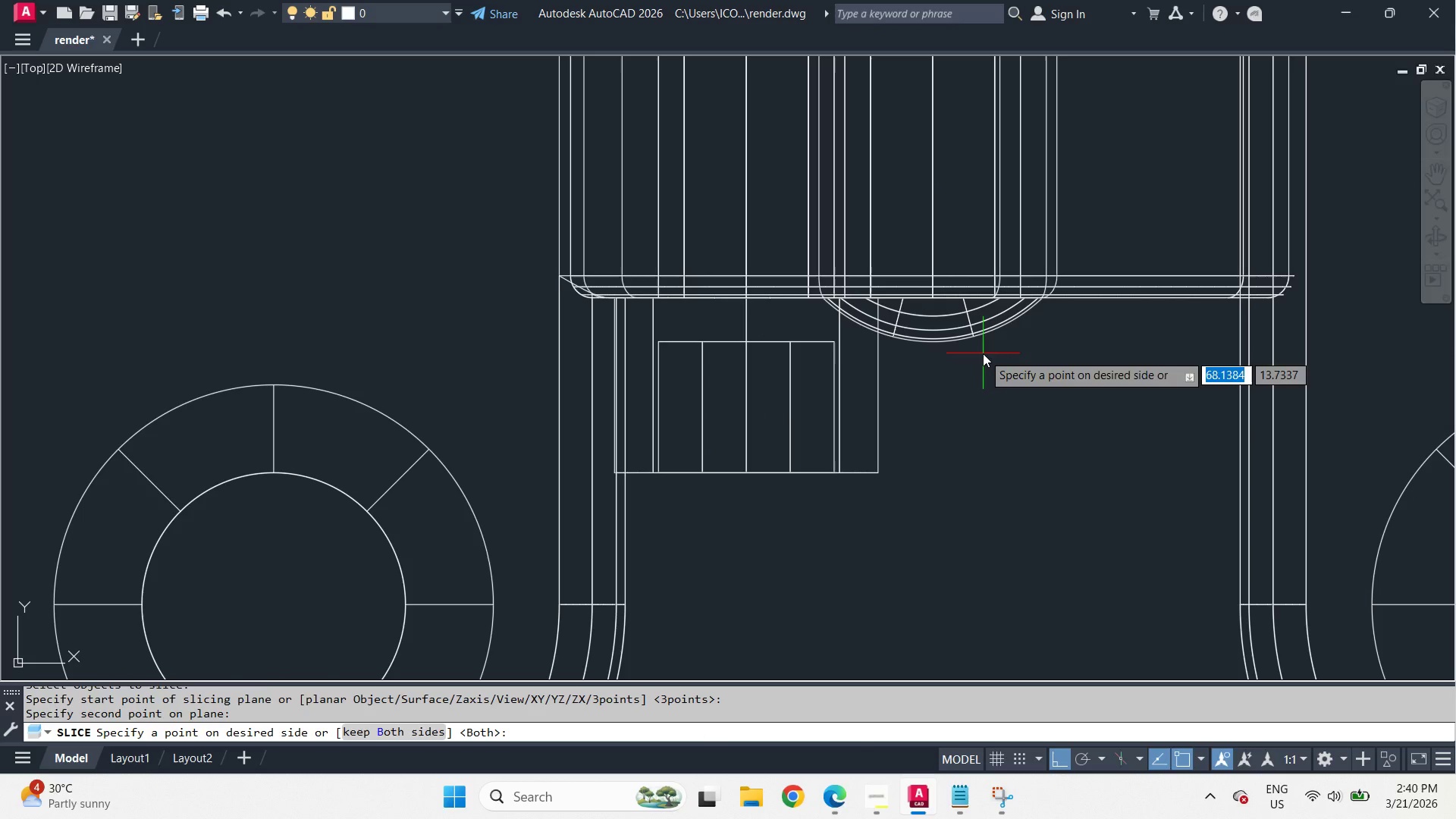 
key(Space)
 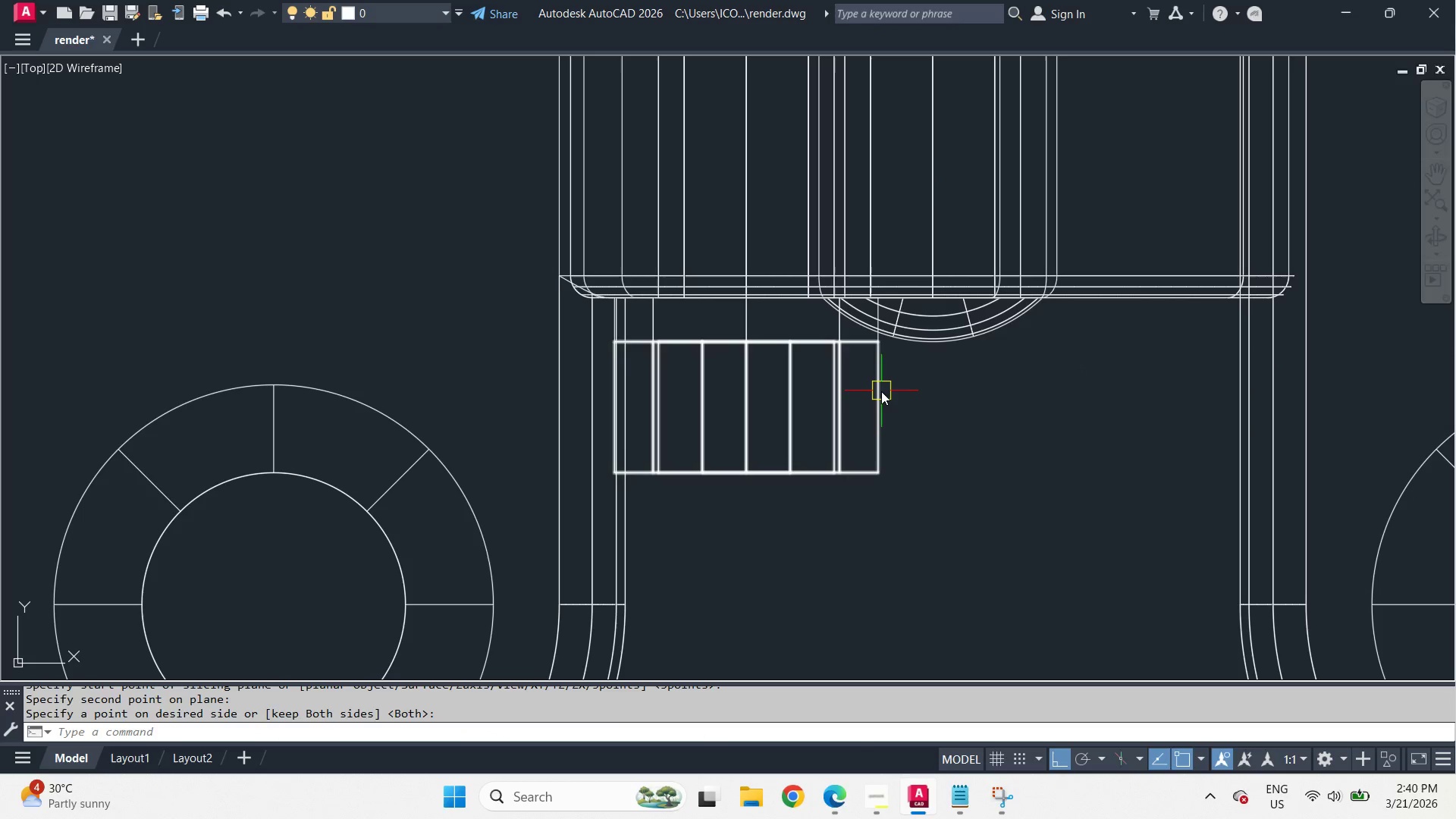 
left_click([881, 391])
 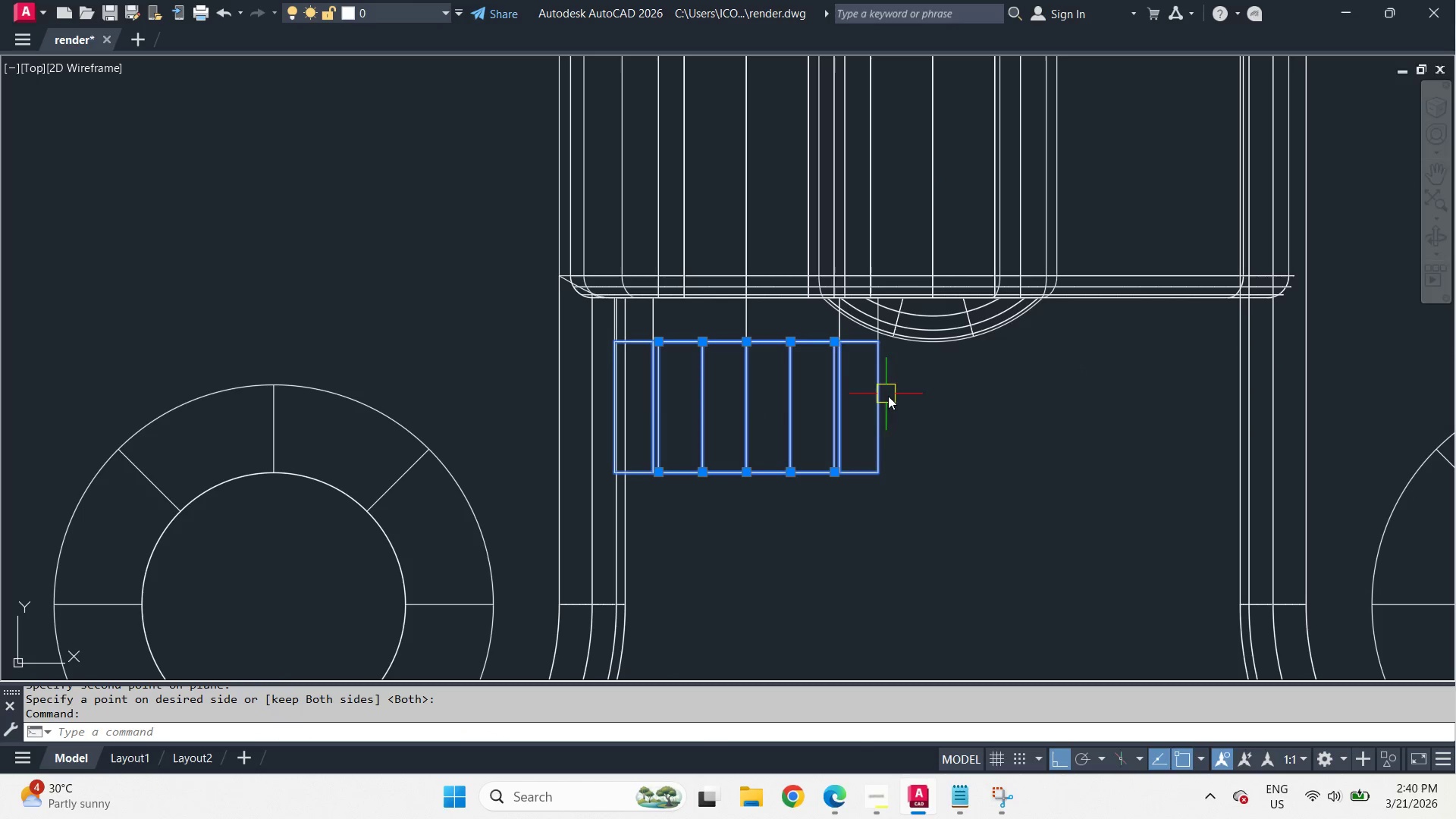 
key(E)
 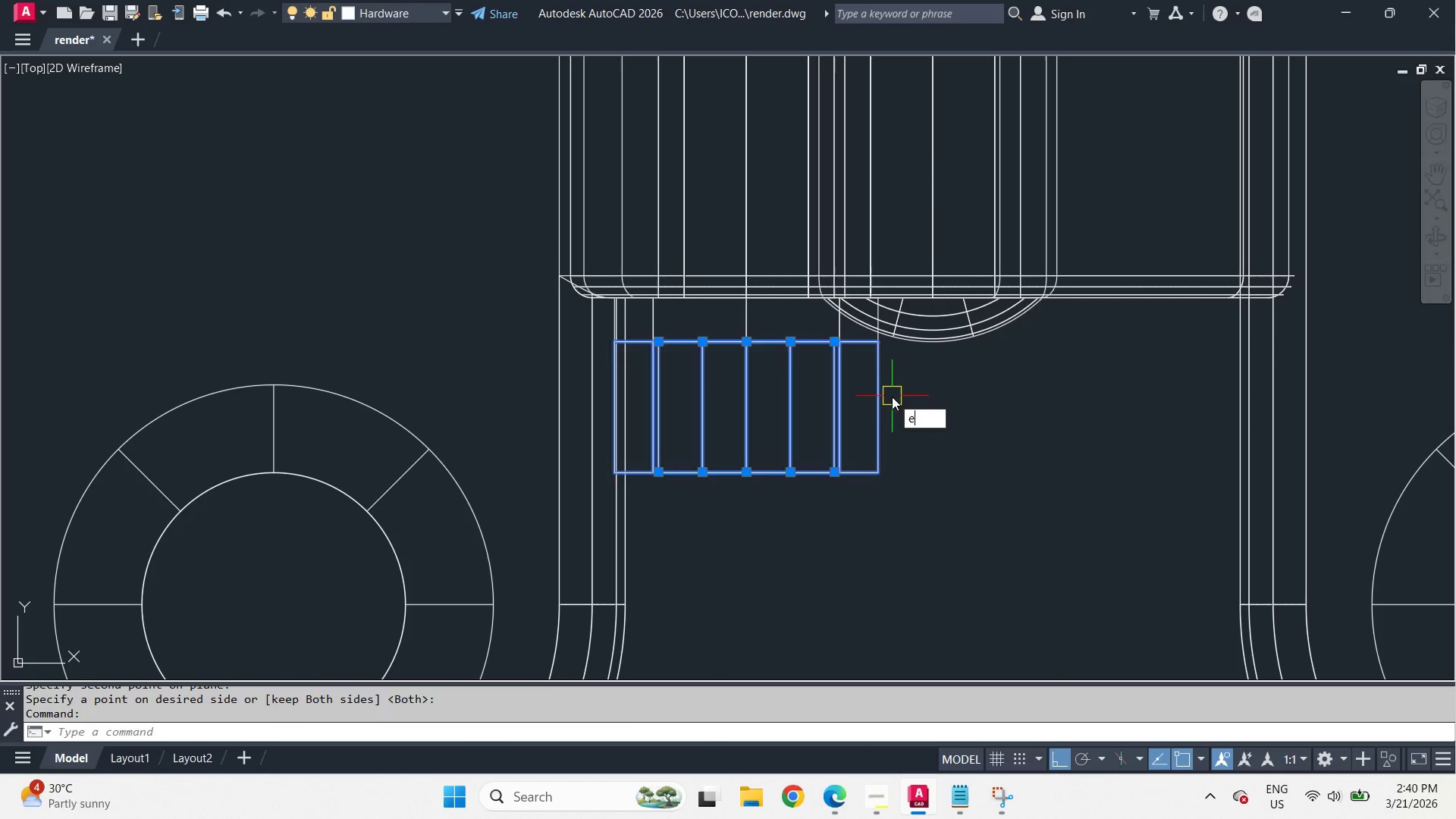 
key(Space)
 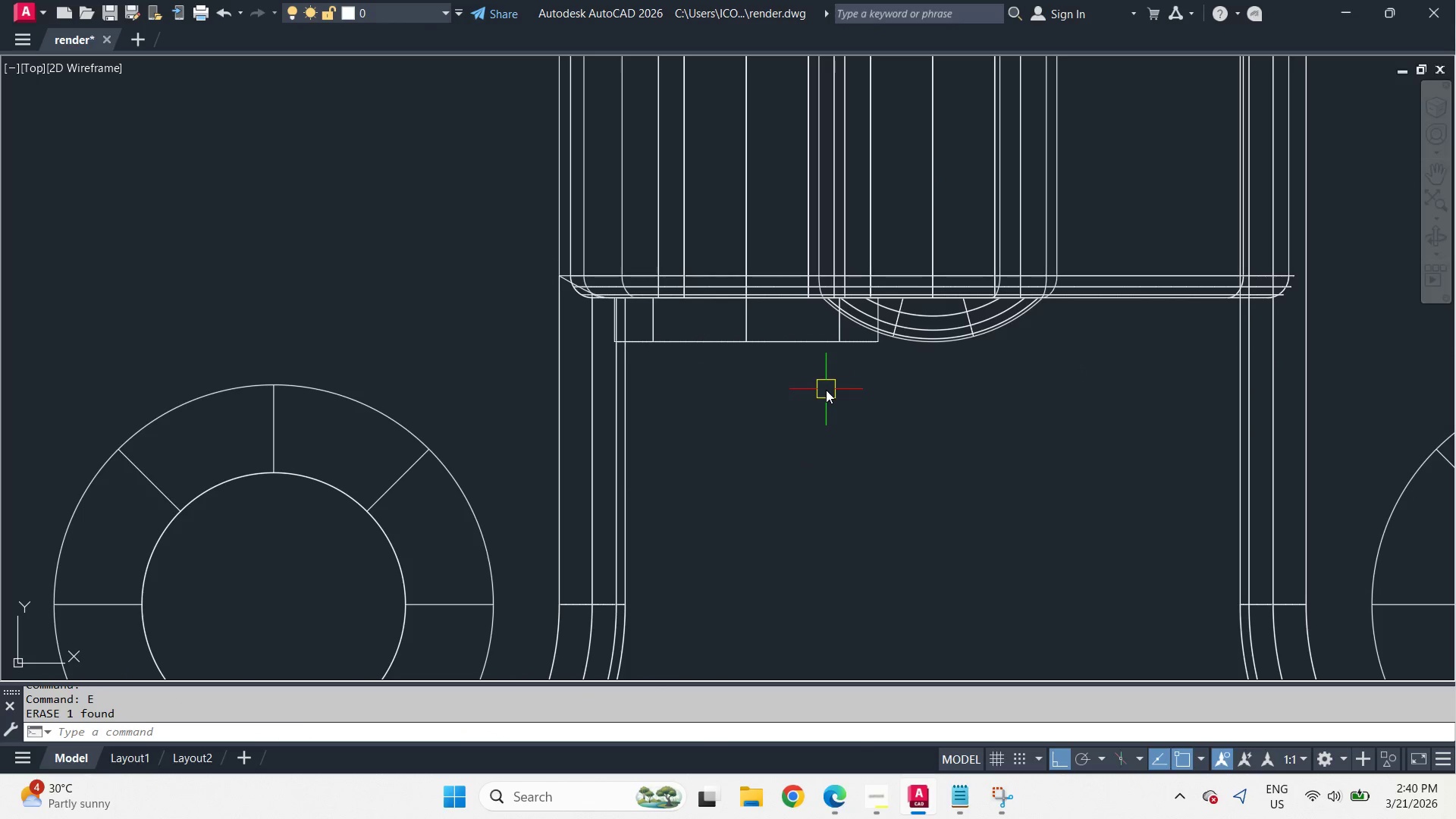 
hold_key(key=ShiftLeft, duration=0.58)
 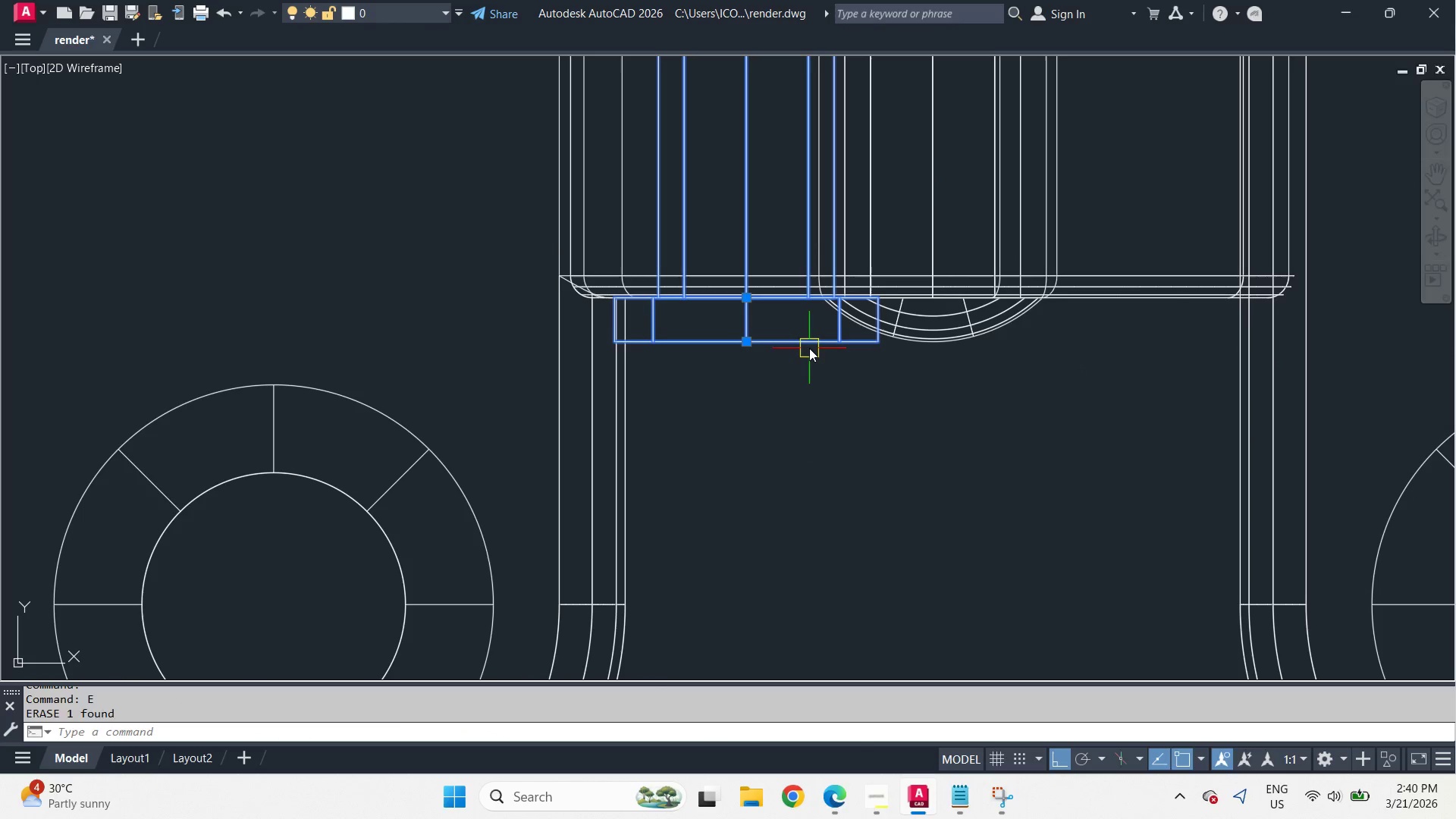 
left_click([809, 348])
 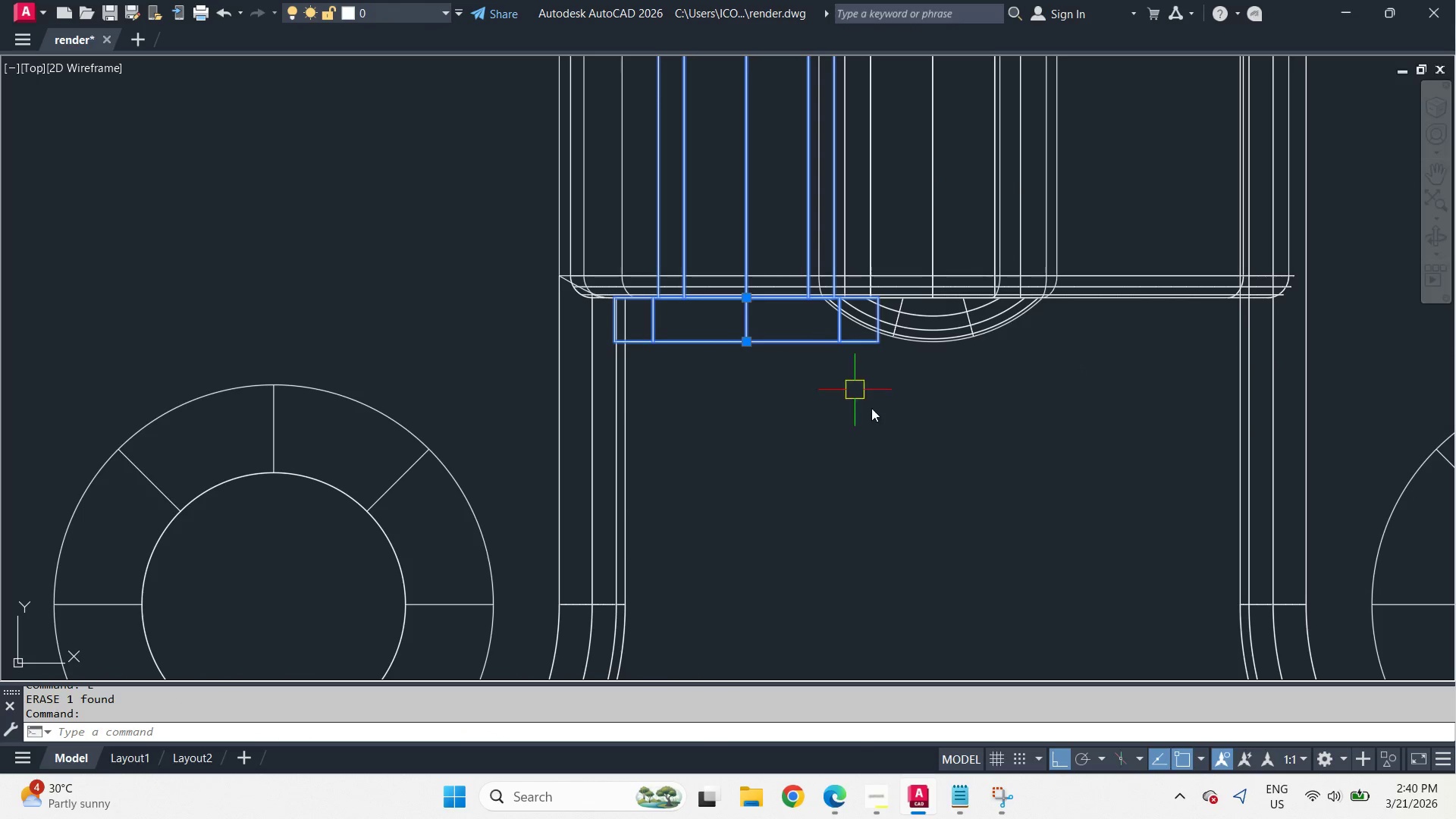 
hold_key(key=ShiftLeft, duration=1.09)
 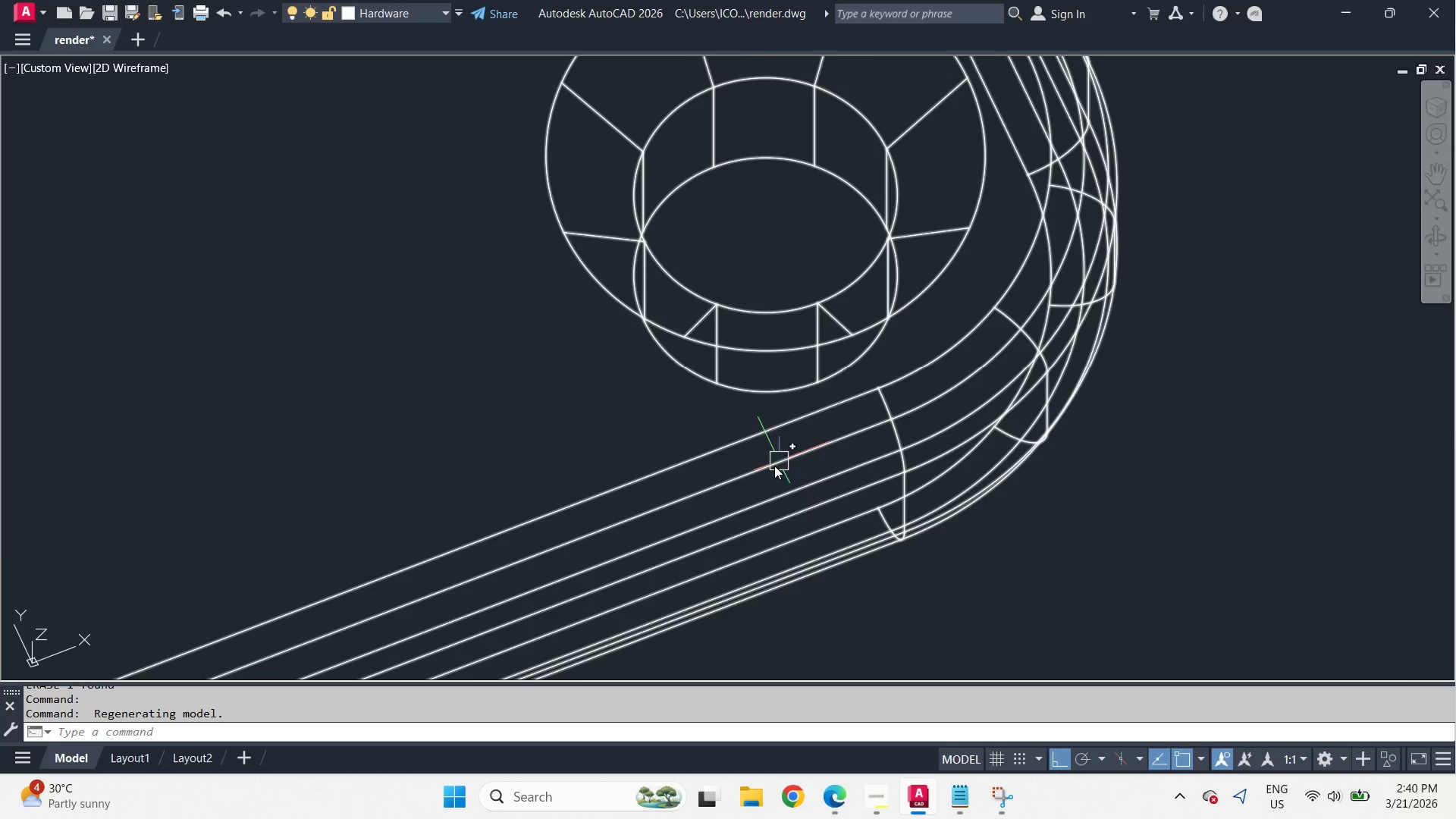 
scroll: coordinate [857, 385], scroll_direction: none, amount: 0.0
 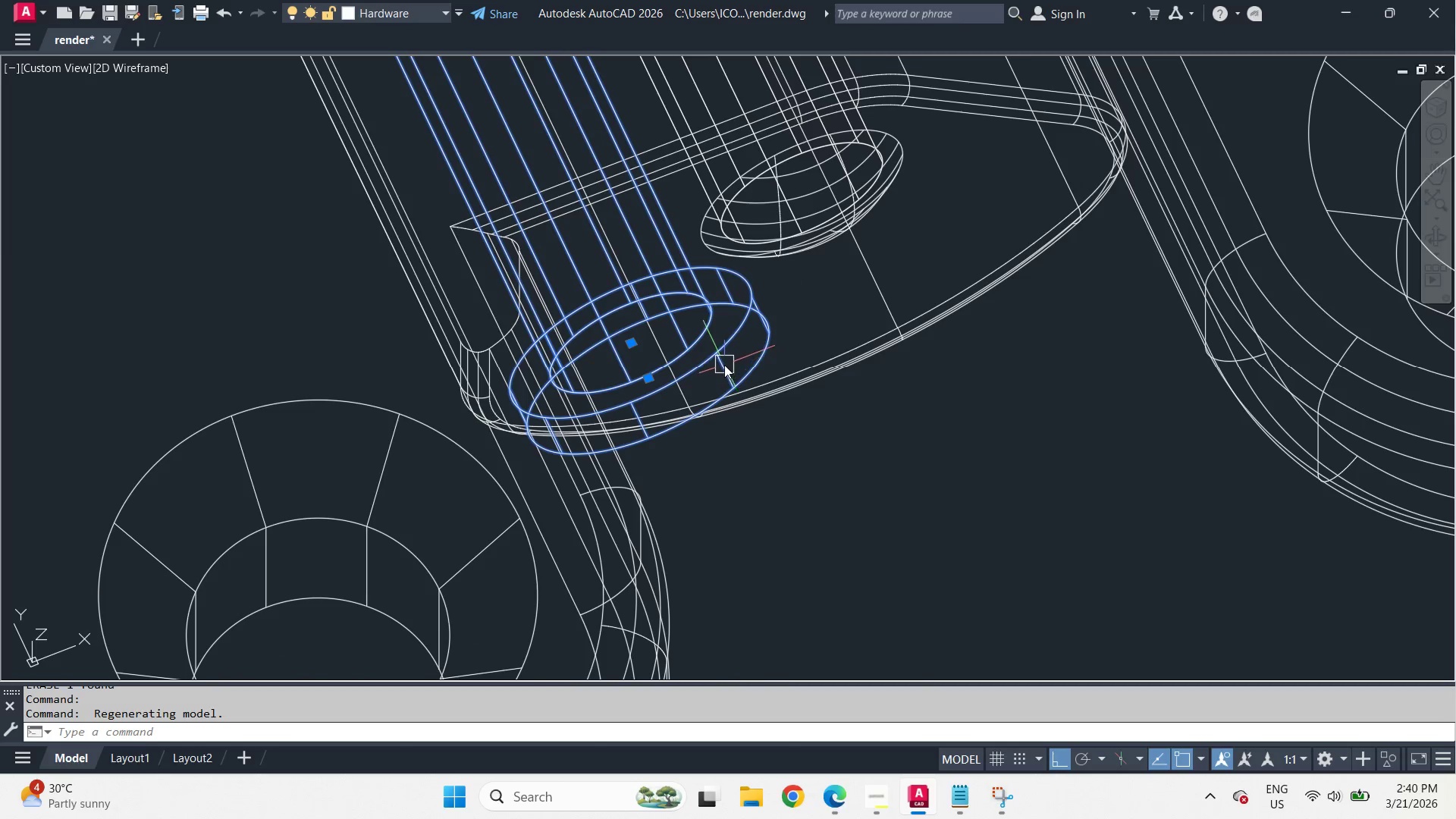 
key(Escape)
 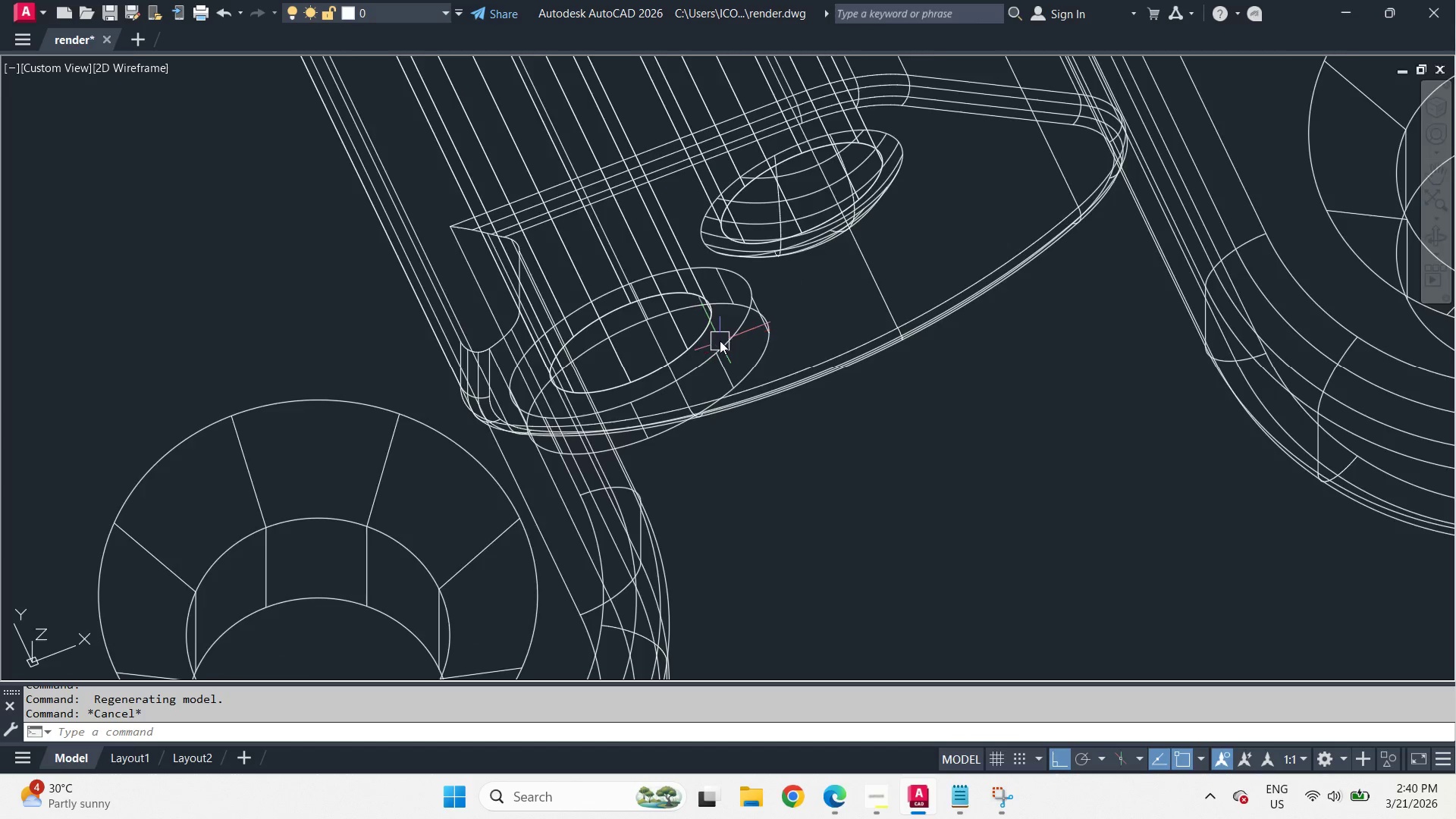 
hold_key(key=ControlLeft, duration=0.7)
left_click([770, 388])
 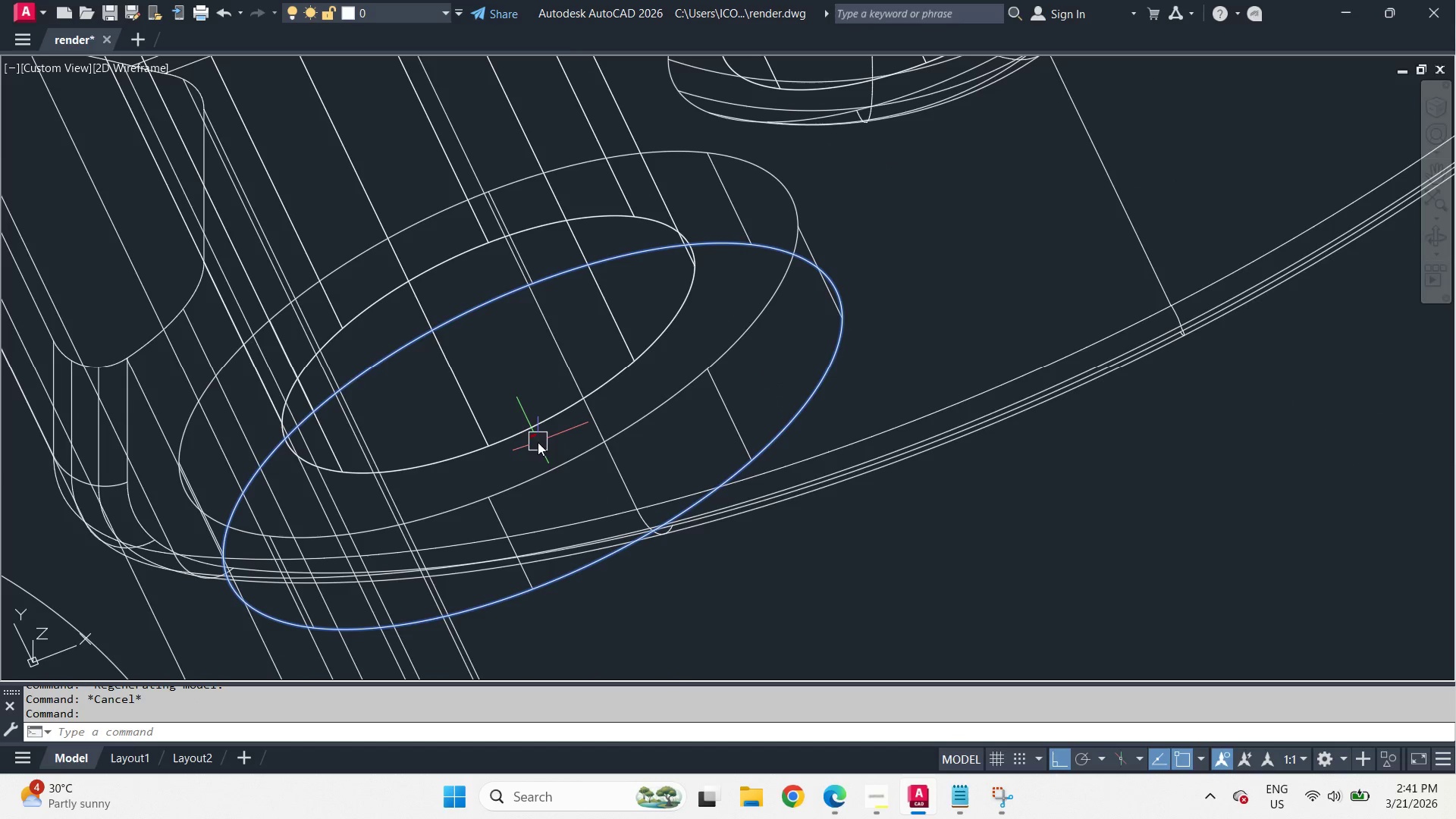 
scroll: coordinate [720, 340], scroll_direction: up, amount: 2.0
 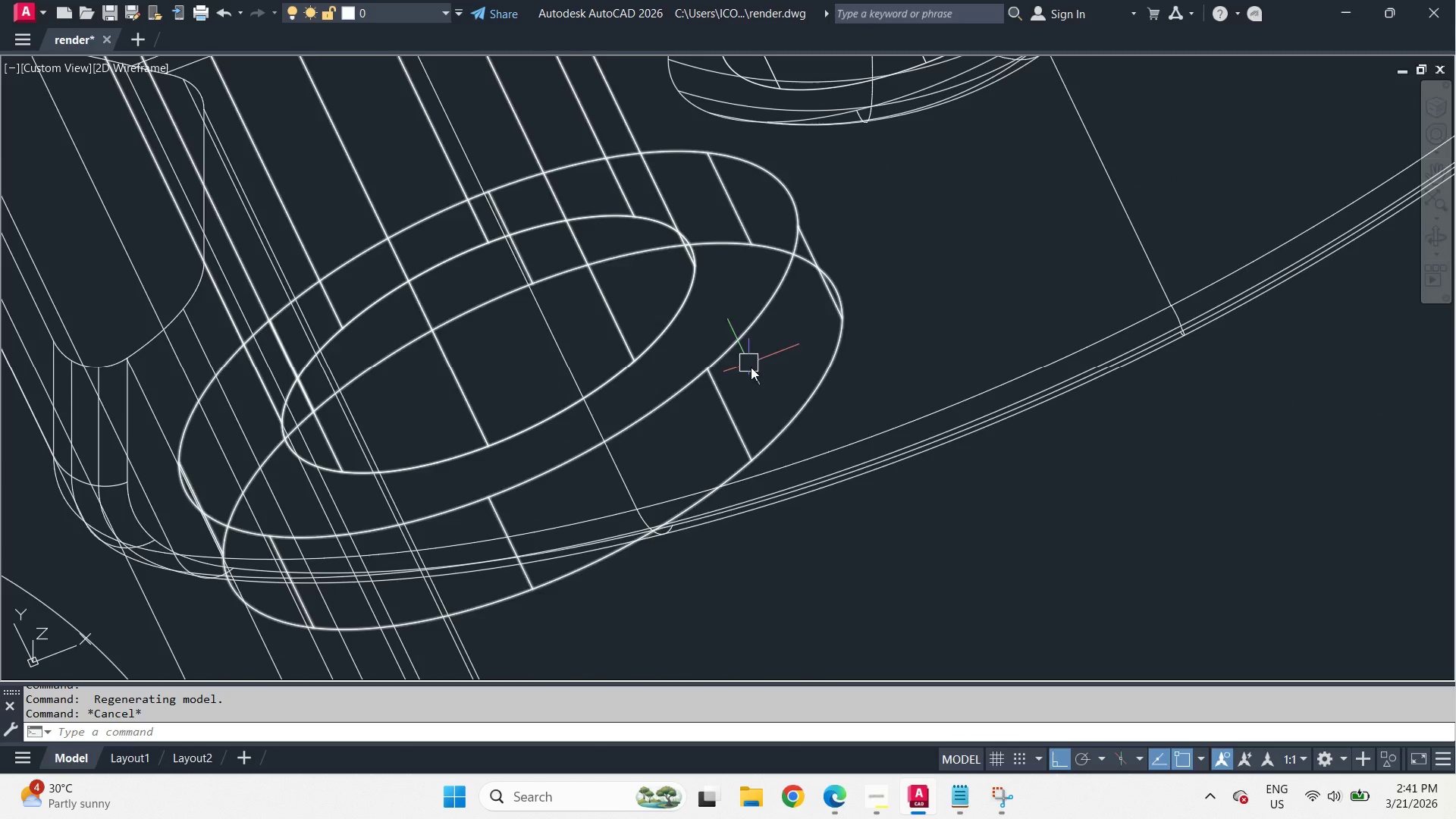 
left_click_drag(start_coordinate=[535, 438], to_coordinate=[535, 442])
 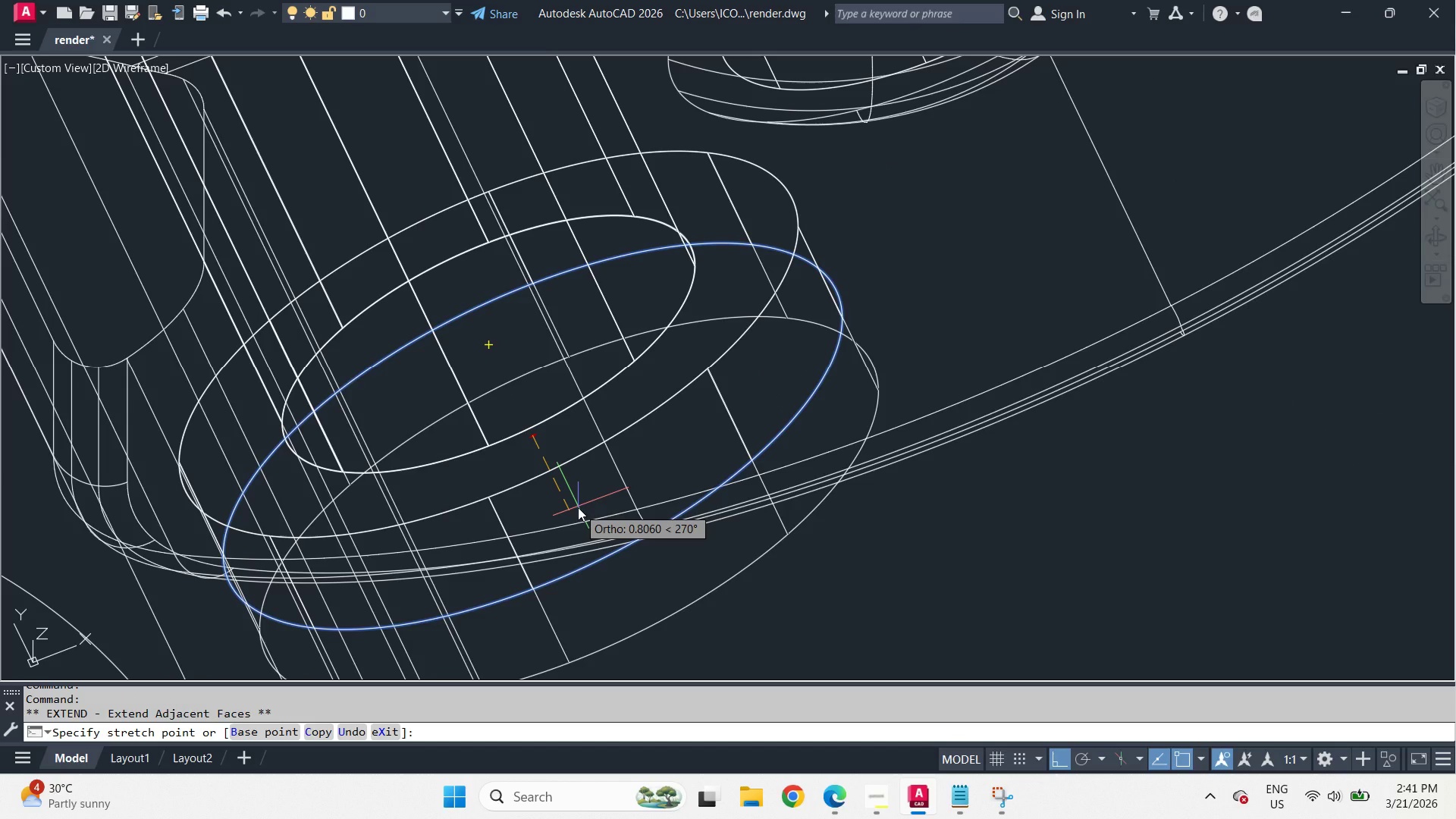 
scroll: coordinate [578, 507], scroll_direction: down, amount: 2.0
 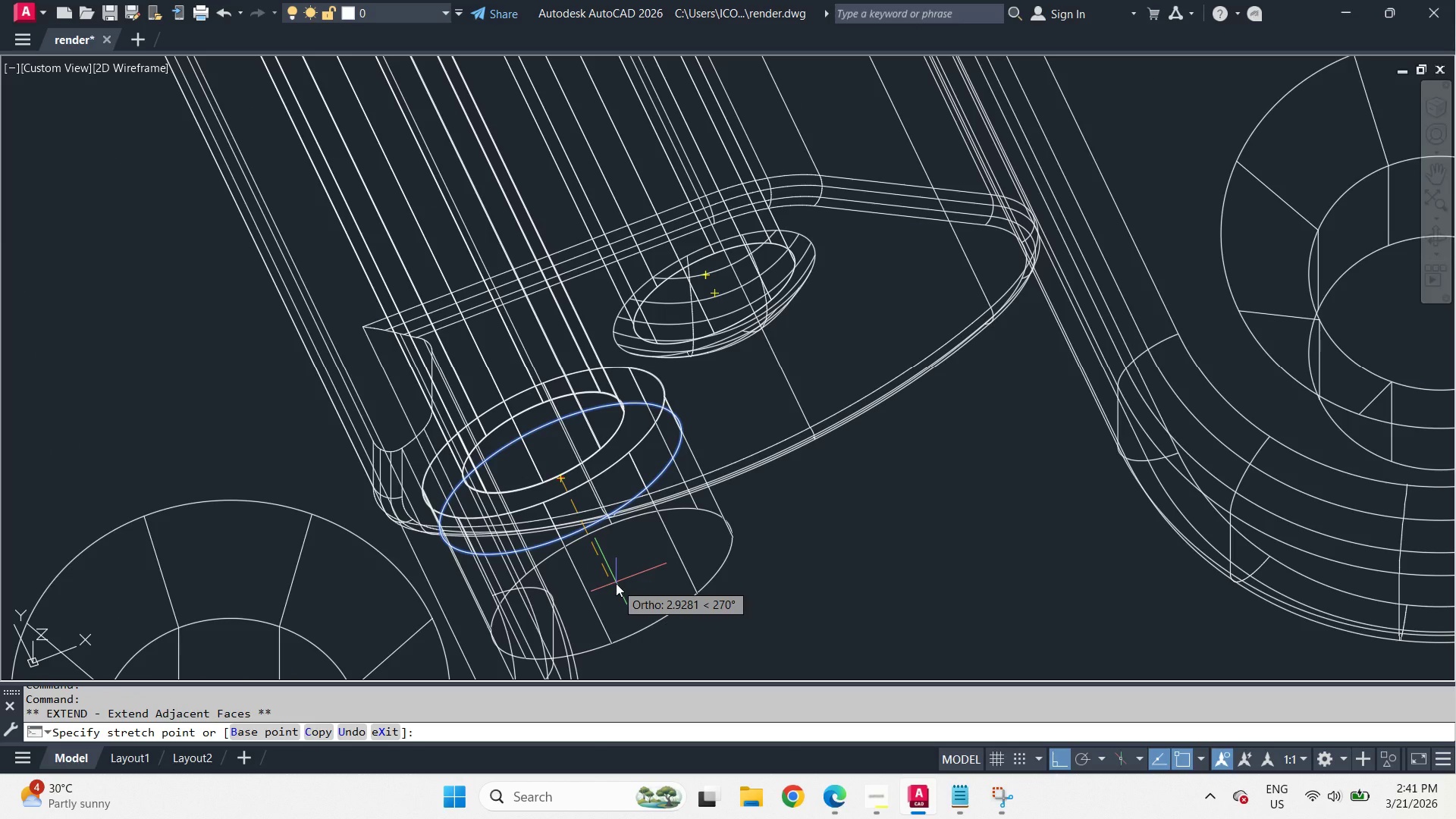 
key(3)
 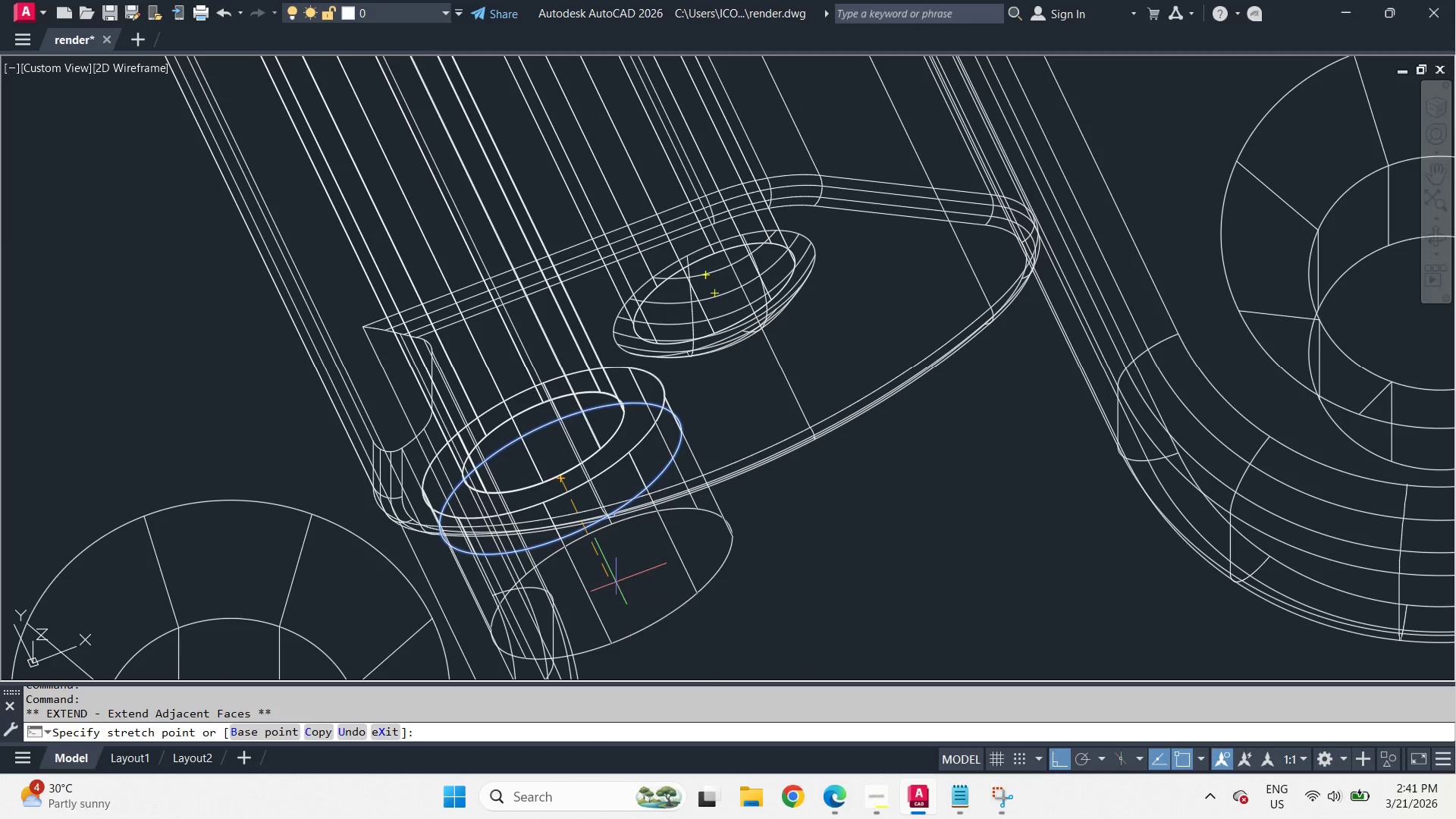 
key(Space)
 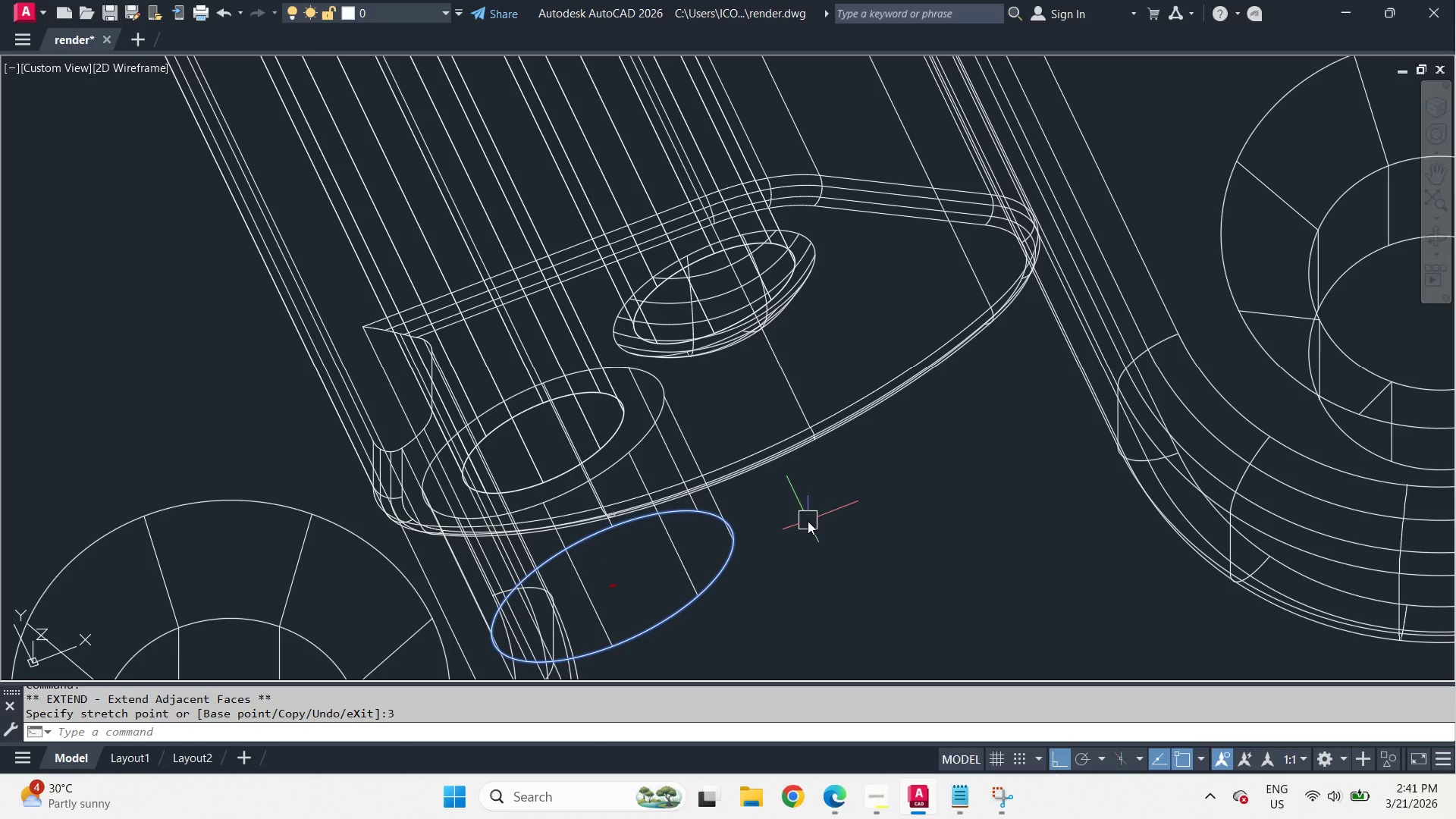 
key(Escape)
 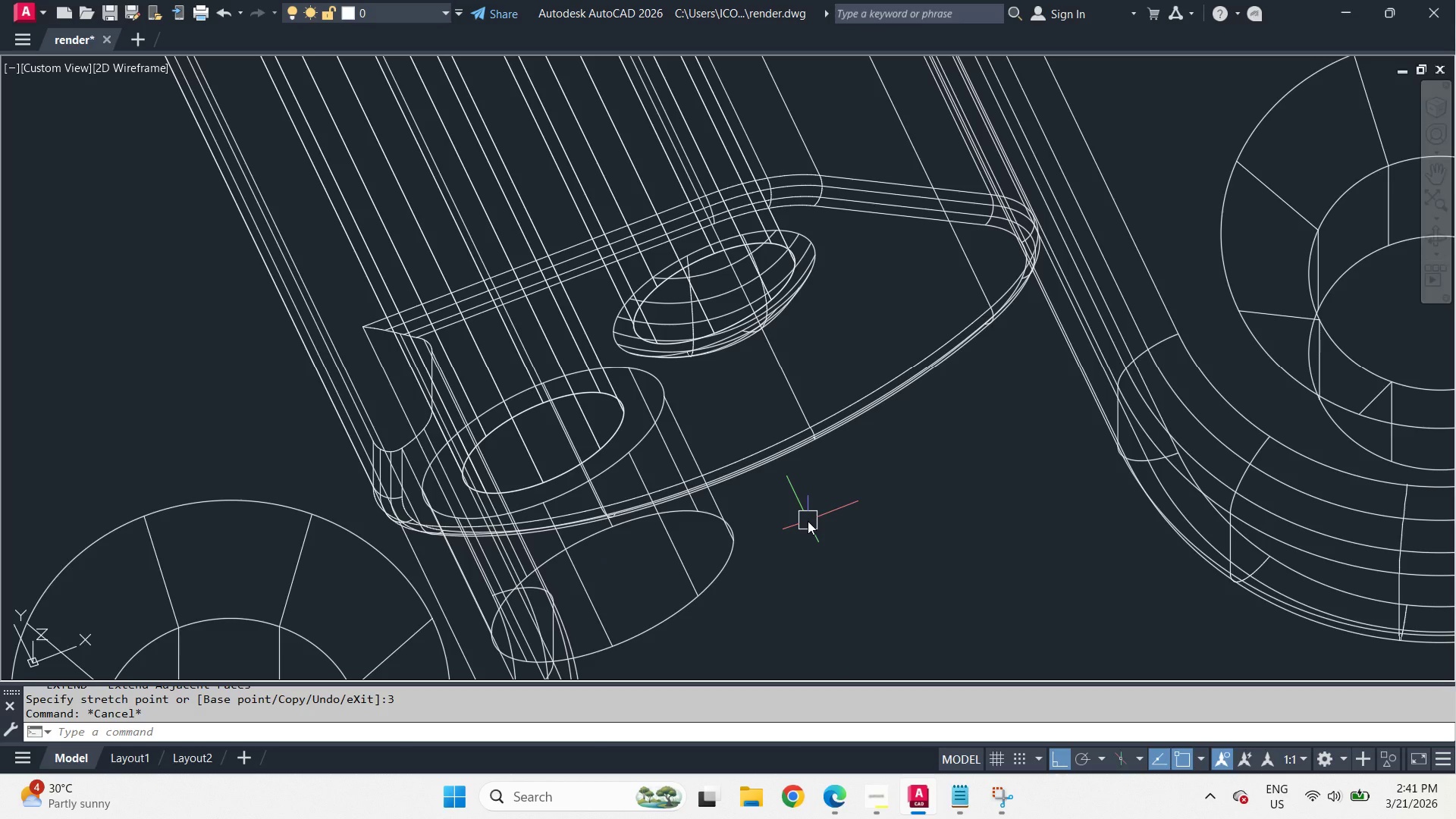 
key(Minus)
 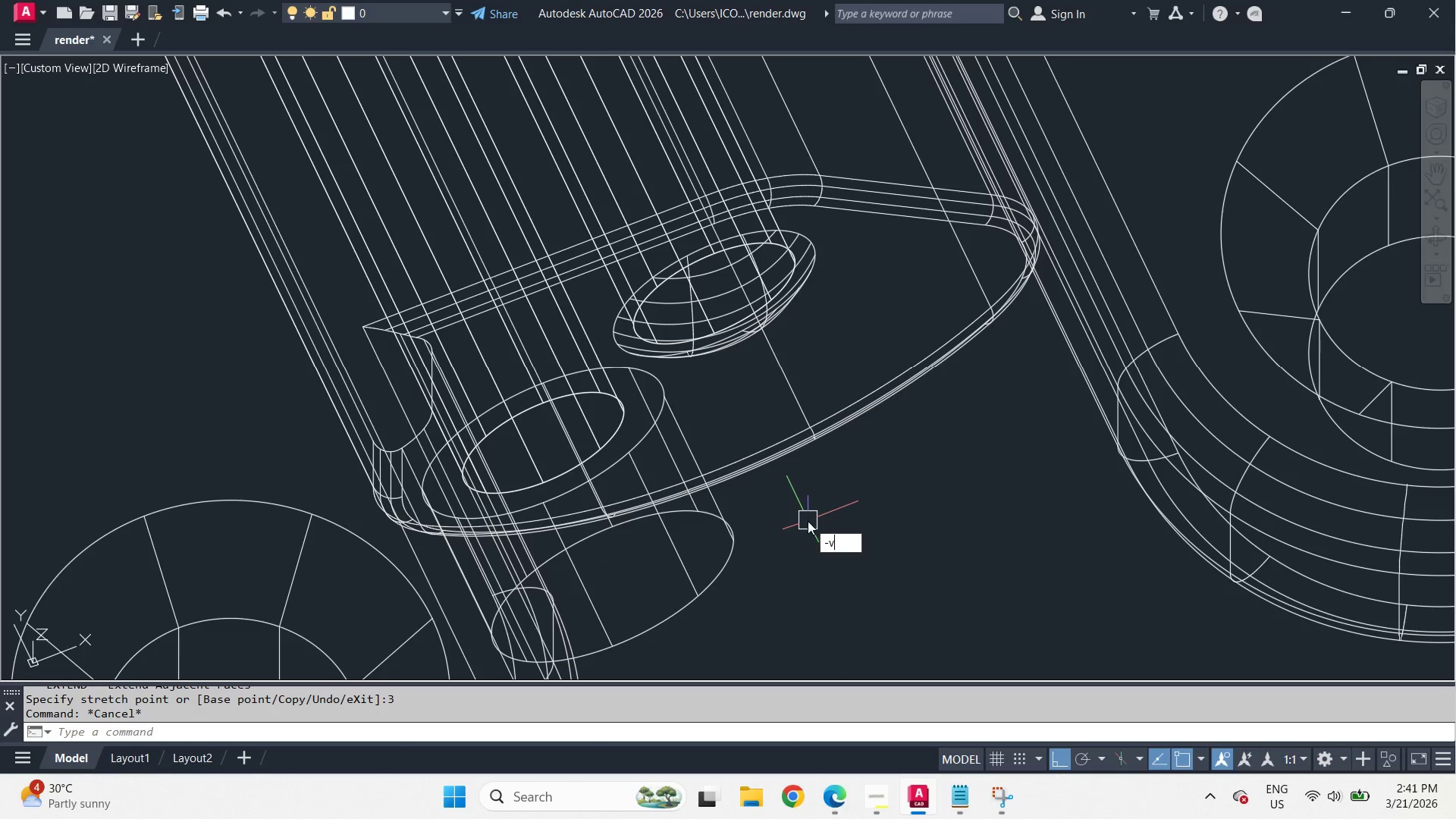 
key(V)
 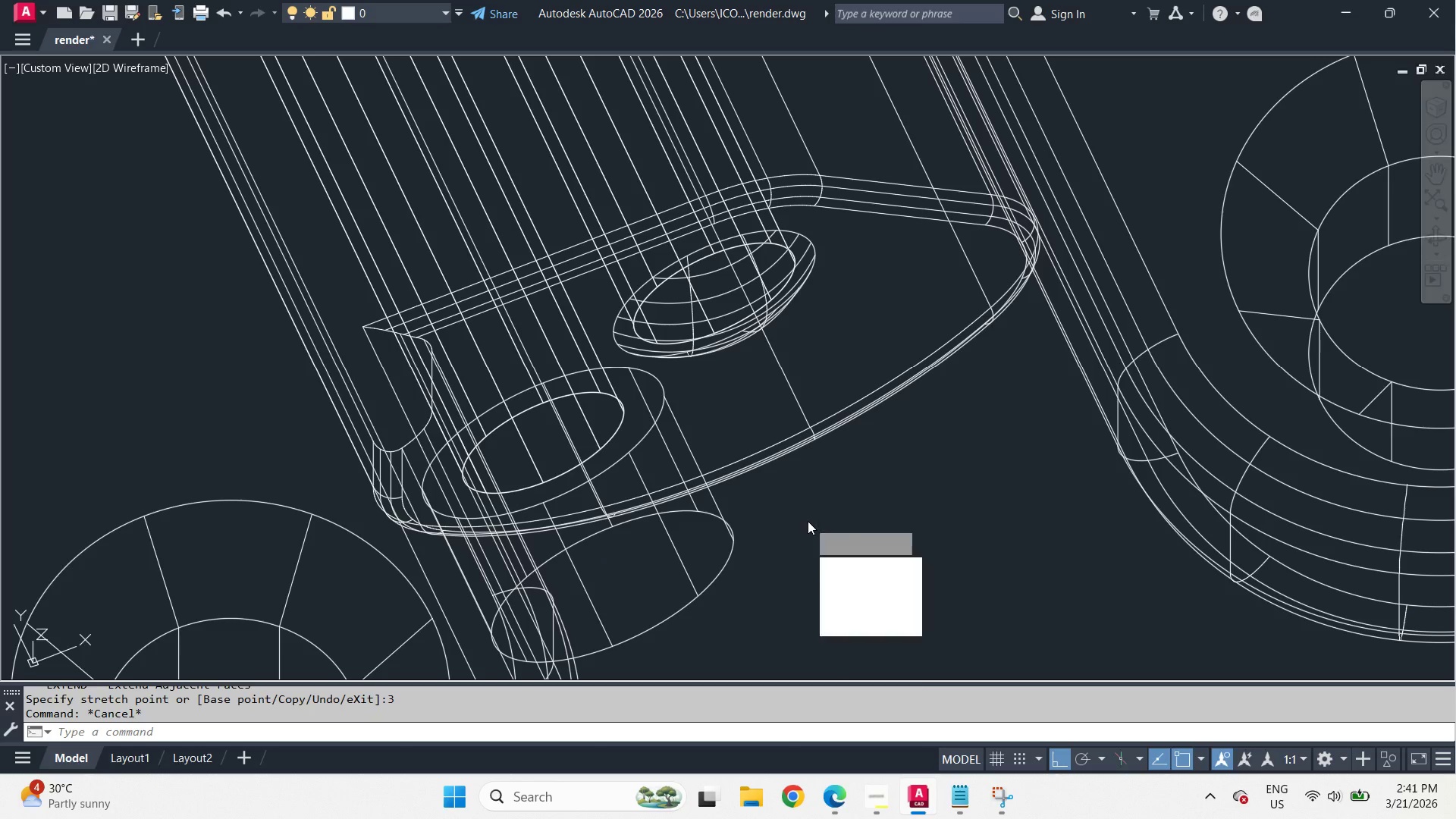 
key(Space)
 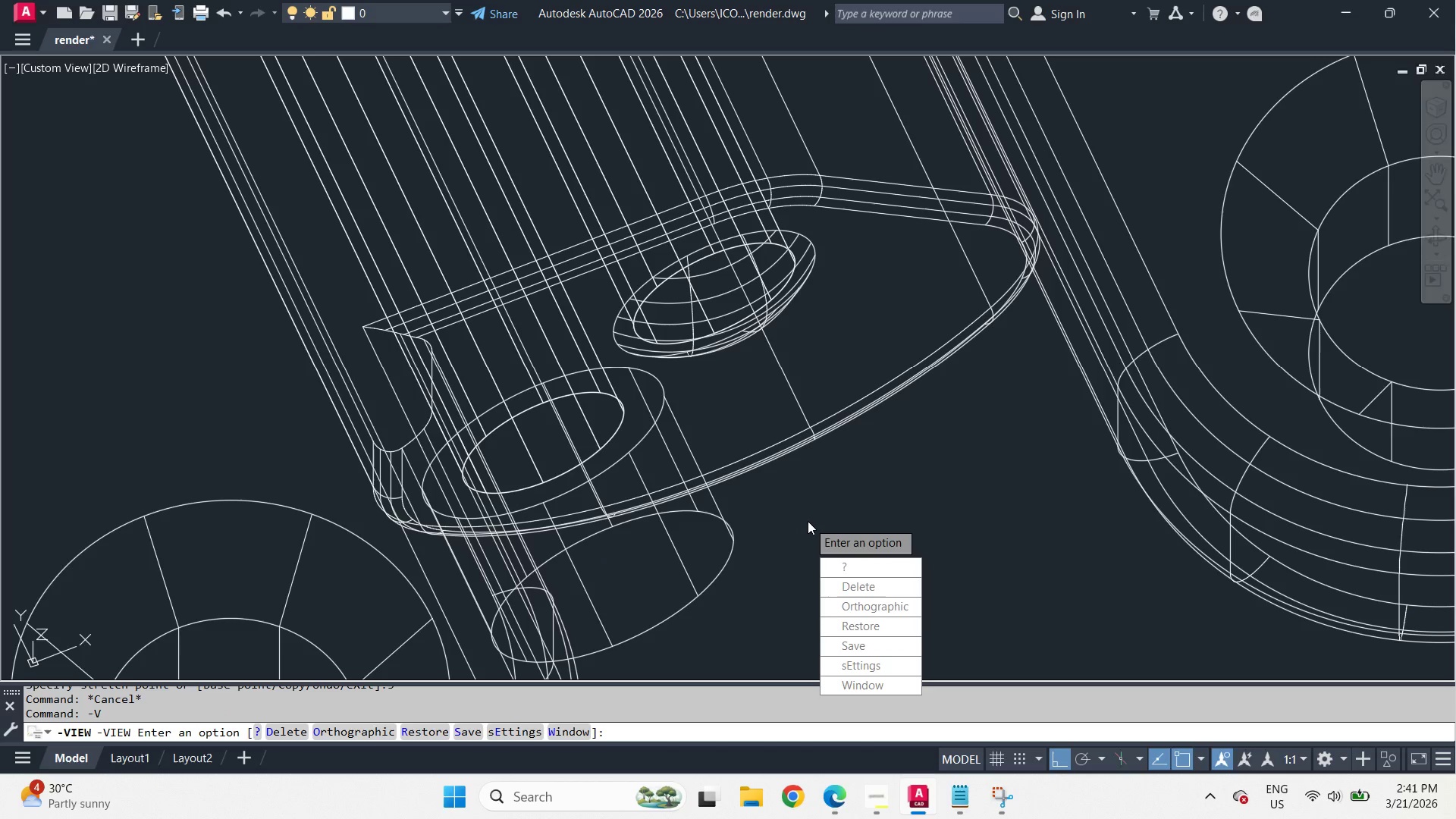 
key(T)
 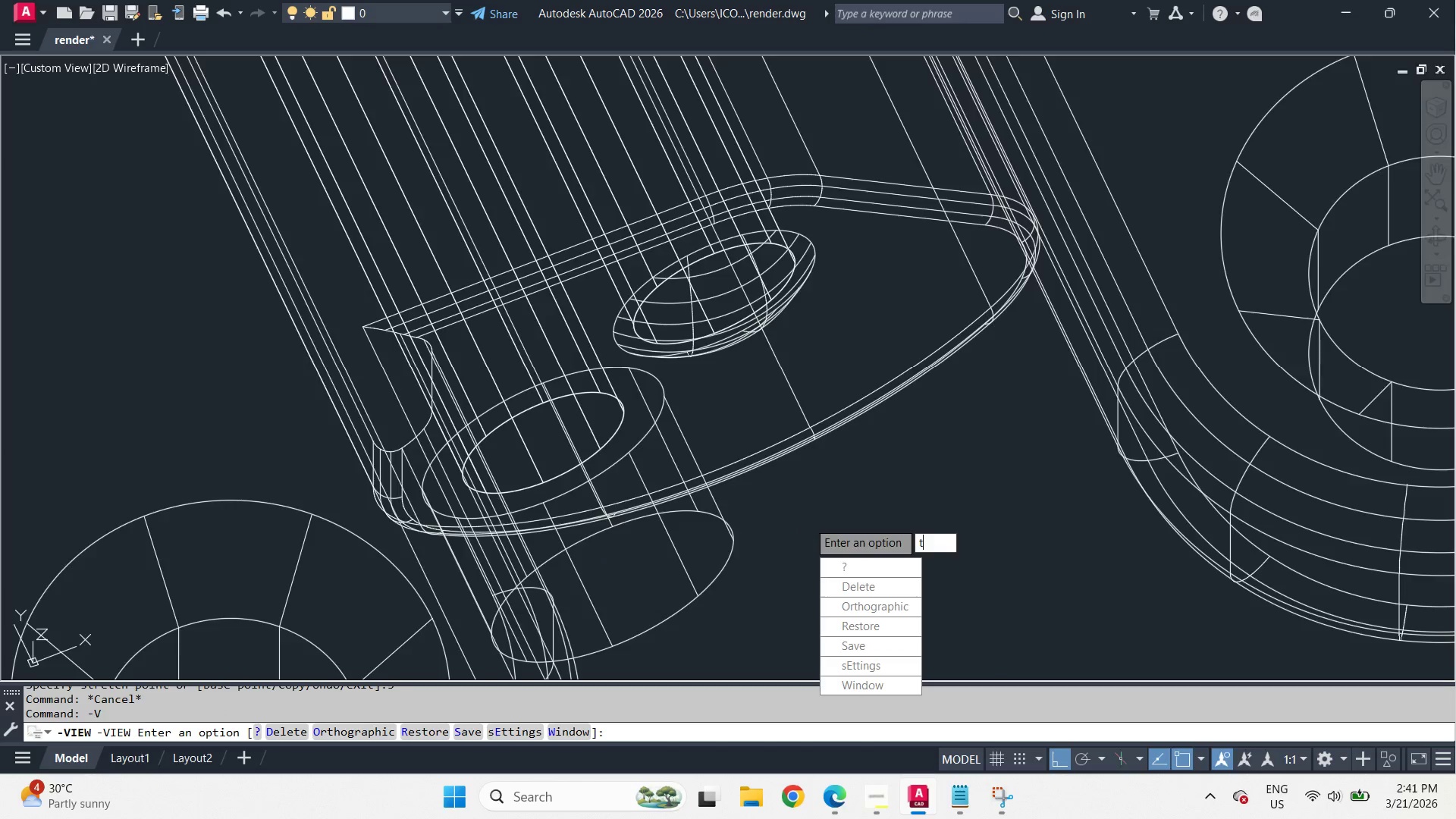 
key(Space)
 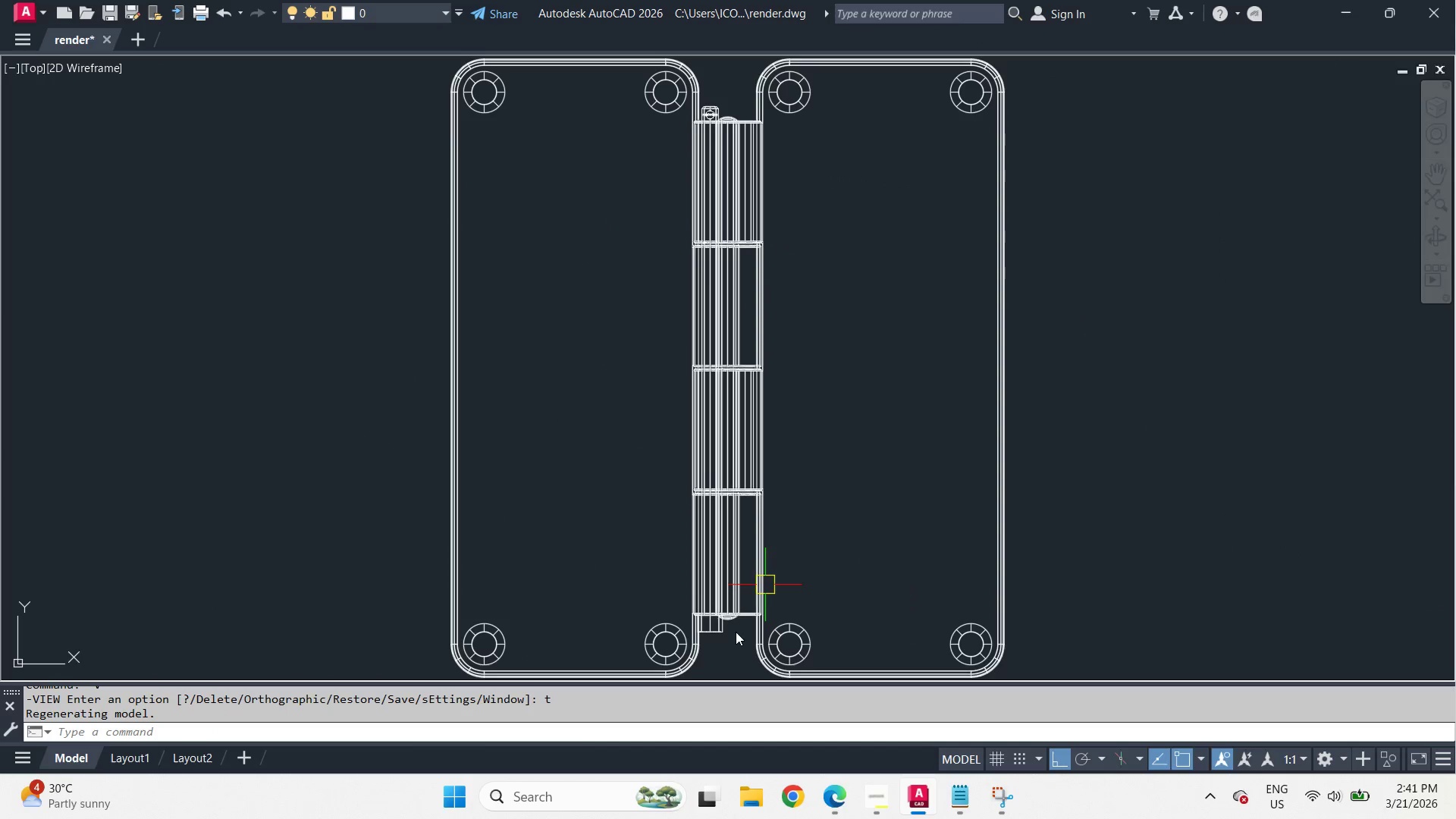 
scroll: coordinate [748, 580], scroll_direction: up, amount: 6.0
 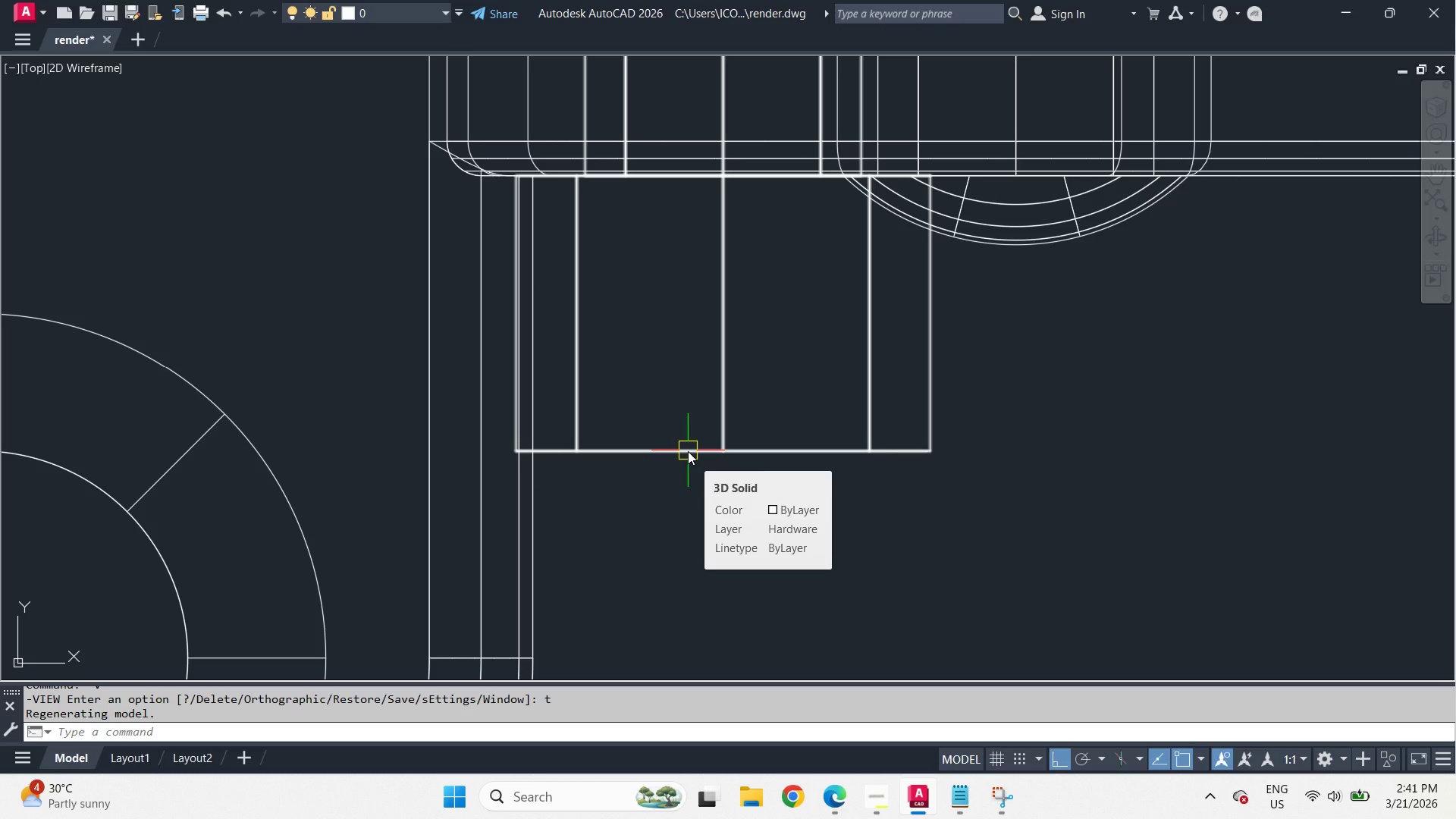 
hold_key(key=ShiftLeft, duration=1.23)
 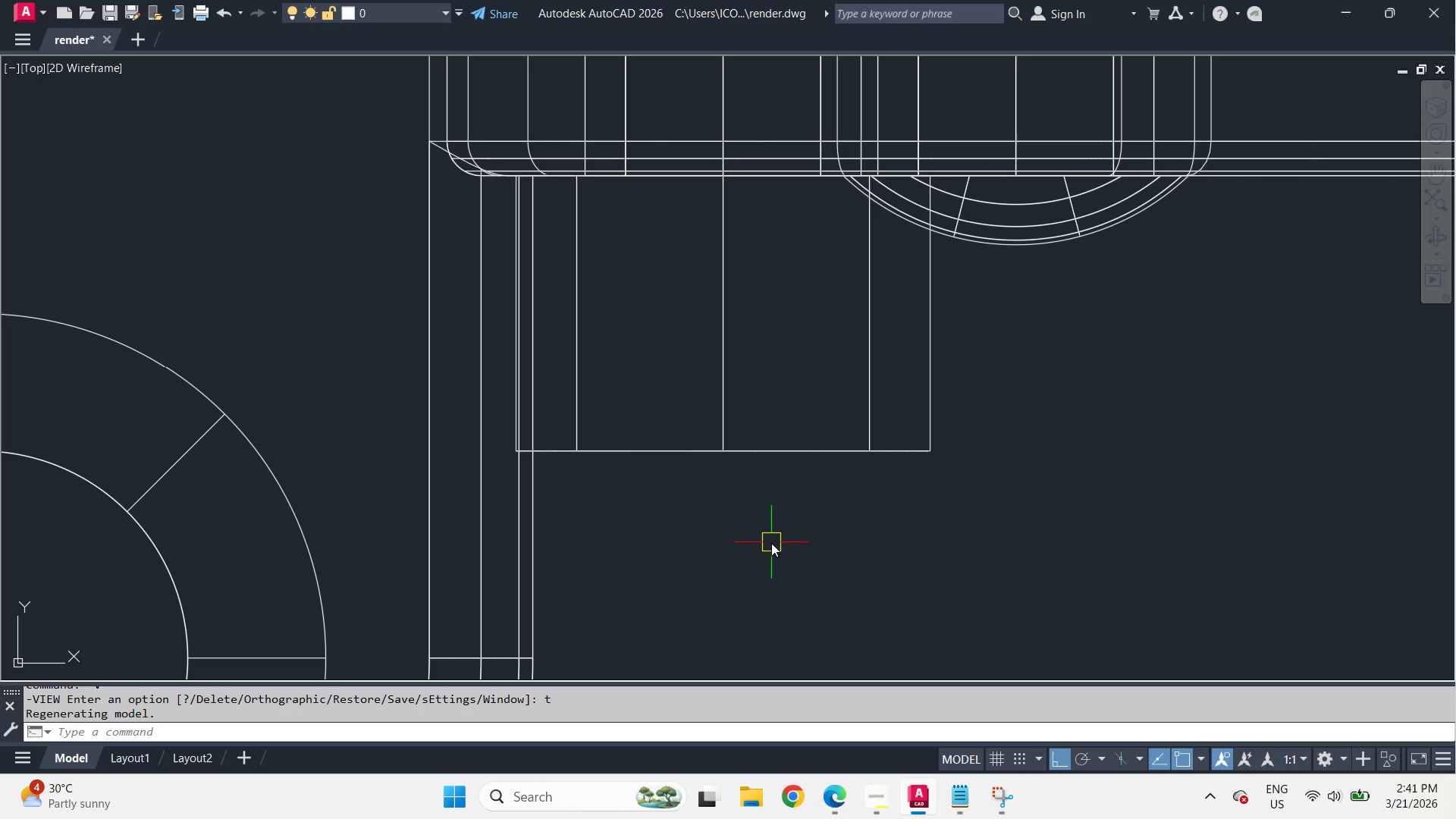 
hold_key(key=ShiftLeft, duration=2.03)
 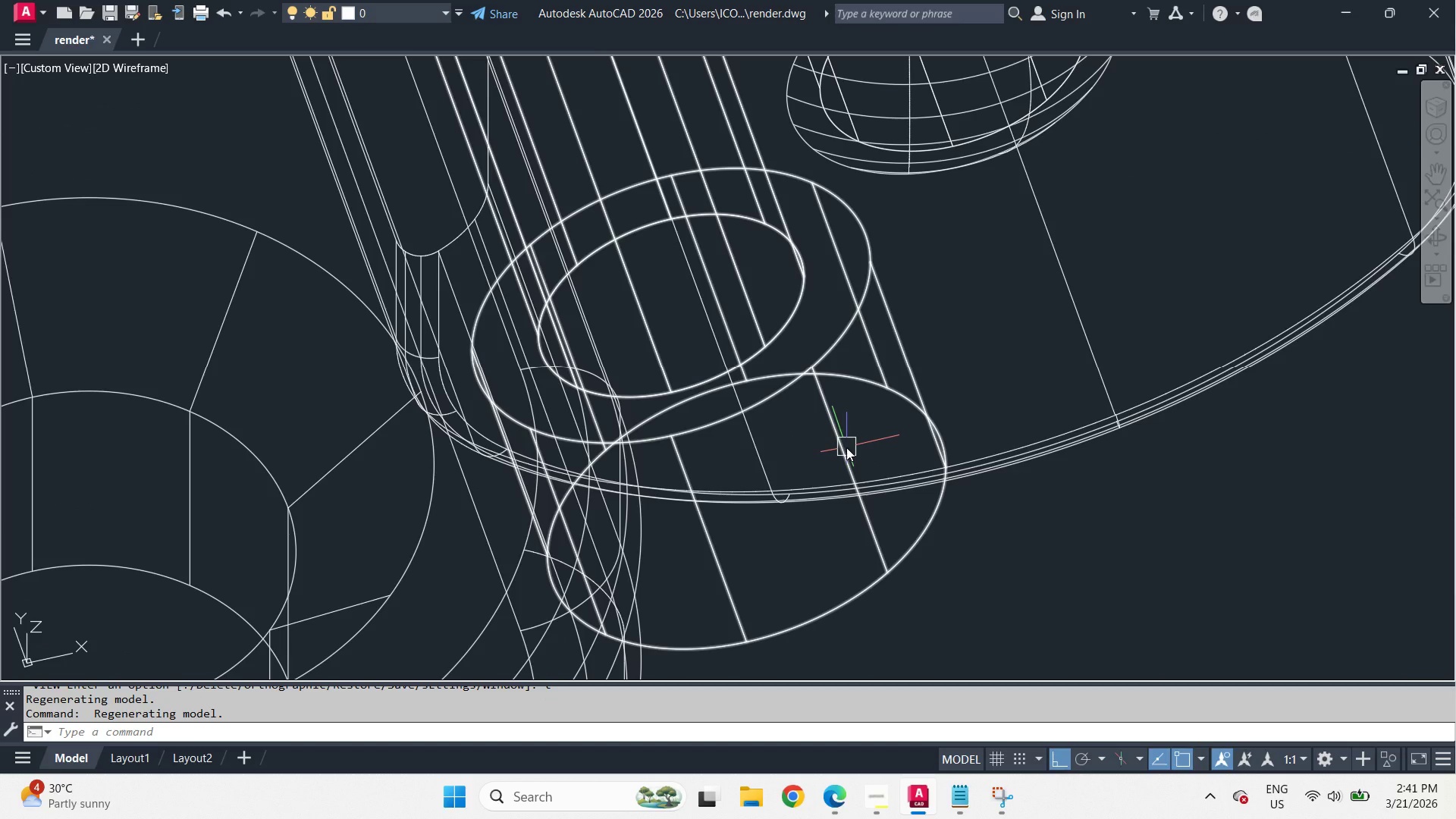 
type(cham)
 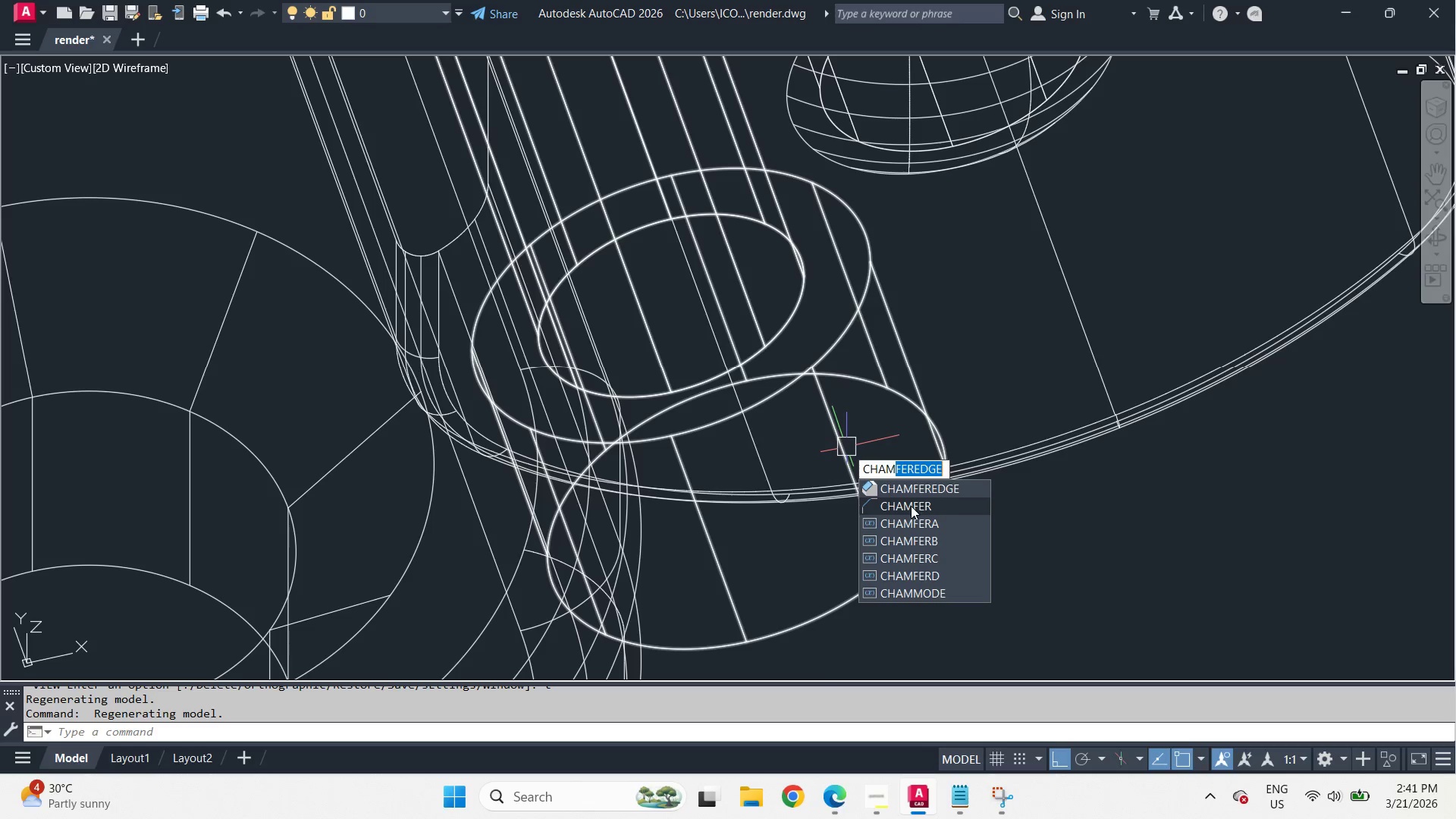 
left_click([915, 488])
 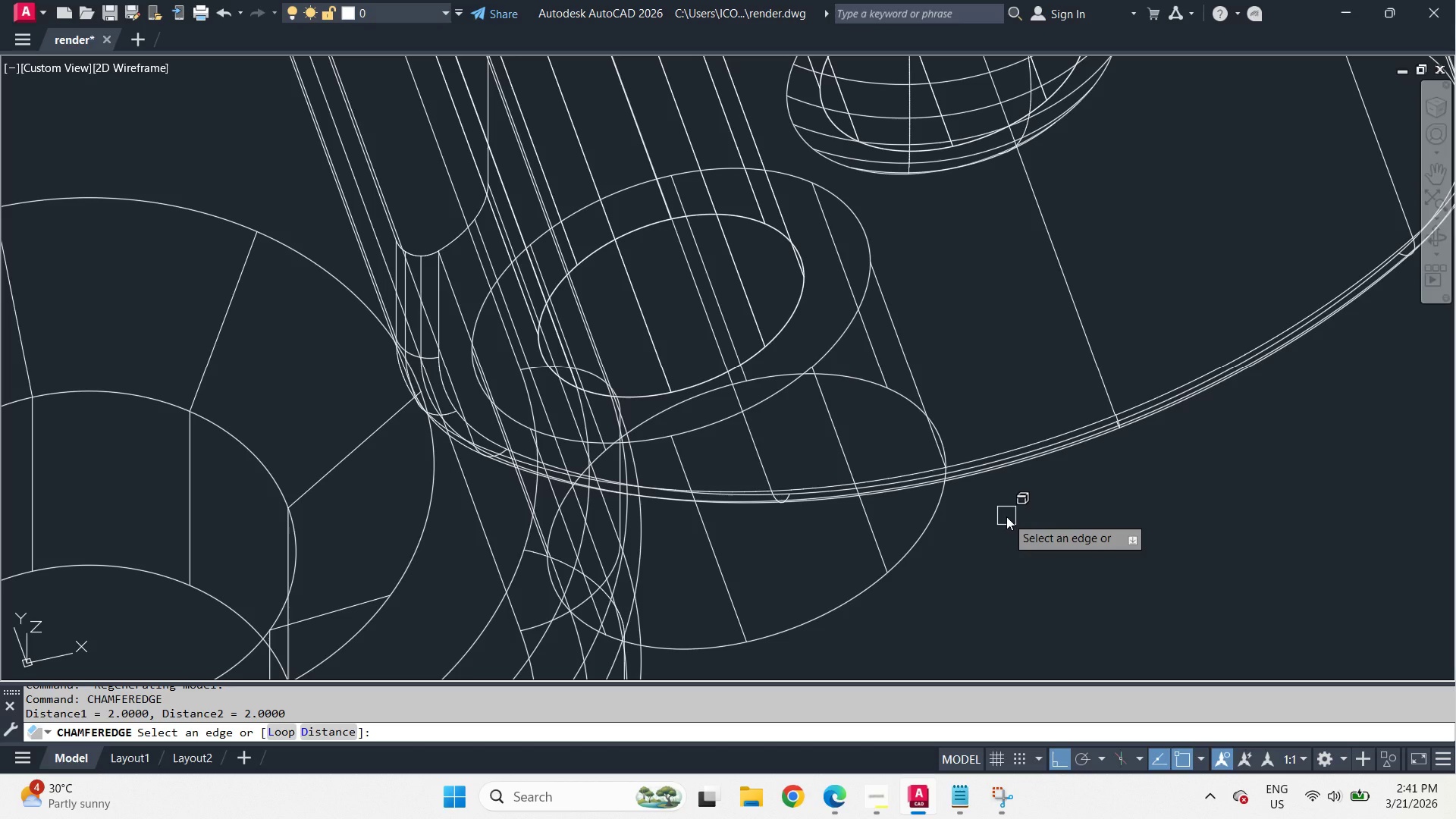 
key(D)
 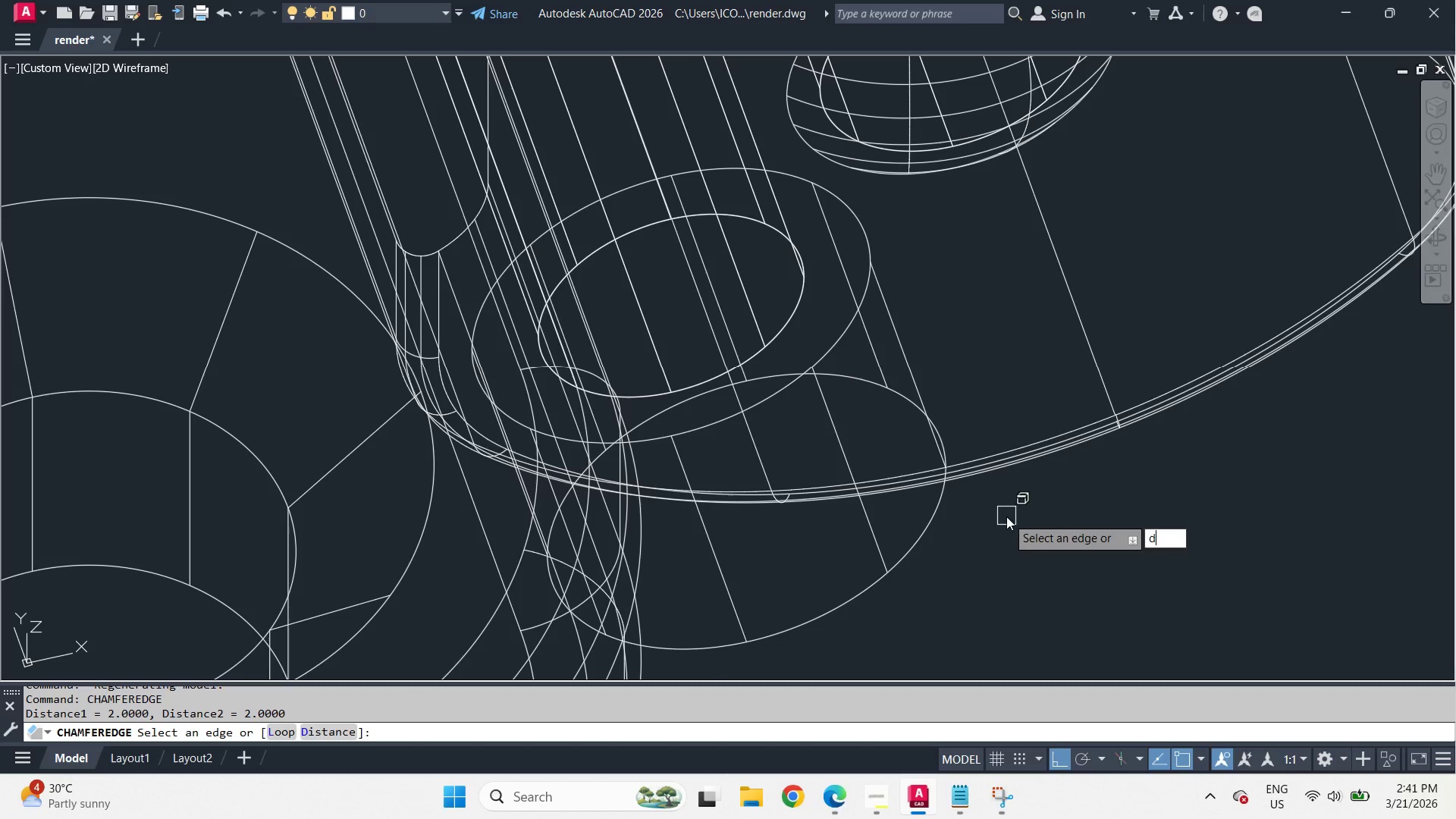 
key(Space)
 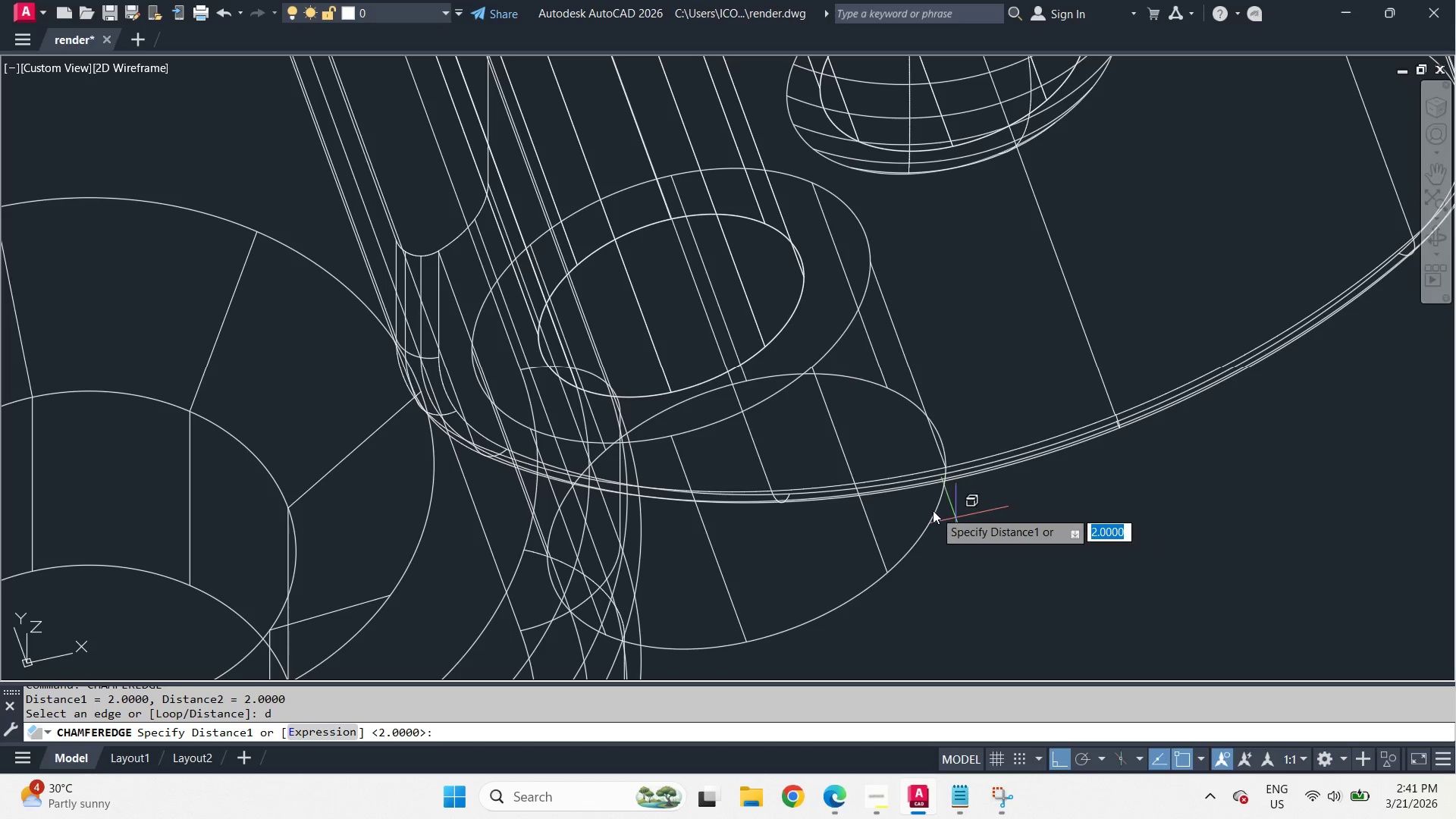 
left_click([911, 507])
 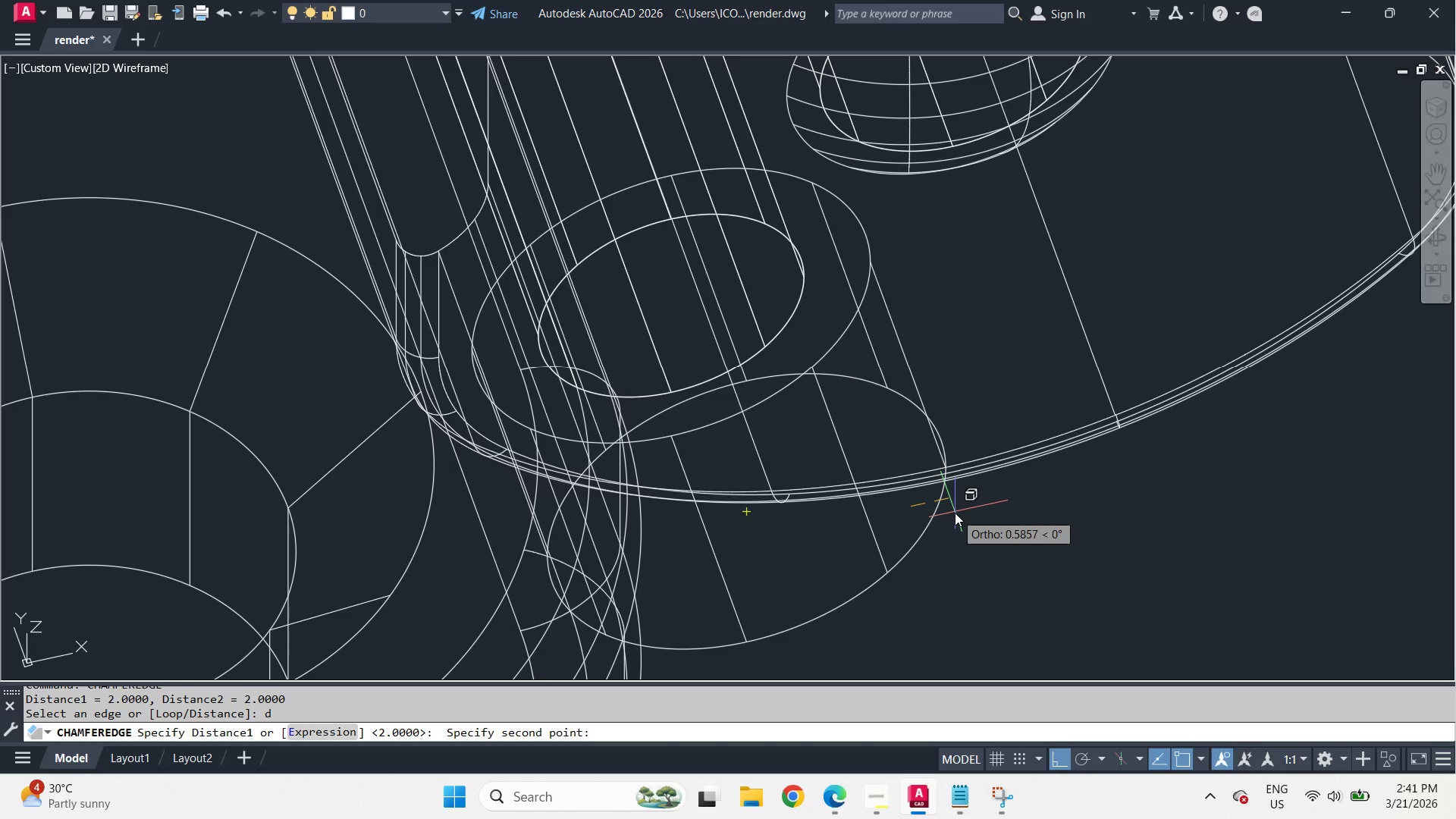 
key(NumpadDecimal)
 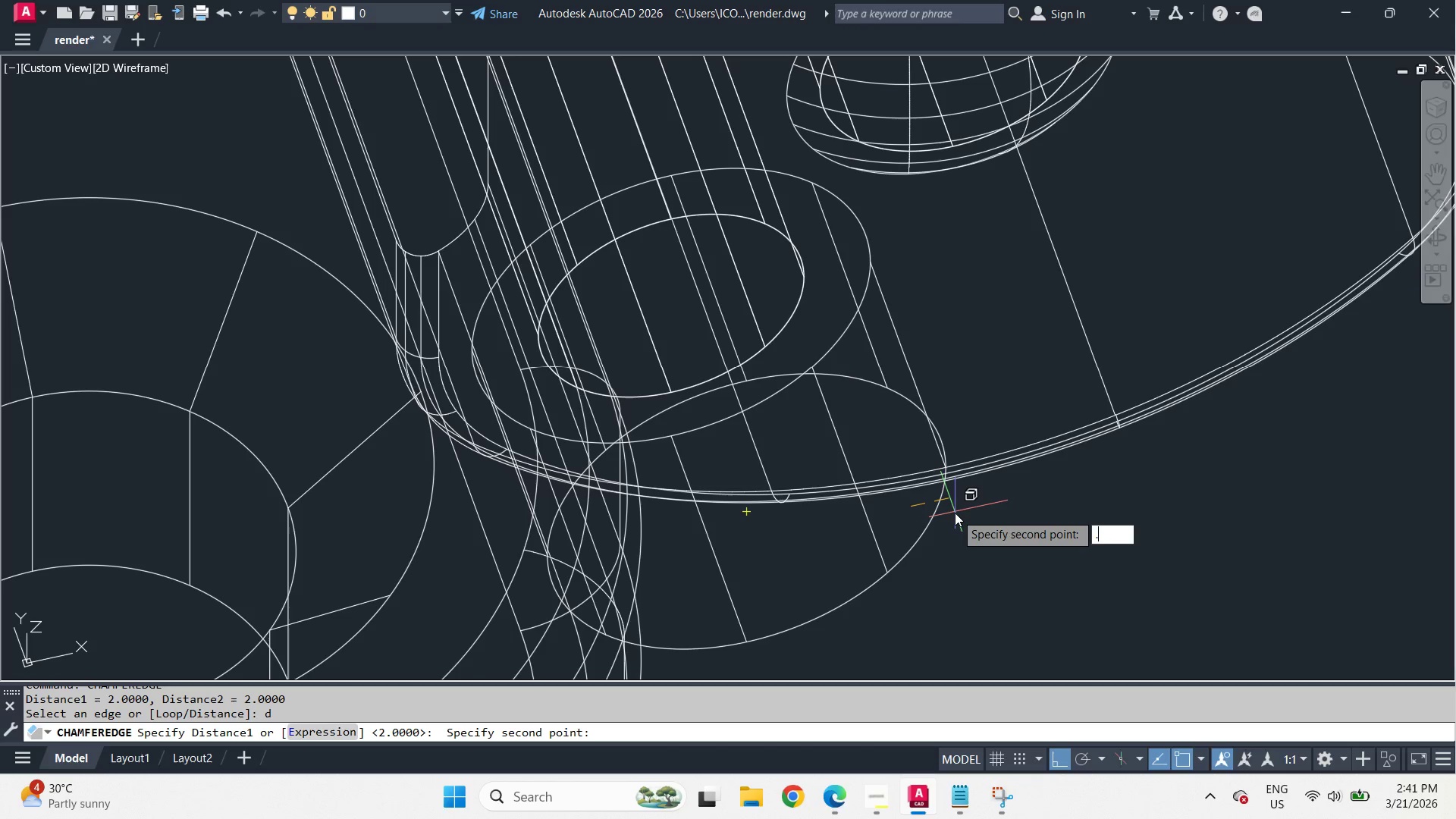 
key(Numpad5)
 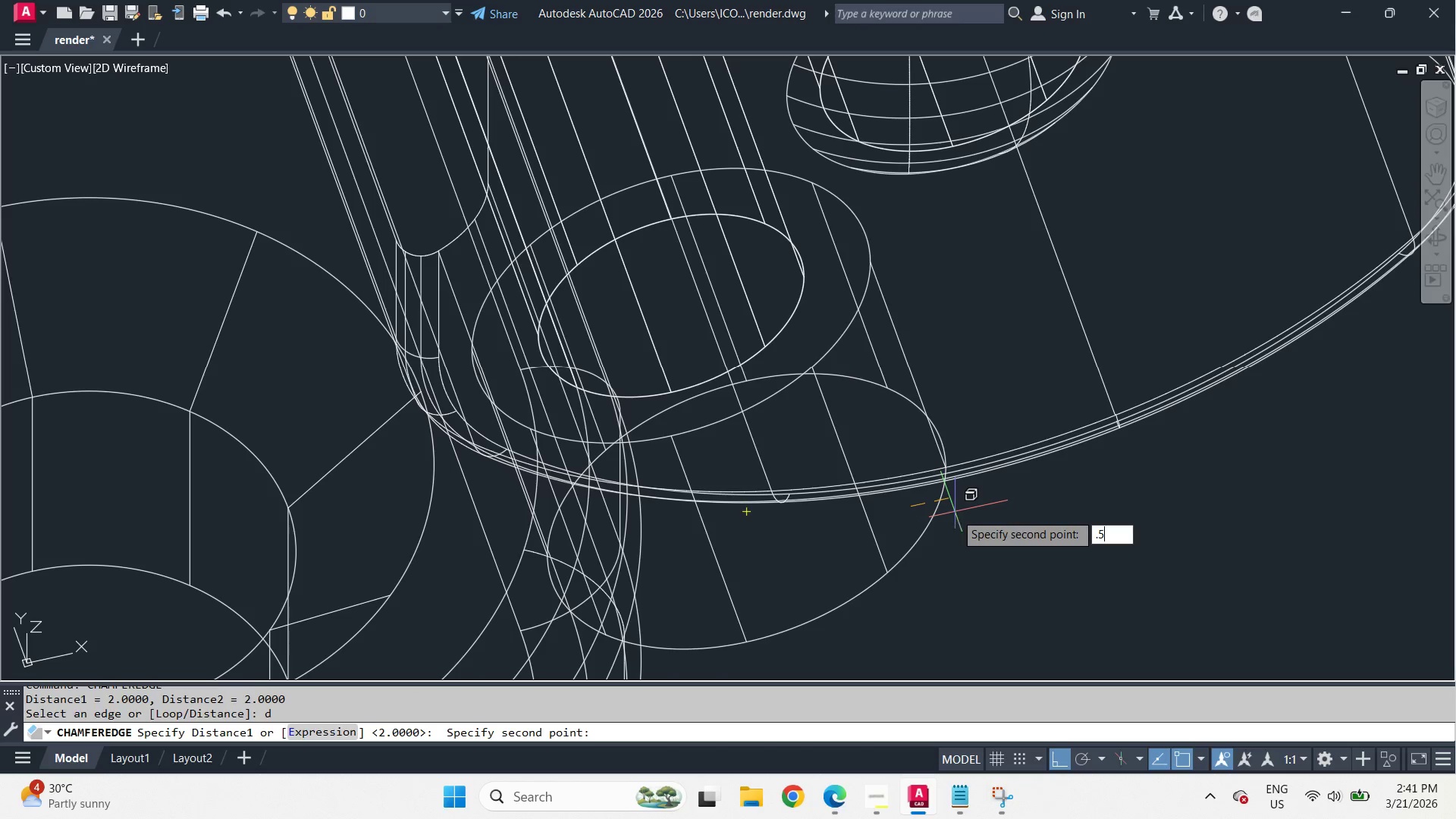 
key(NumpadEnter)
 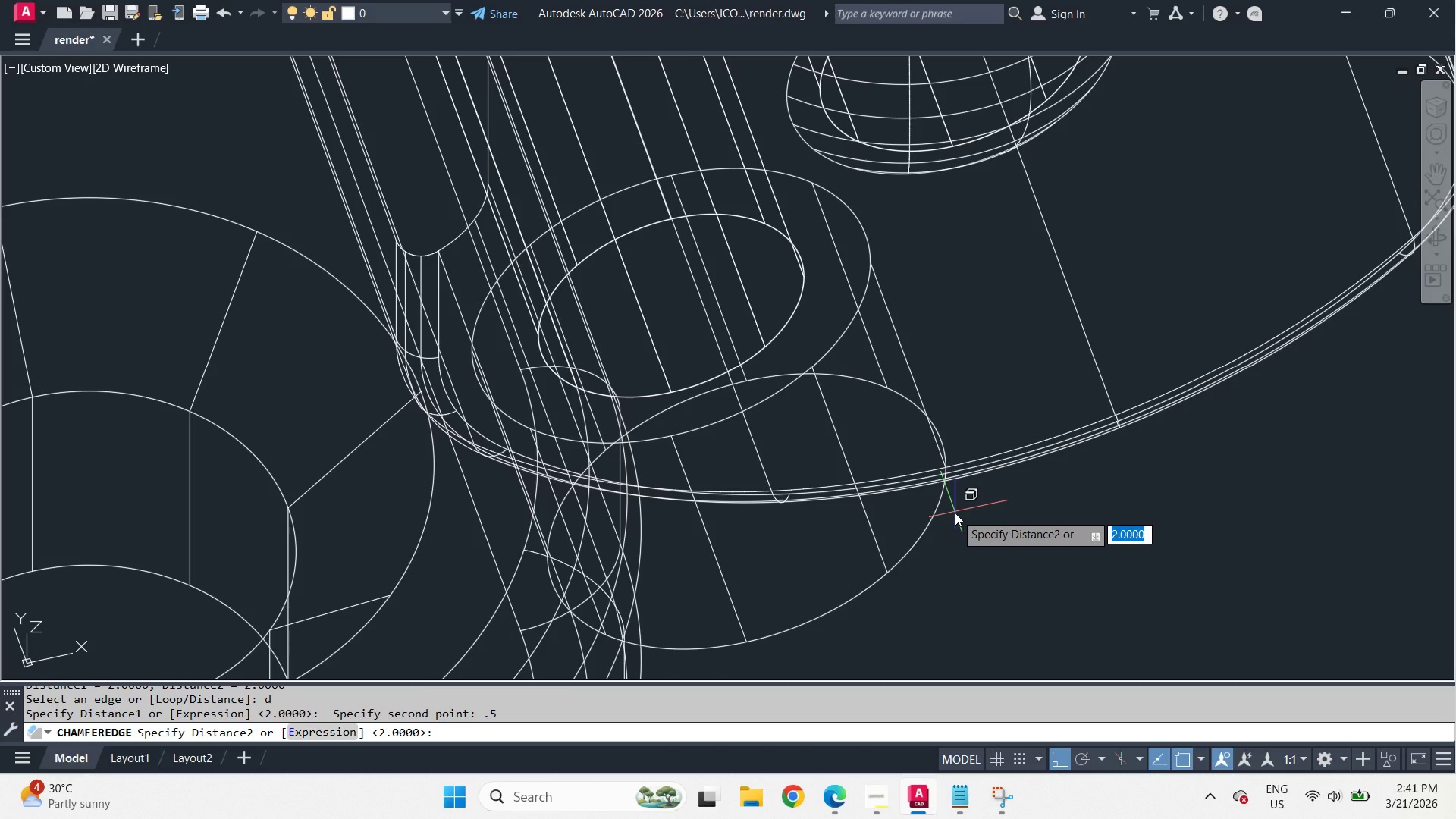 
key(NumpadDecimal)
 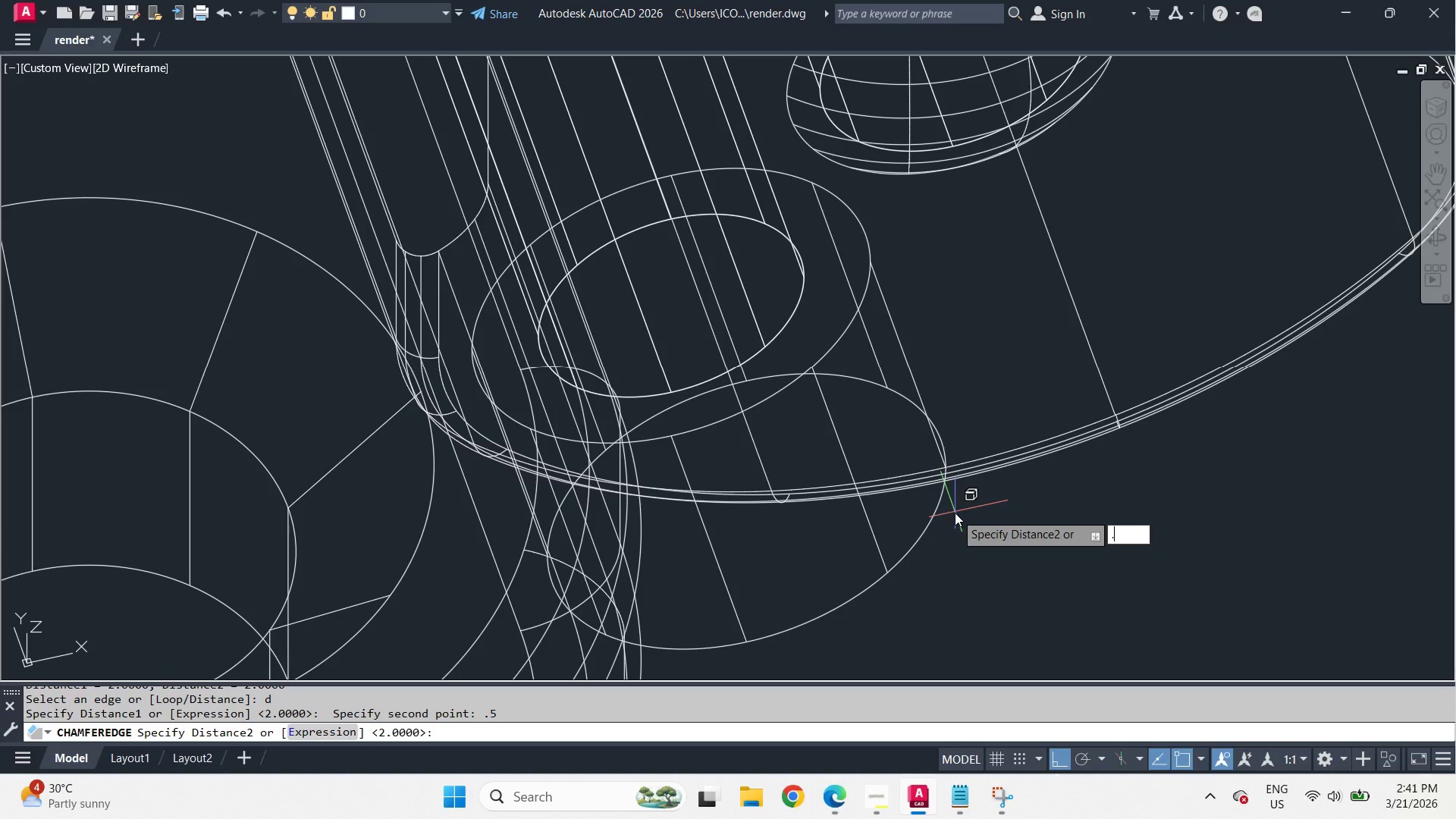 
key(Numpad5)
 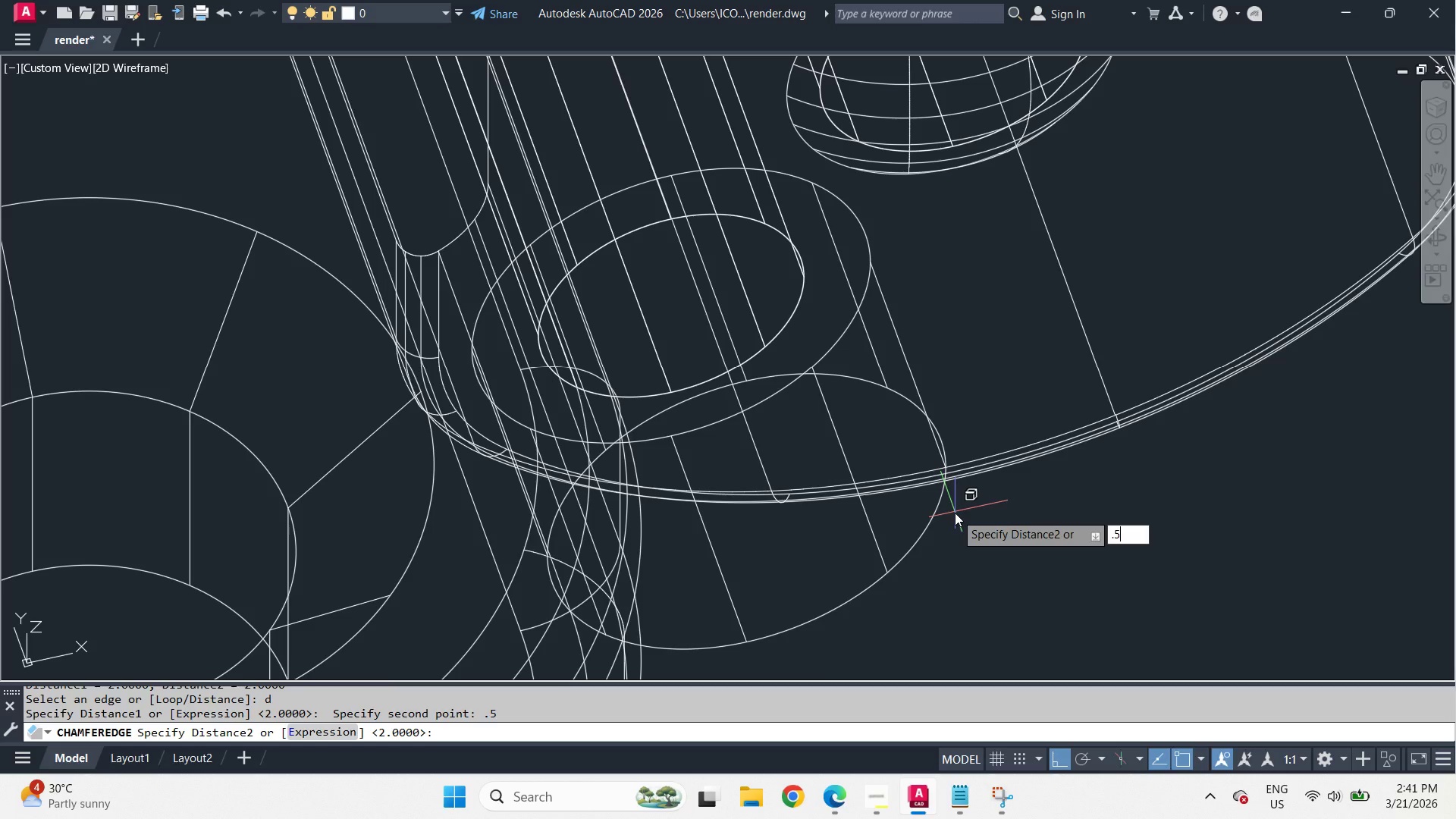 
key(NumpadEnter)
 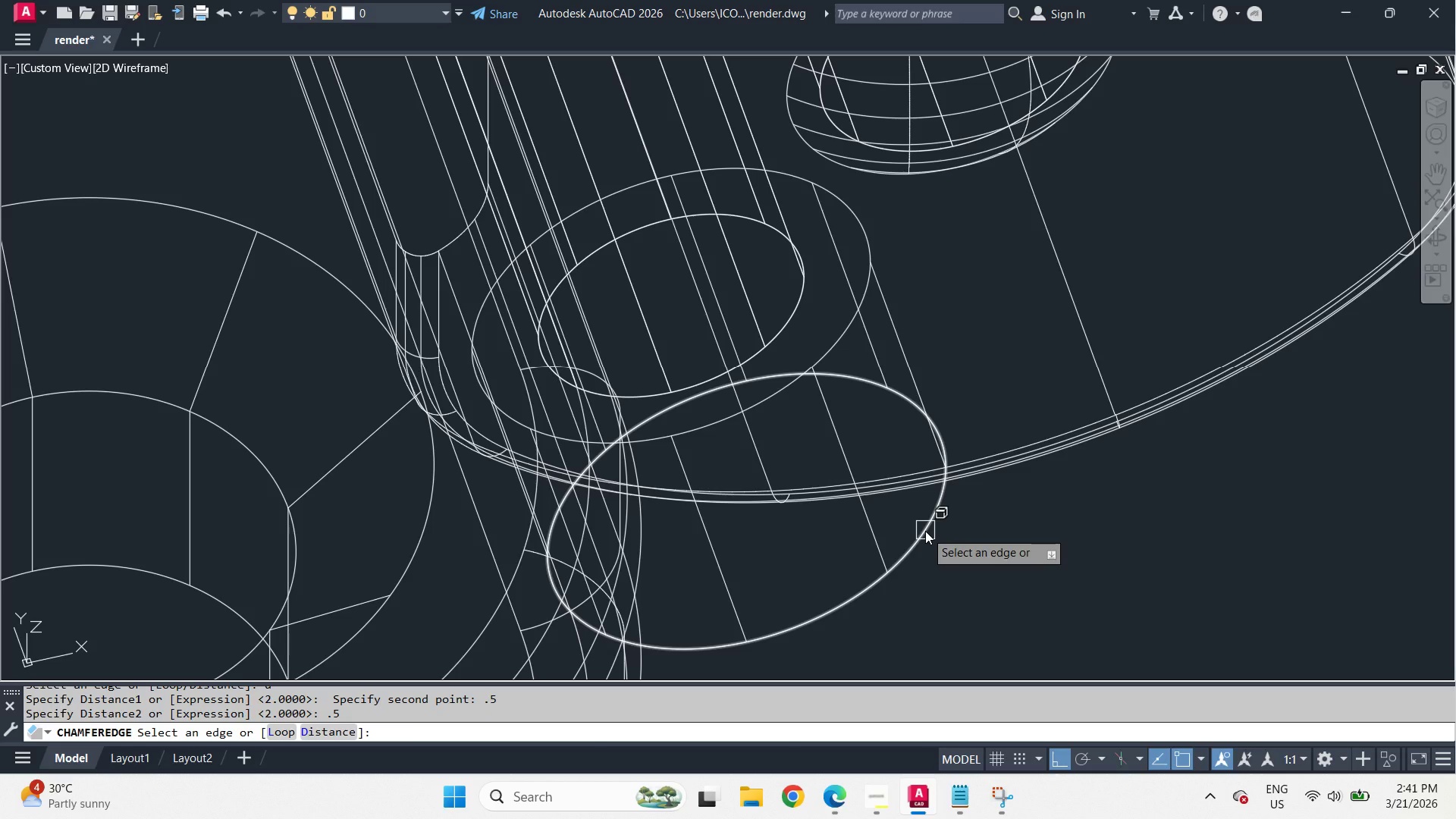 
left_click([925, 531])
 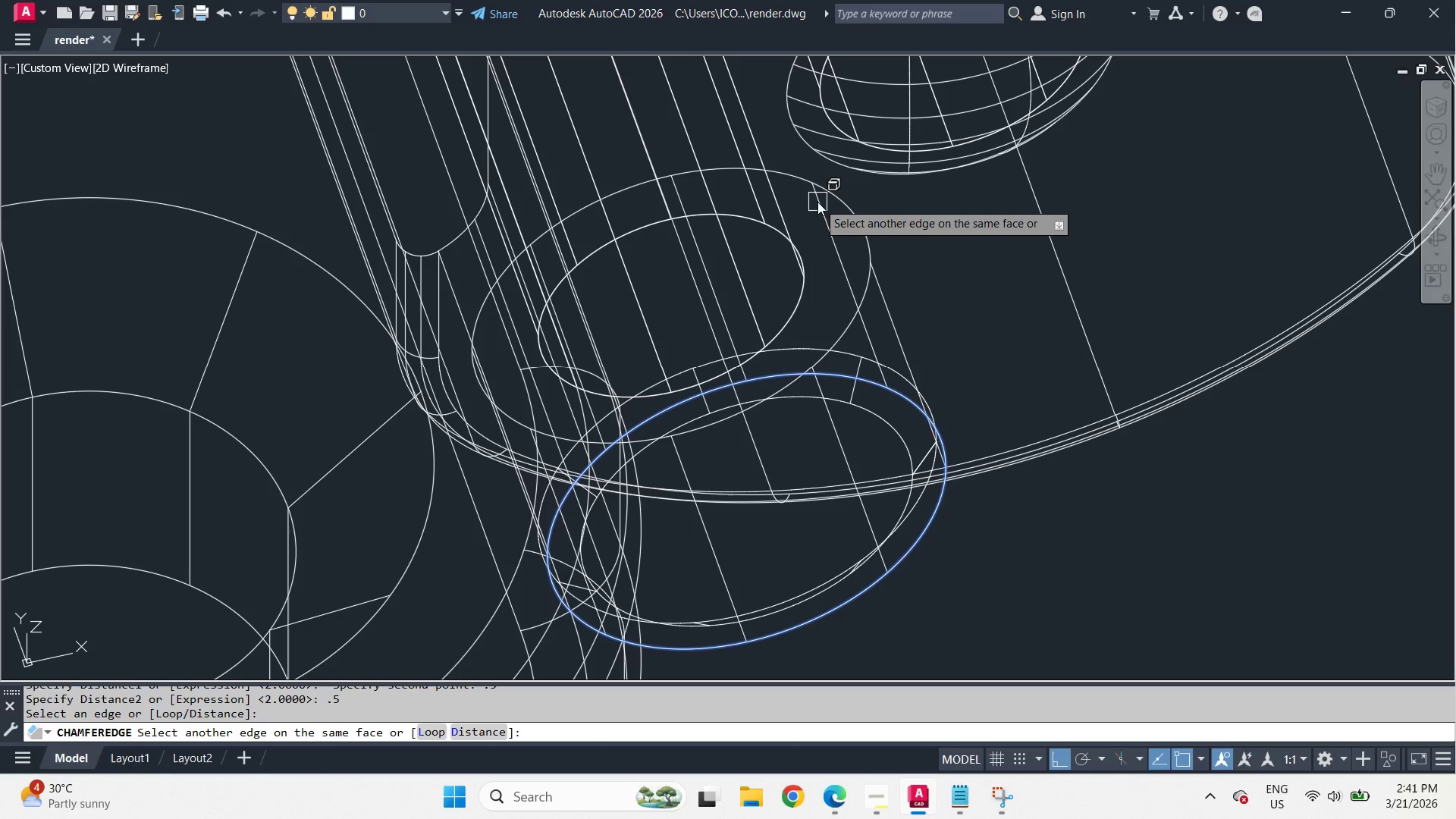 
left_click([803, 183])
 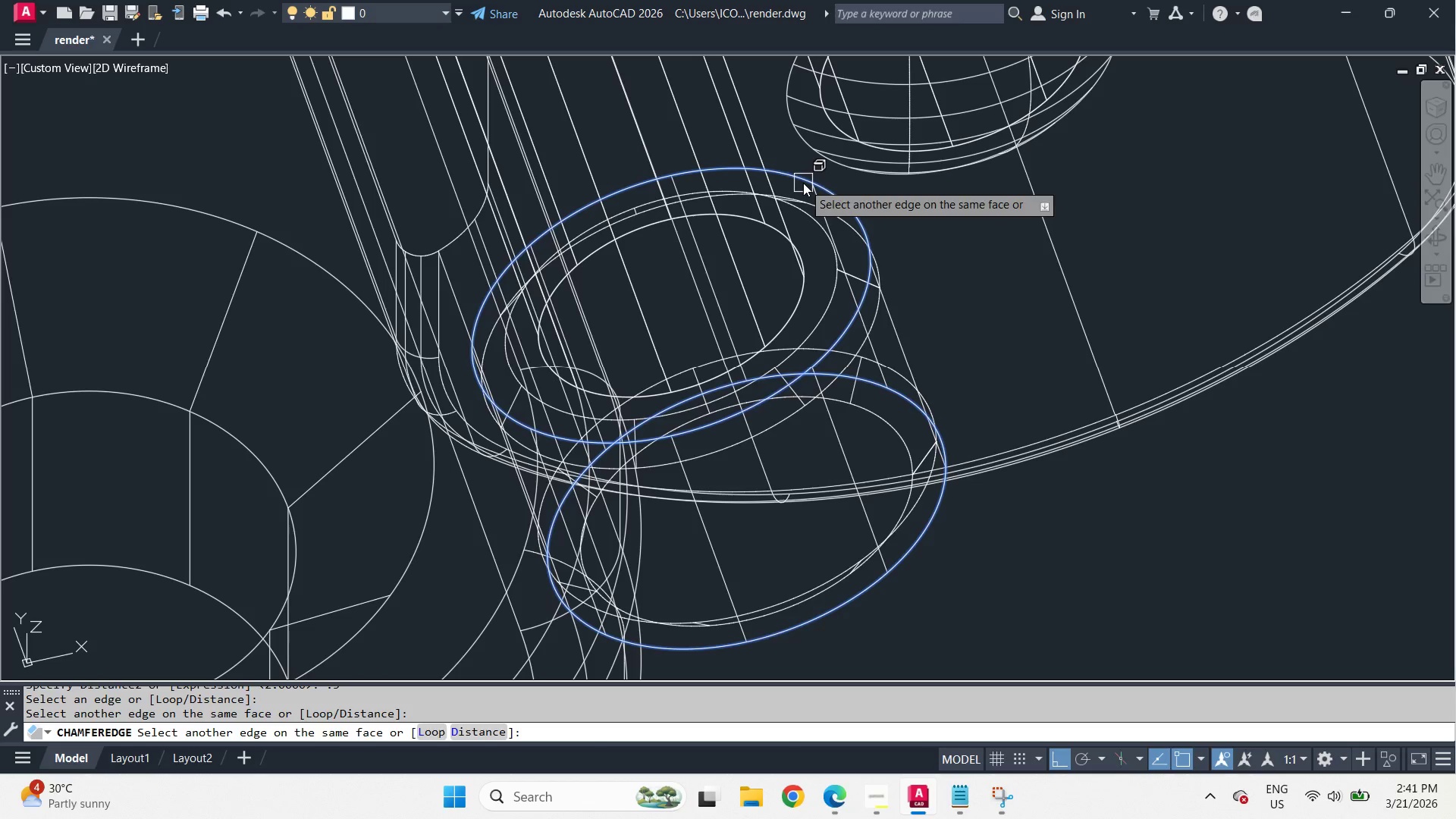 
key(Space)
 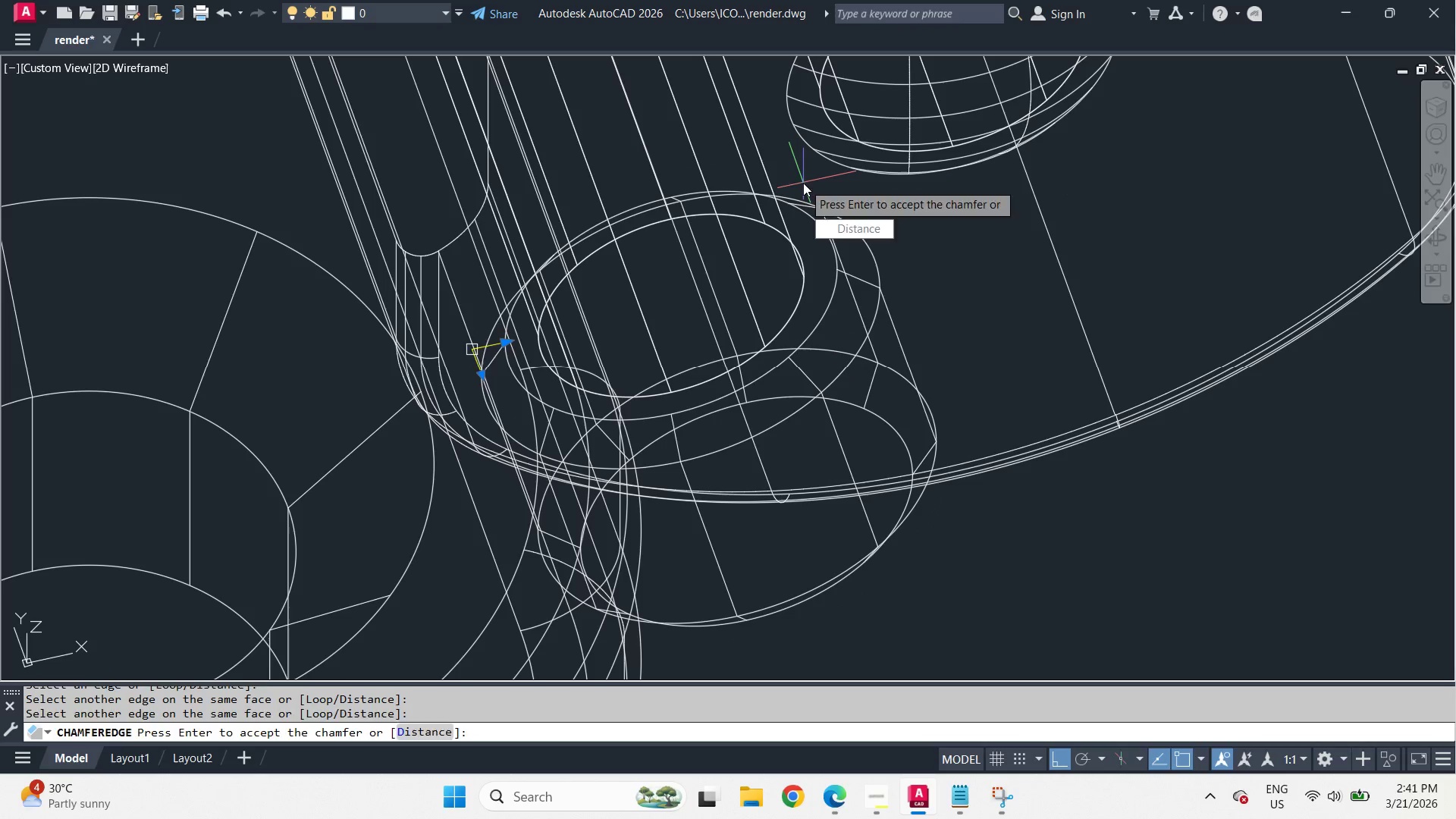 
key(Space)
 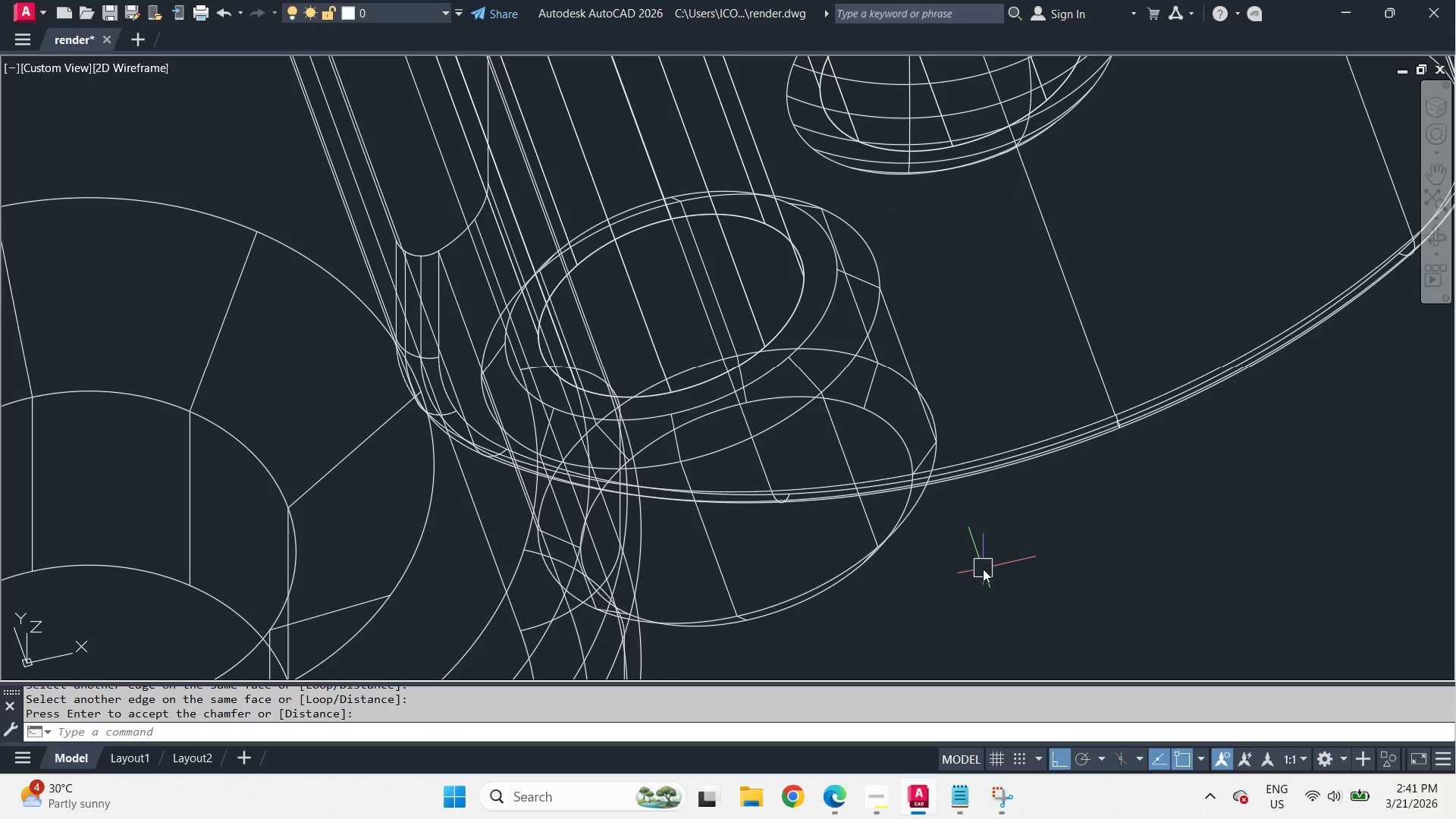 
hold_key(key=ShiftLeft, duration=2.73)
 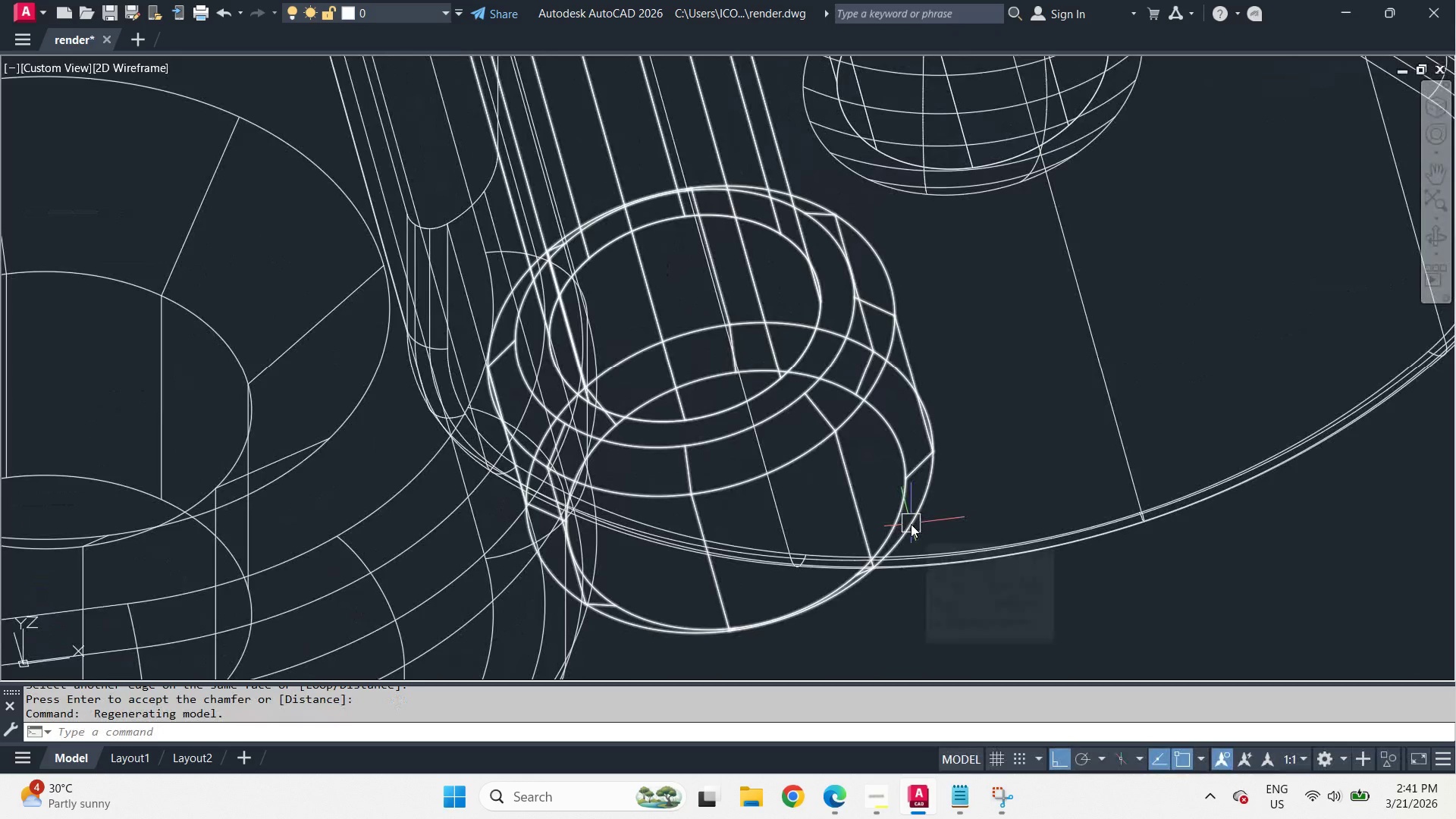 
type(-v sw )
 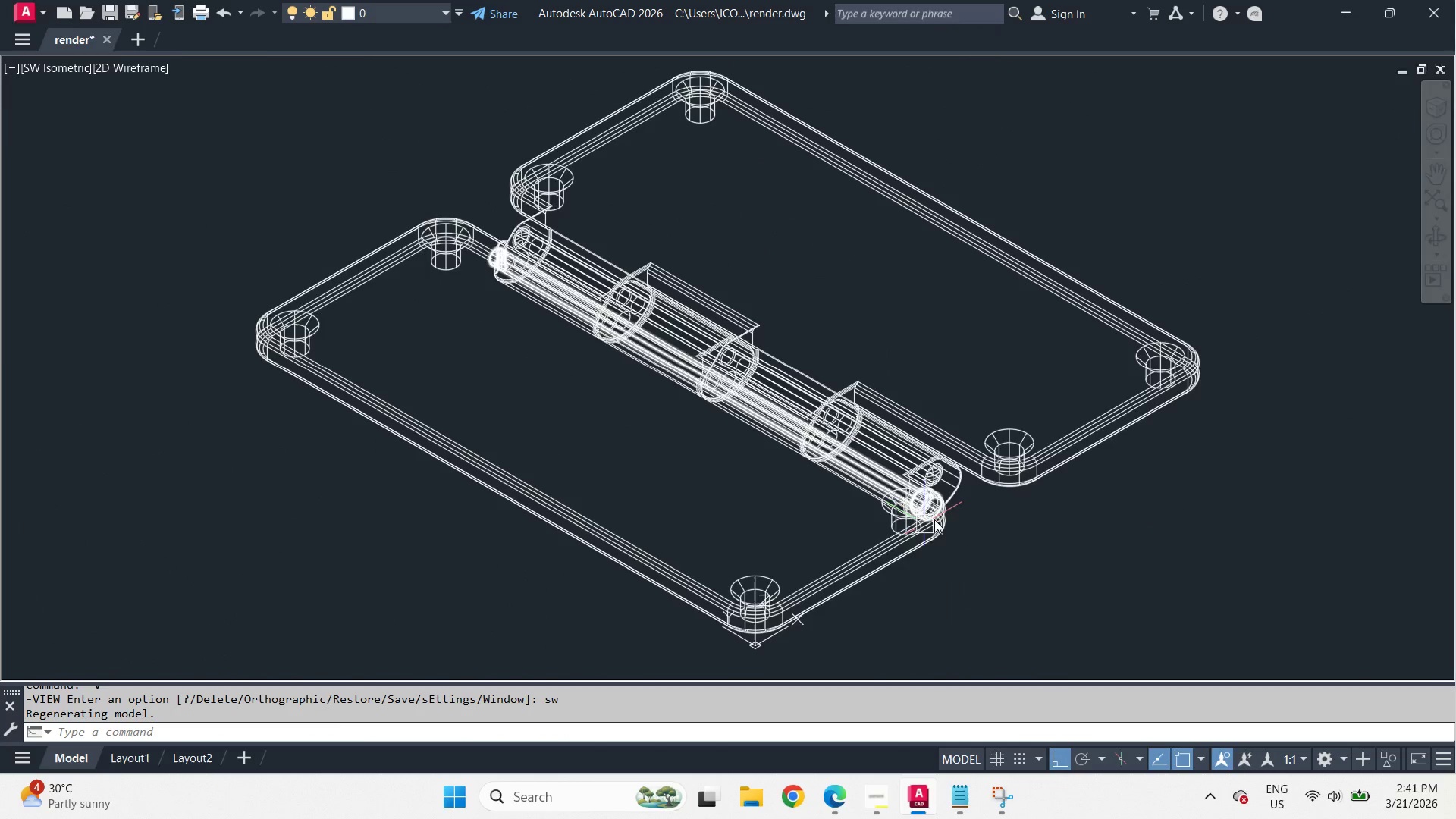 
hold_key(key=ShiftLeft, duration=4.03)
 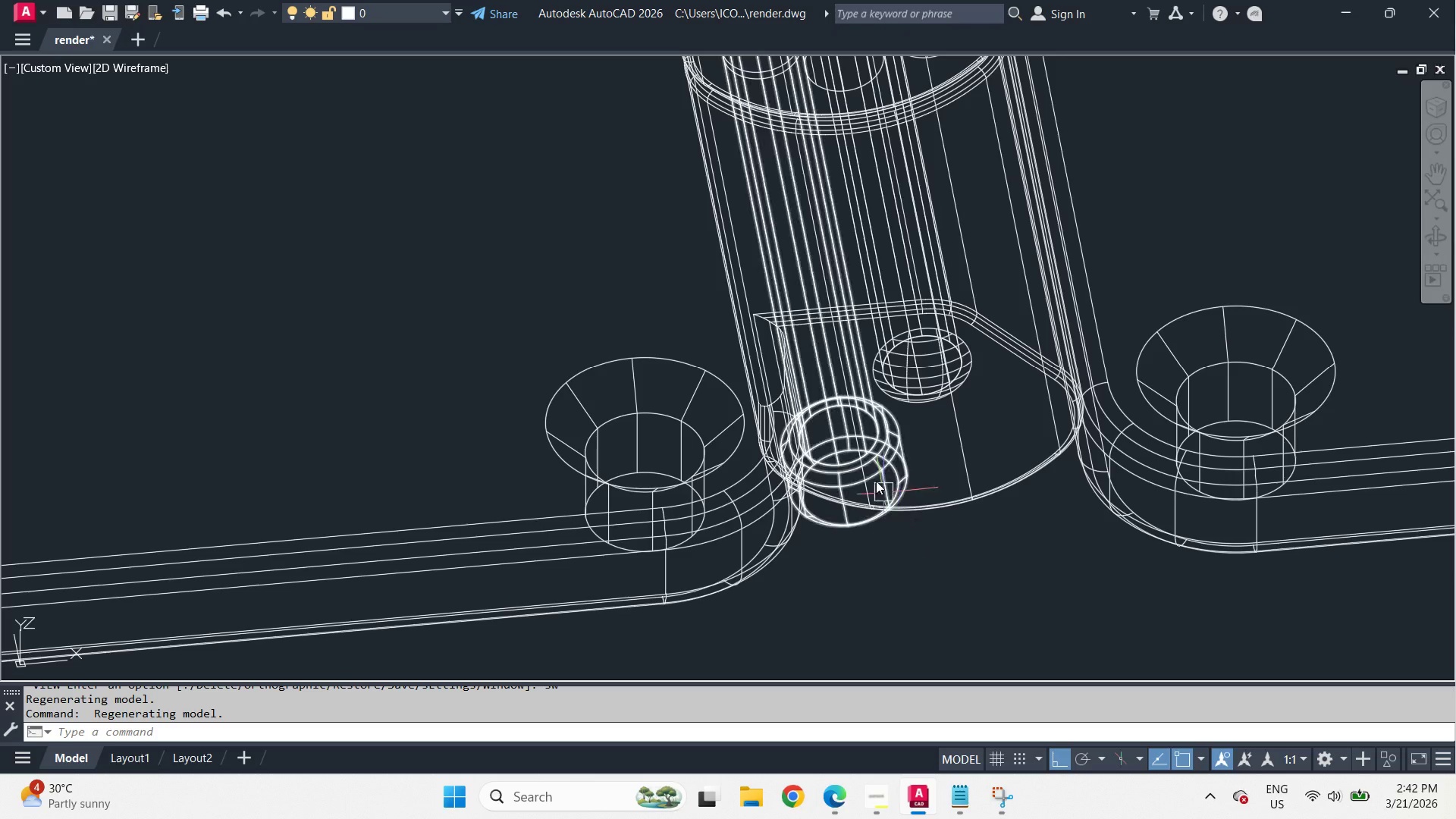 
scroll: coordinate [962, 504], scroll_direction: up, amount: 3.0
 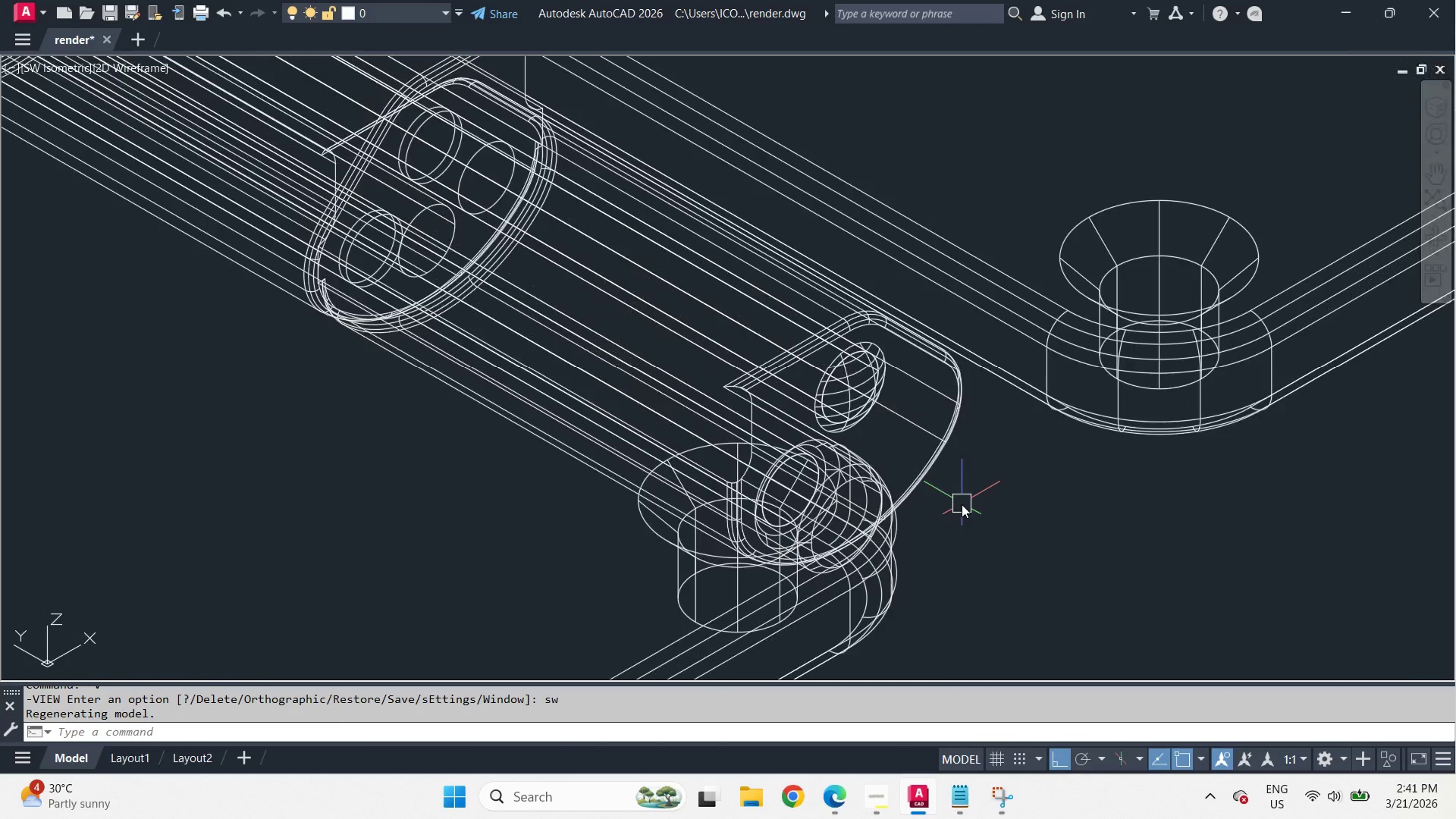 
left_click([889, 464])
 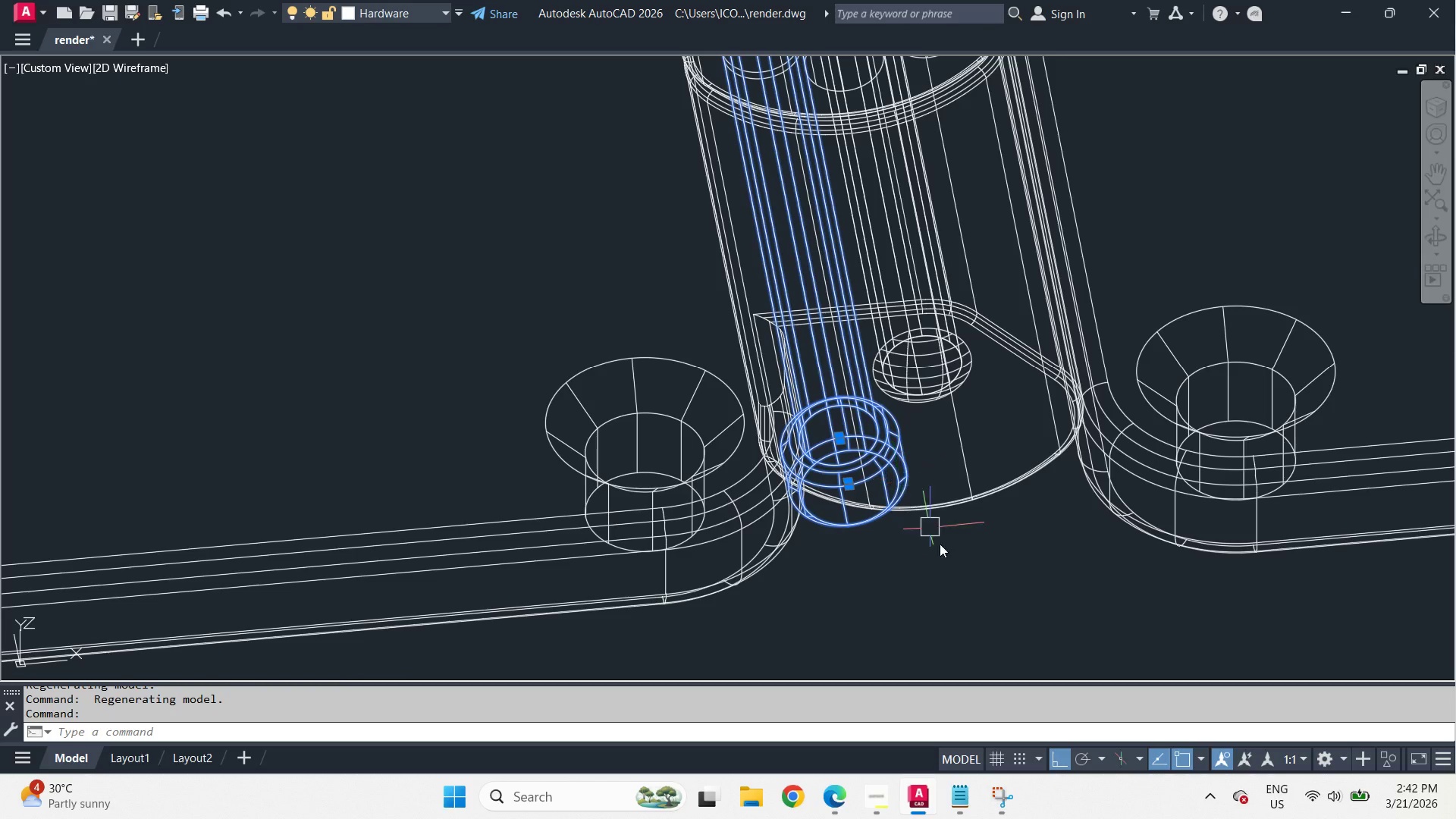 
key(Escape)
 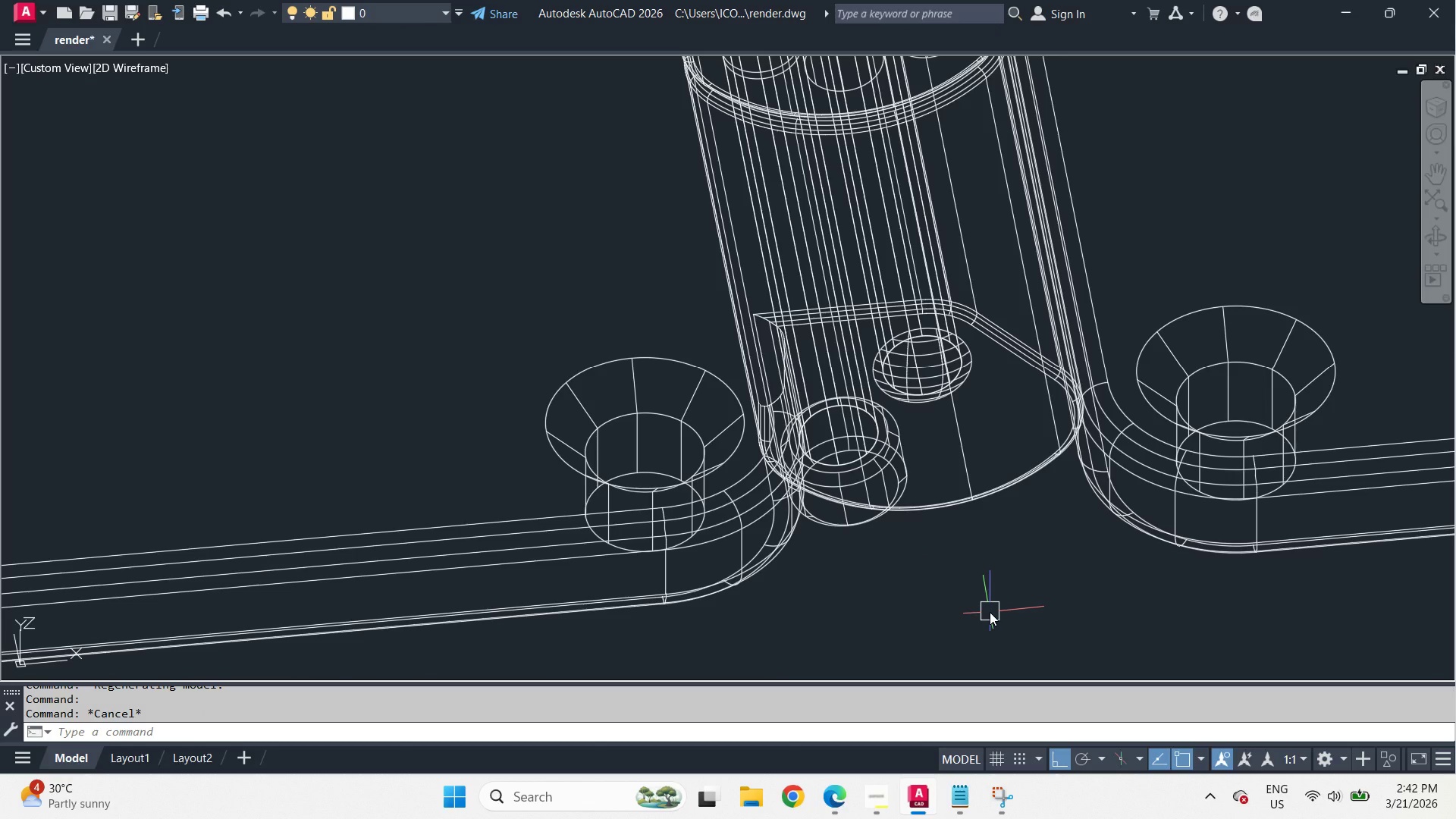 
type(-v sw vs s )
 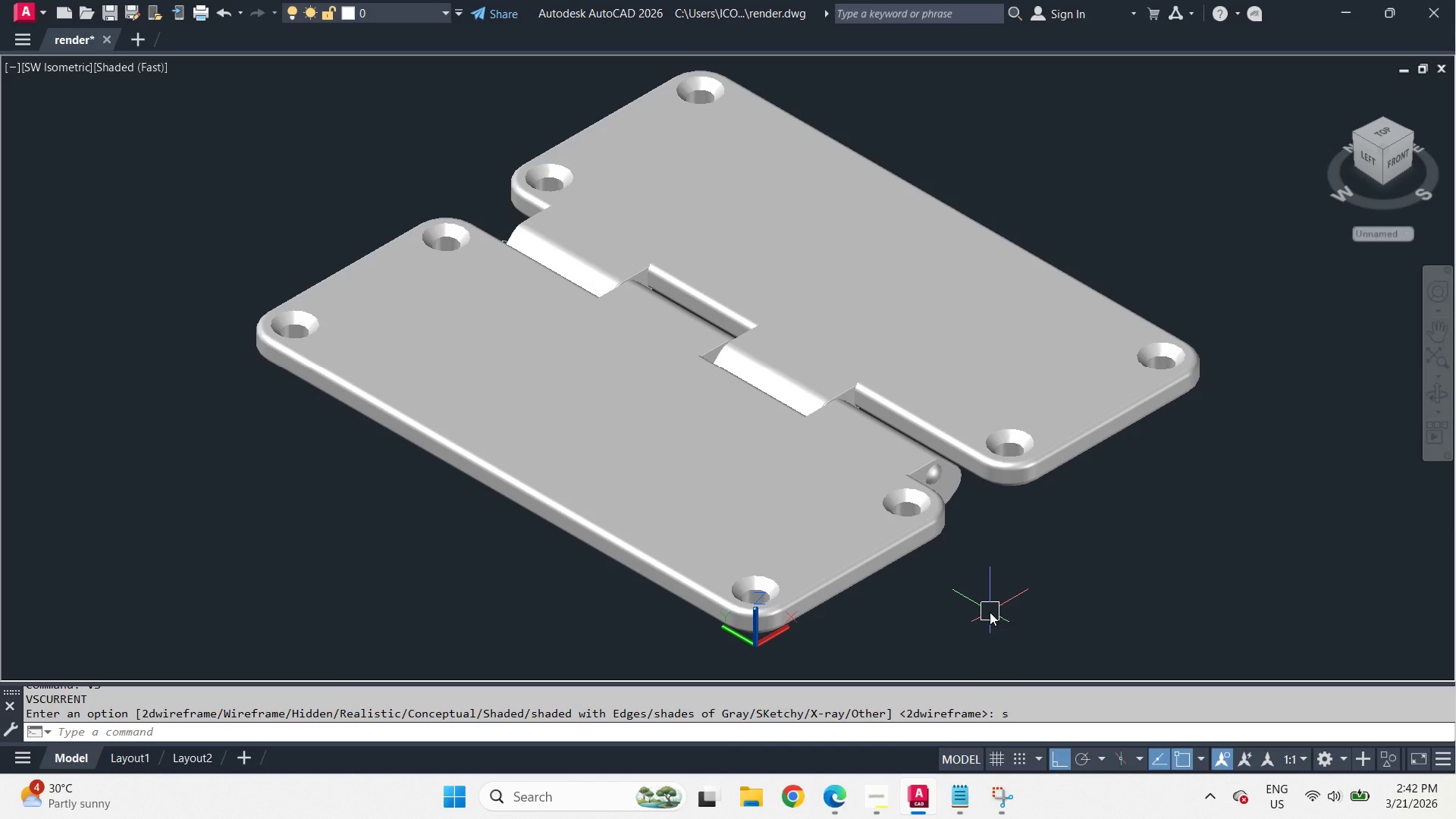 
key(Control+Shift+S)
 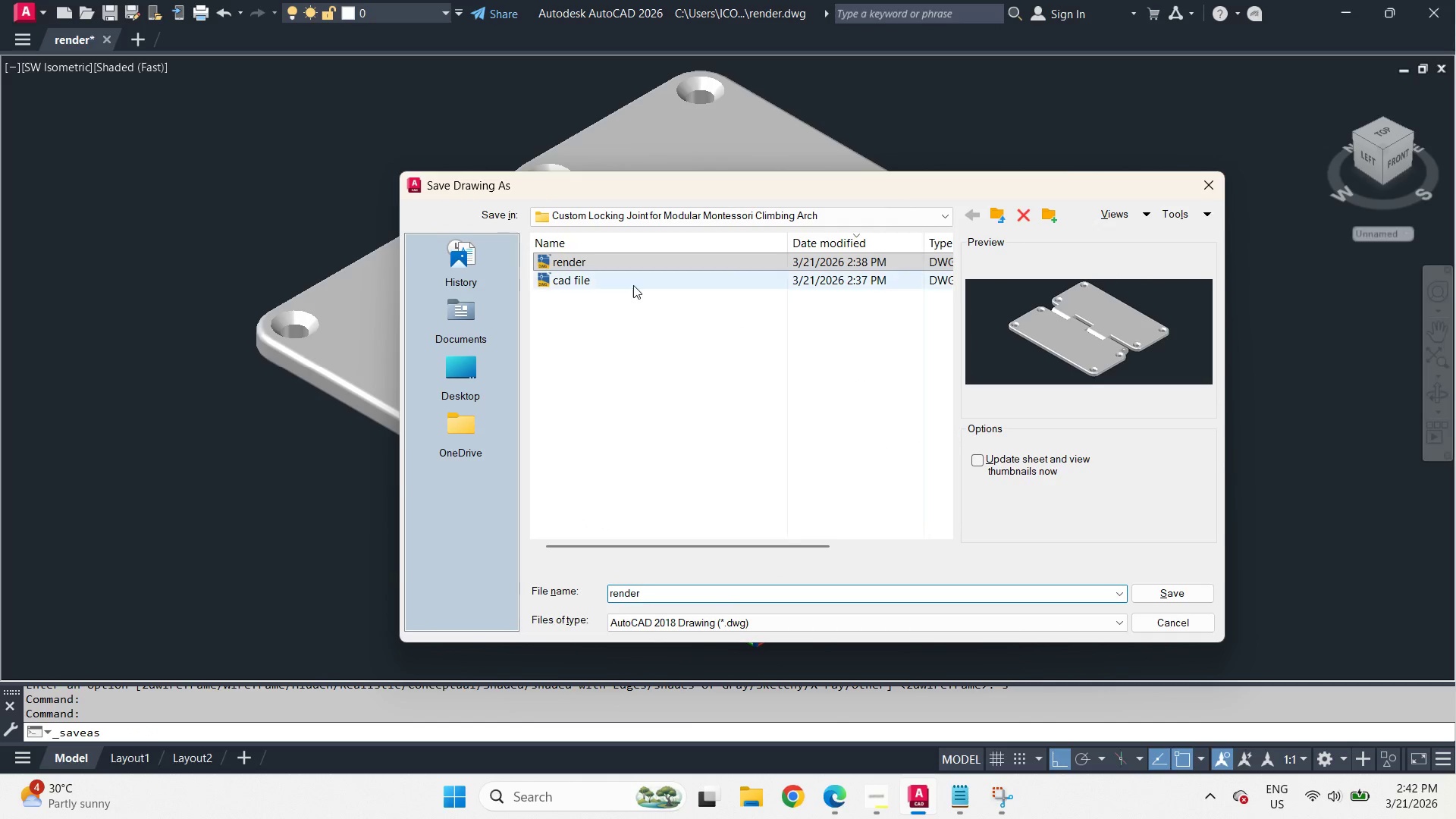 
double_click([632, 284])
 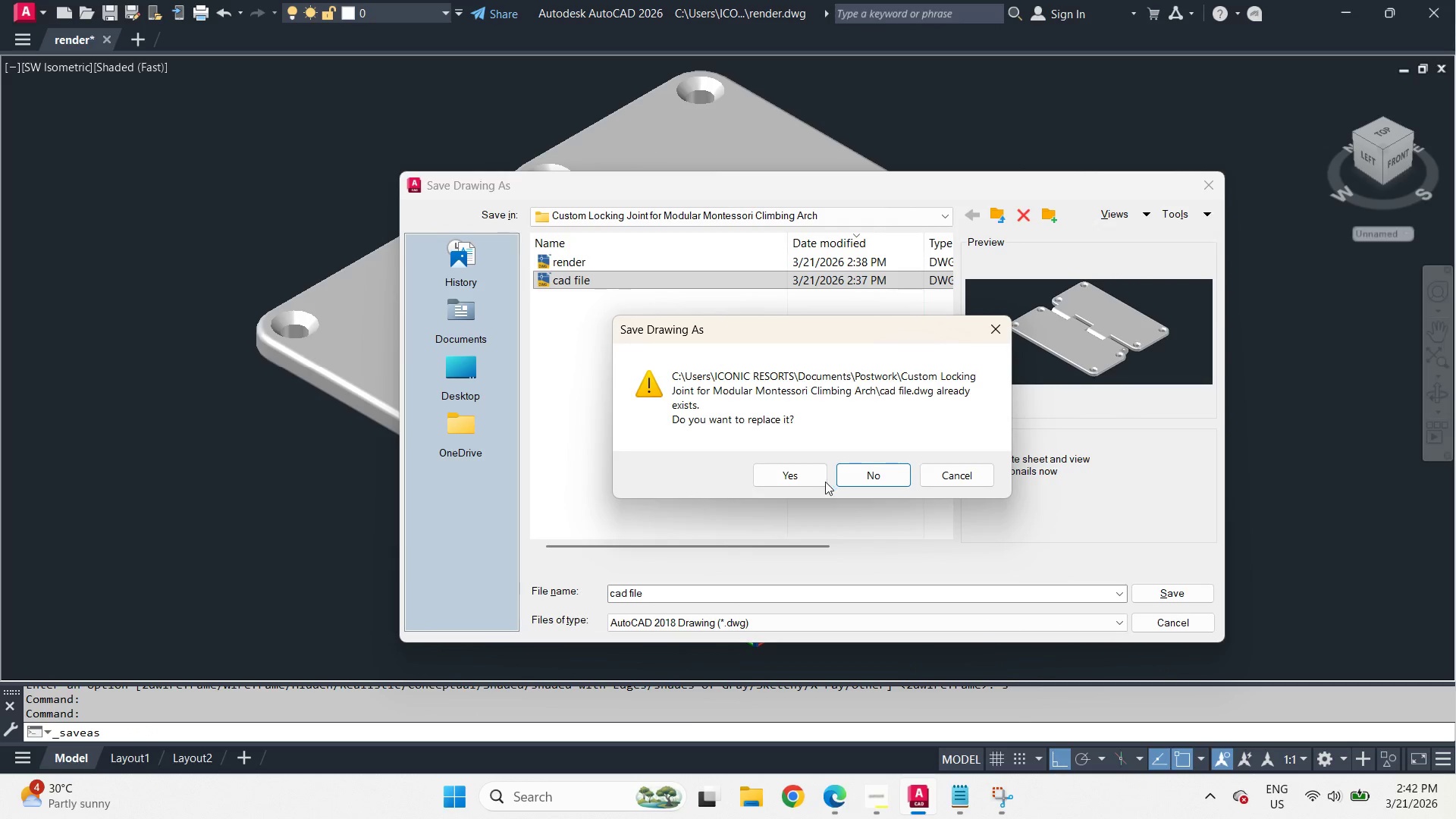 
left_click([813, 476])
 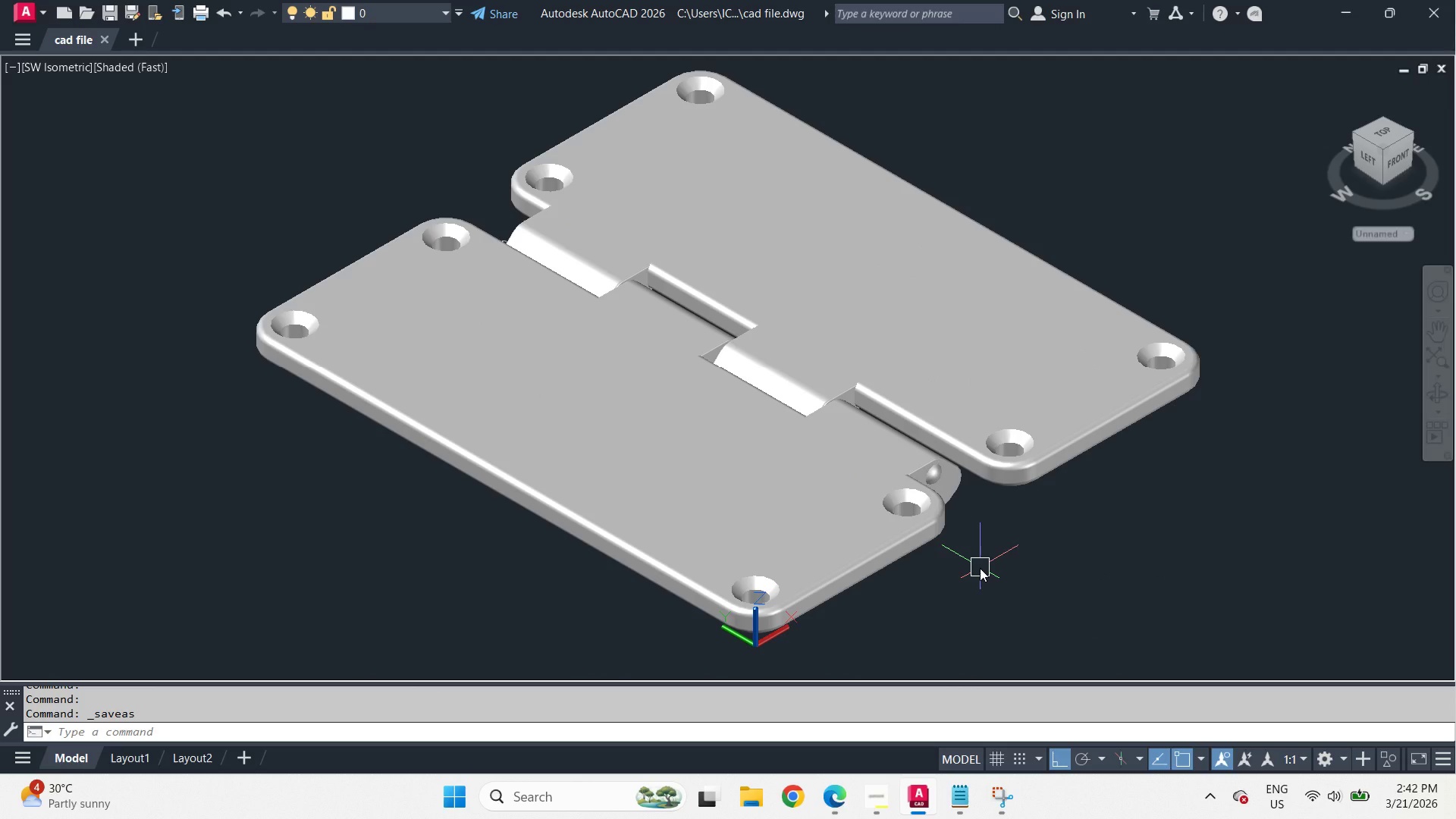 
key(Control+Shift+S)
 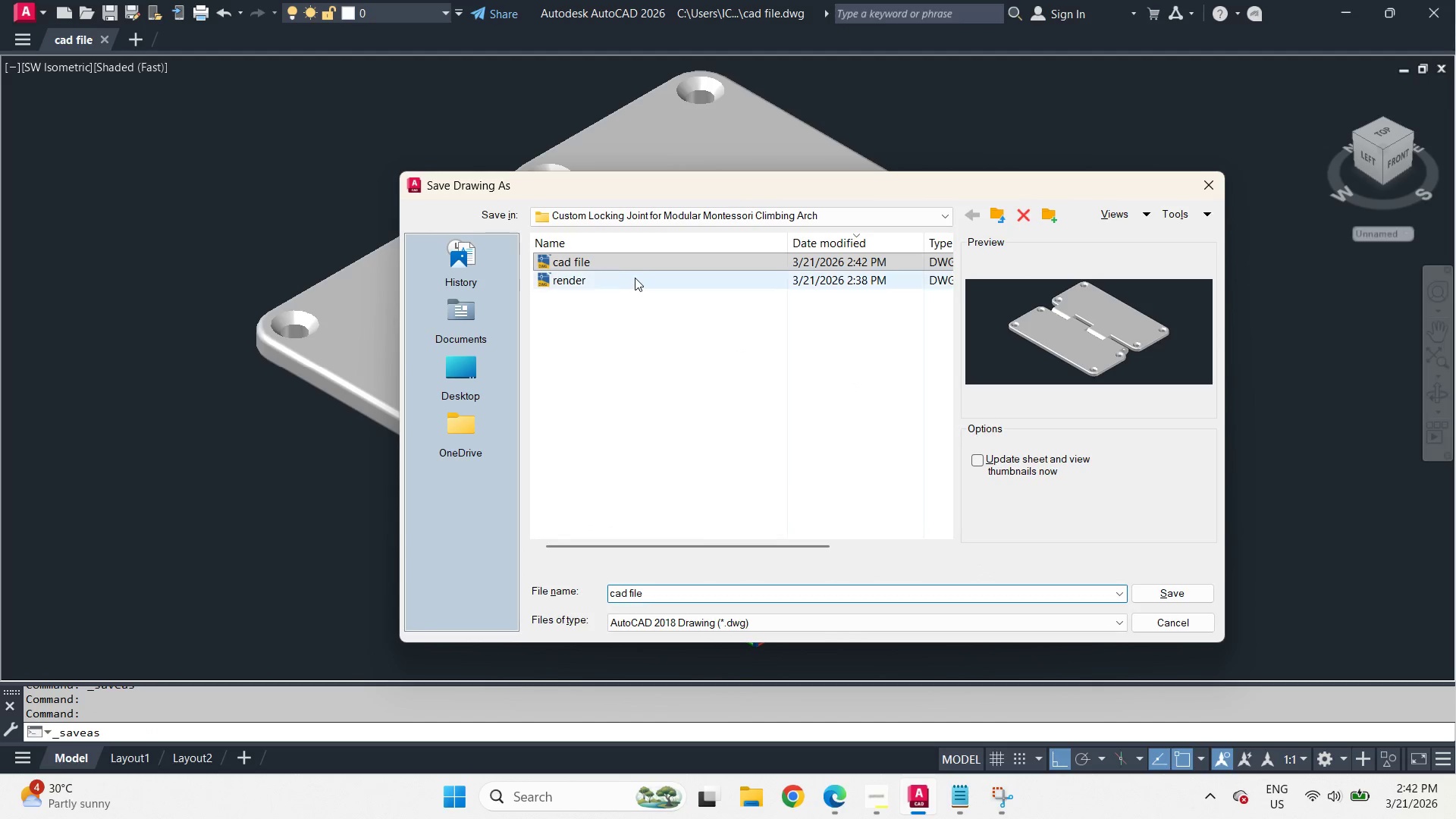 
left_click([626, 278])
 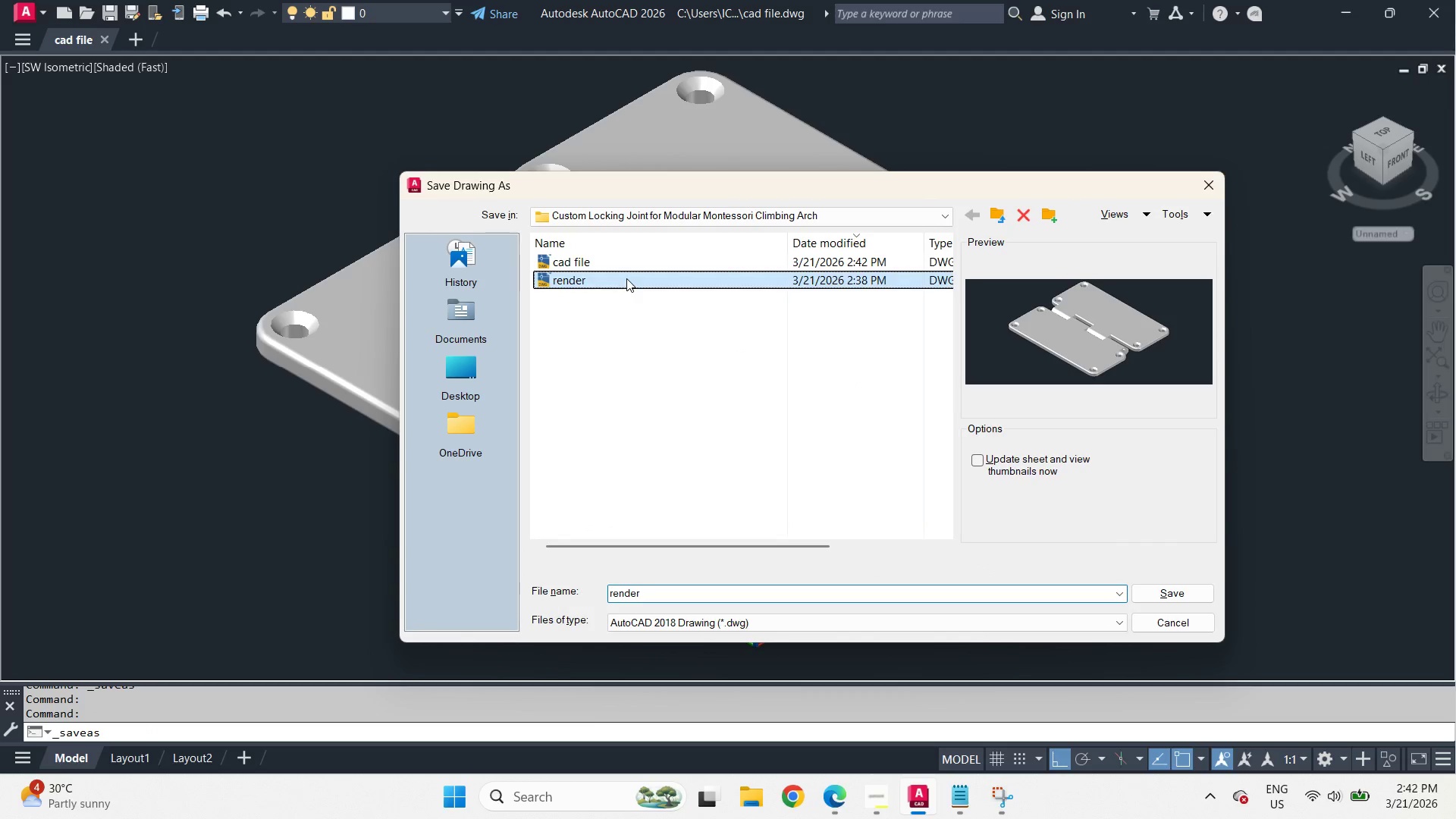 
double_click([626, 278])
 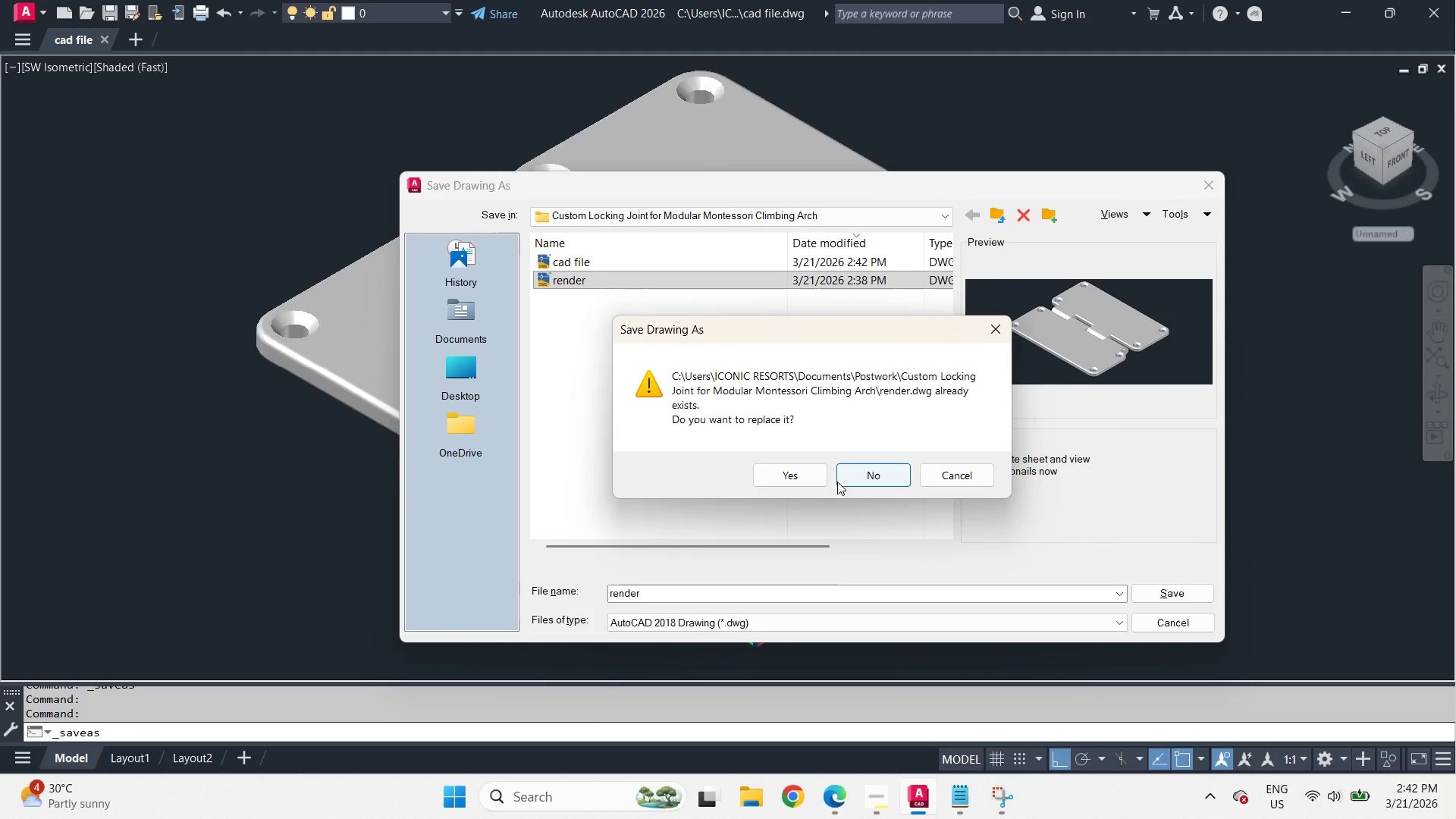 
left_click([812, 481])
 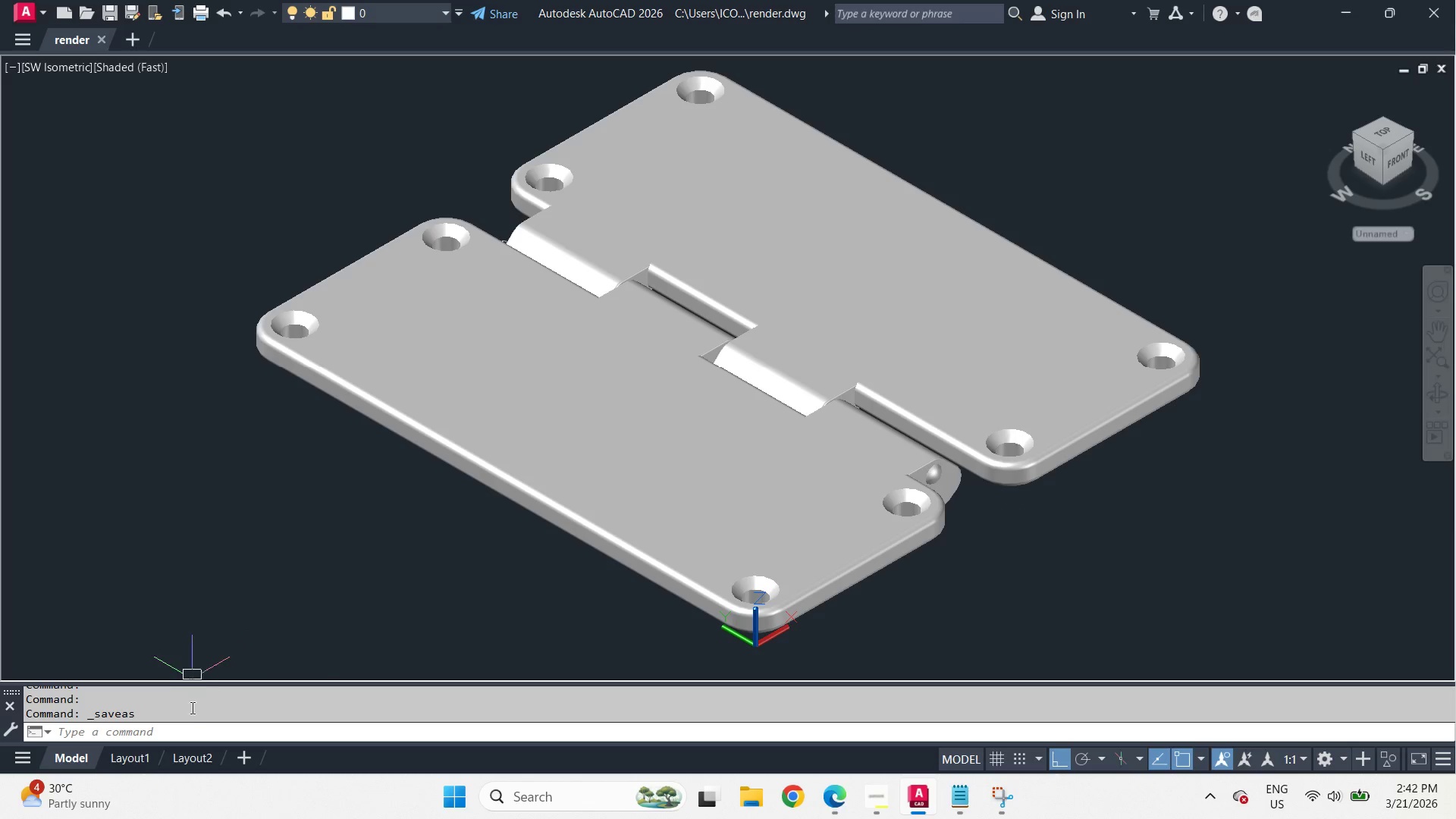 
wait(7.52)
 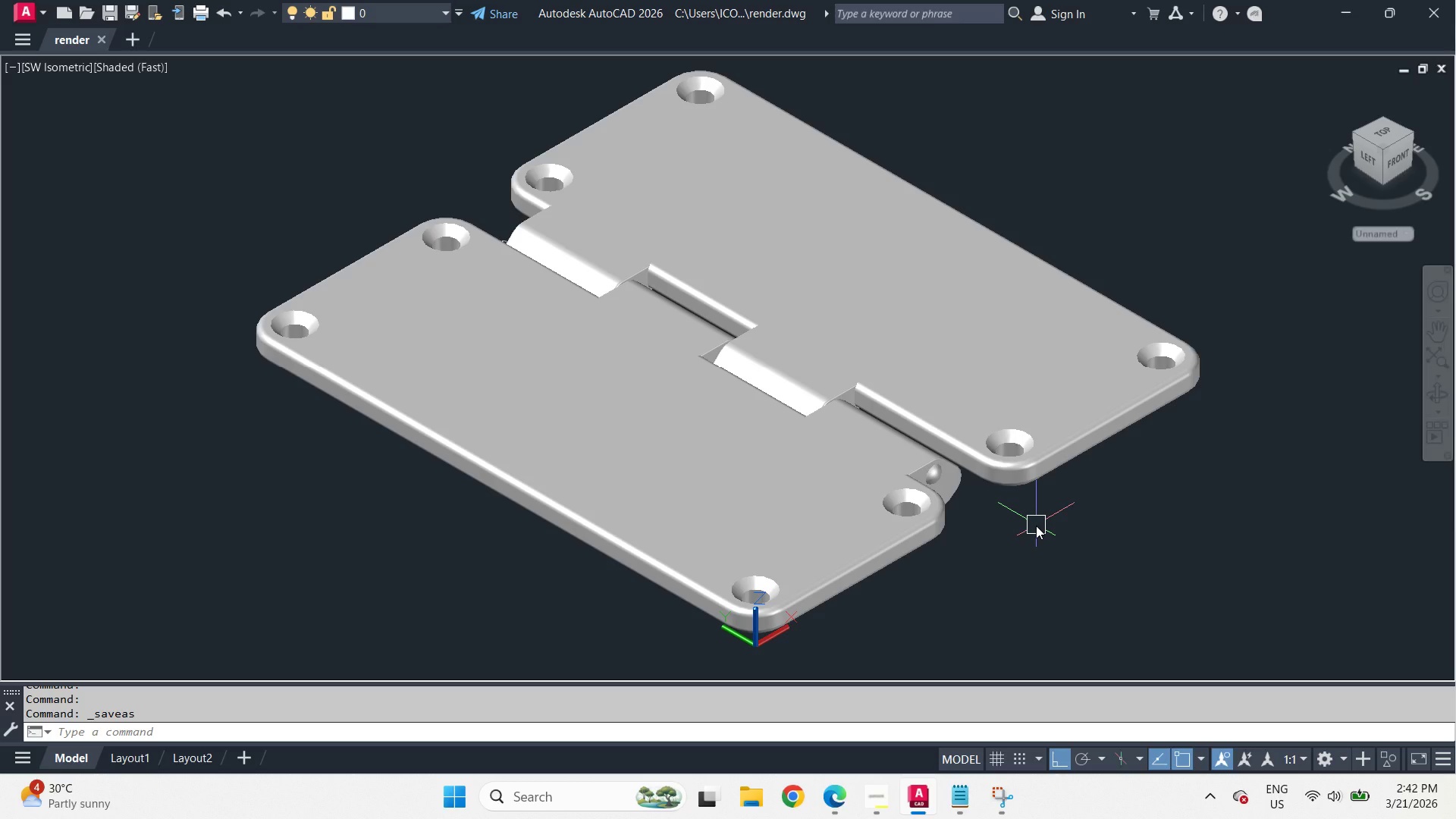 
double_click([131, 755])
 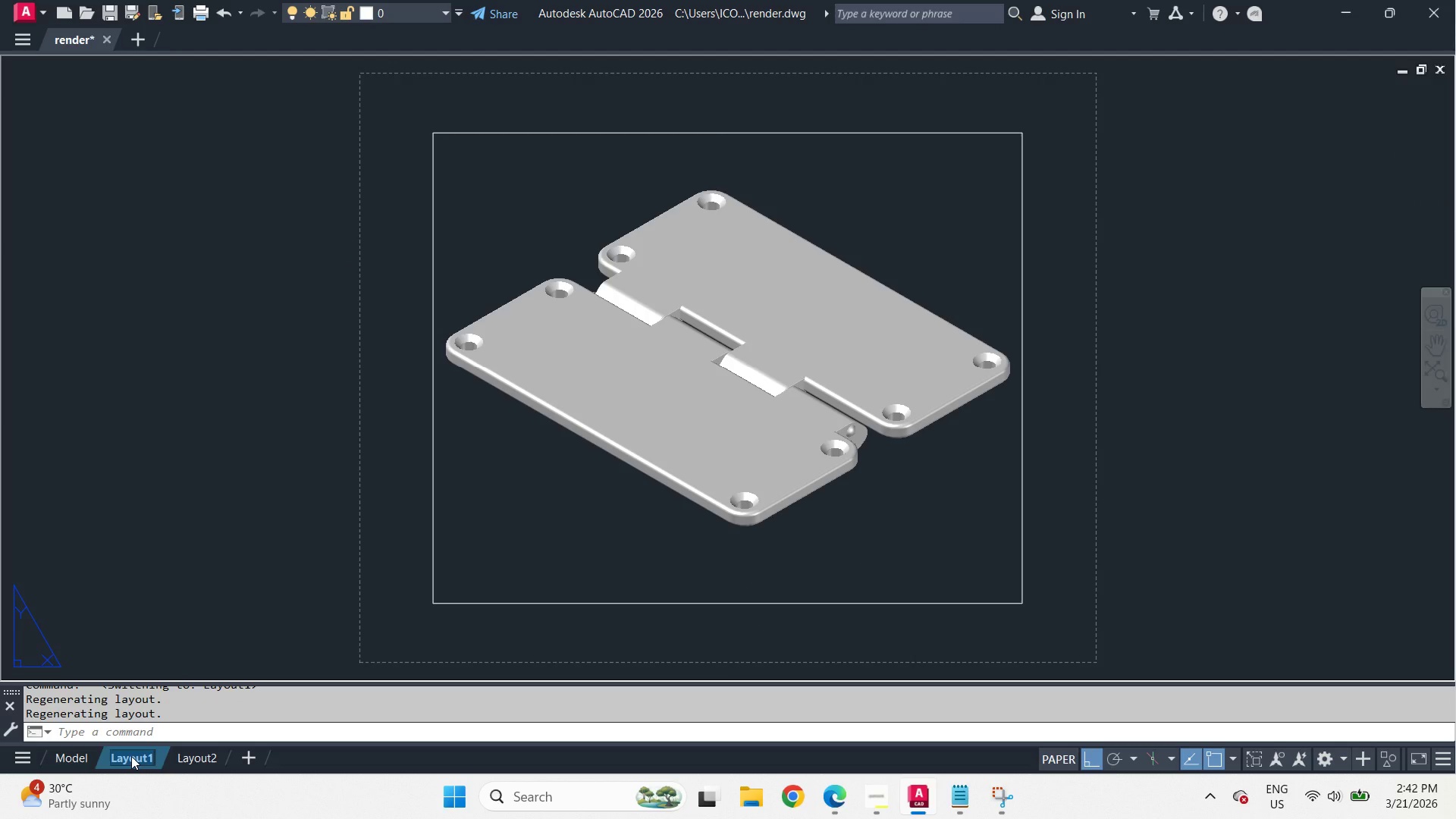 
type(front)
 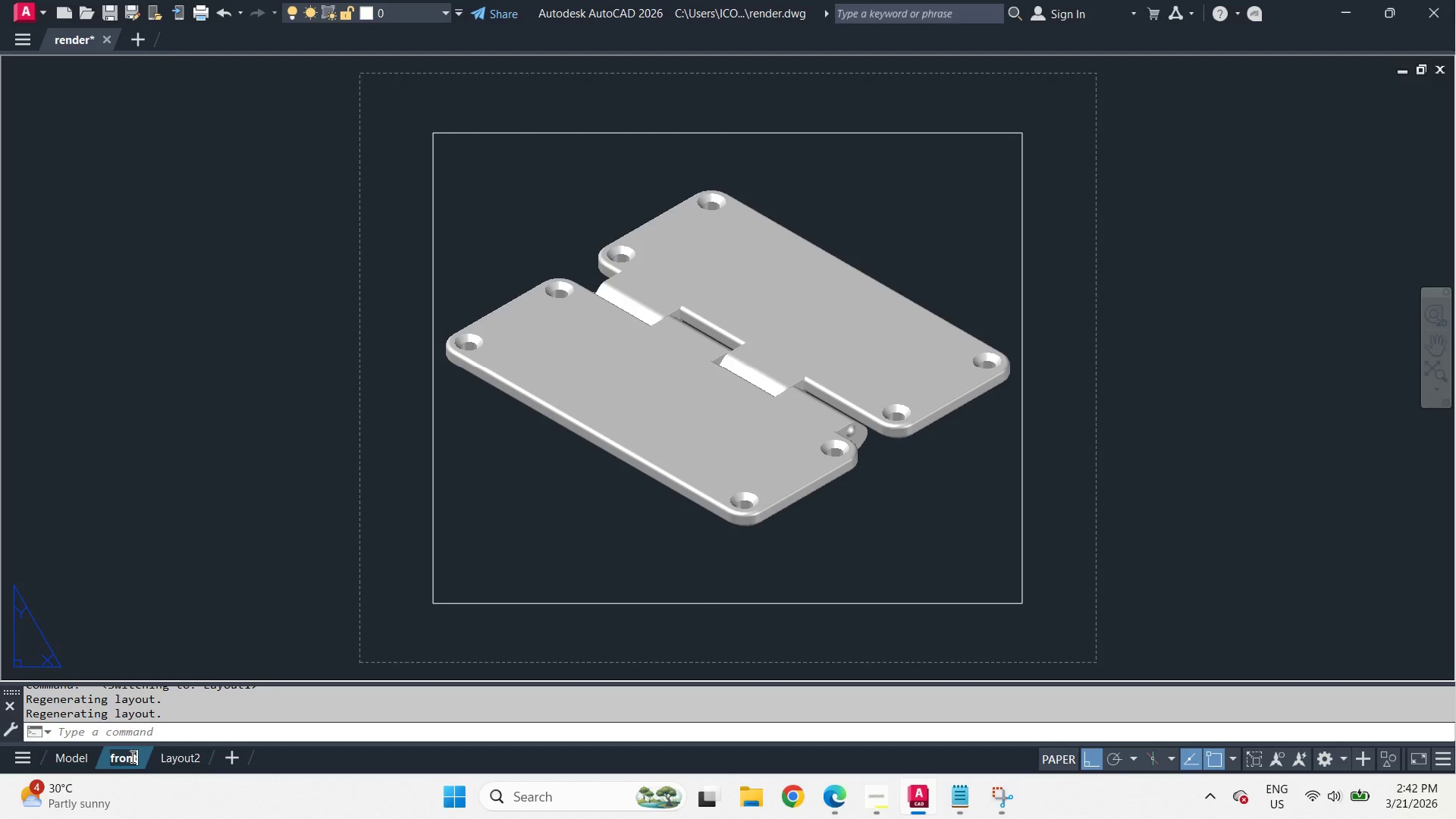 
key(Enter)
 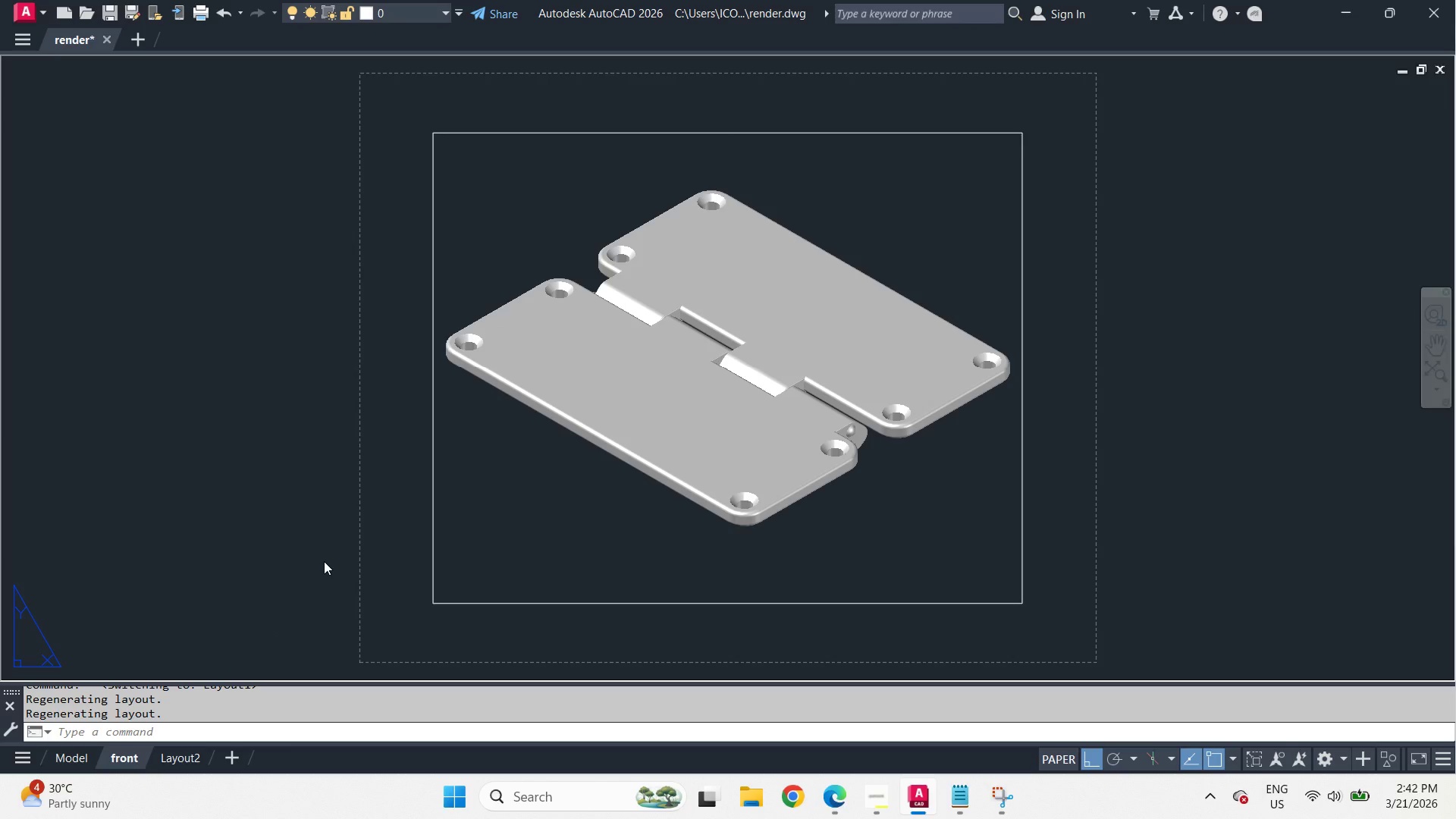 
left_click([441, 512])
 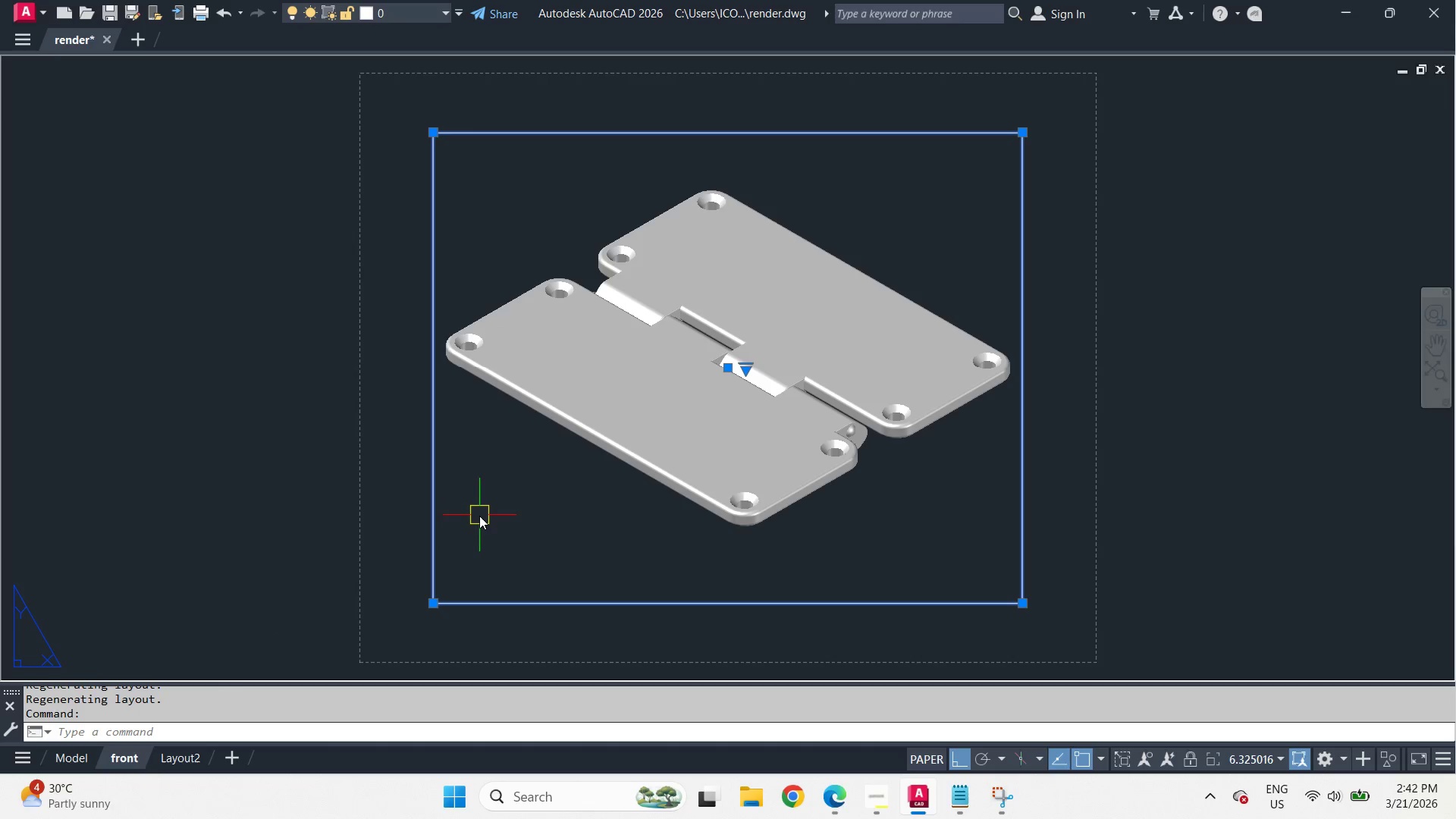 
key(E)
 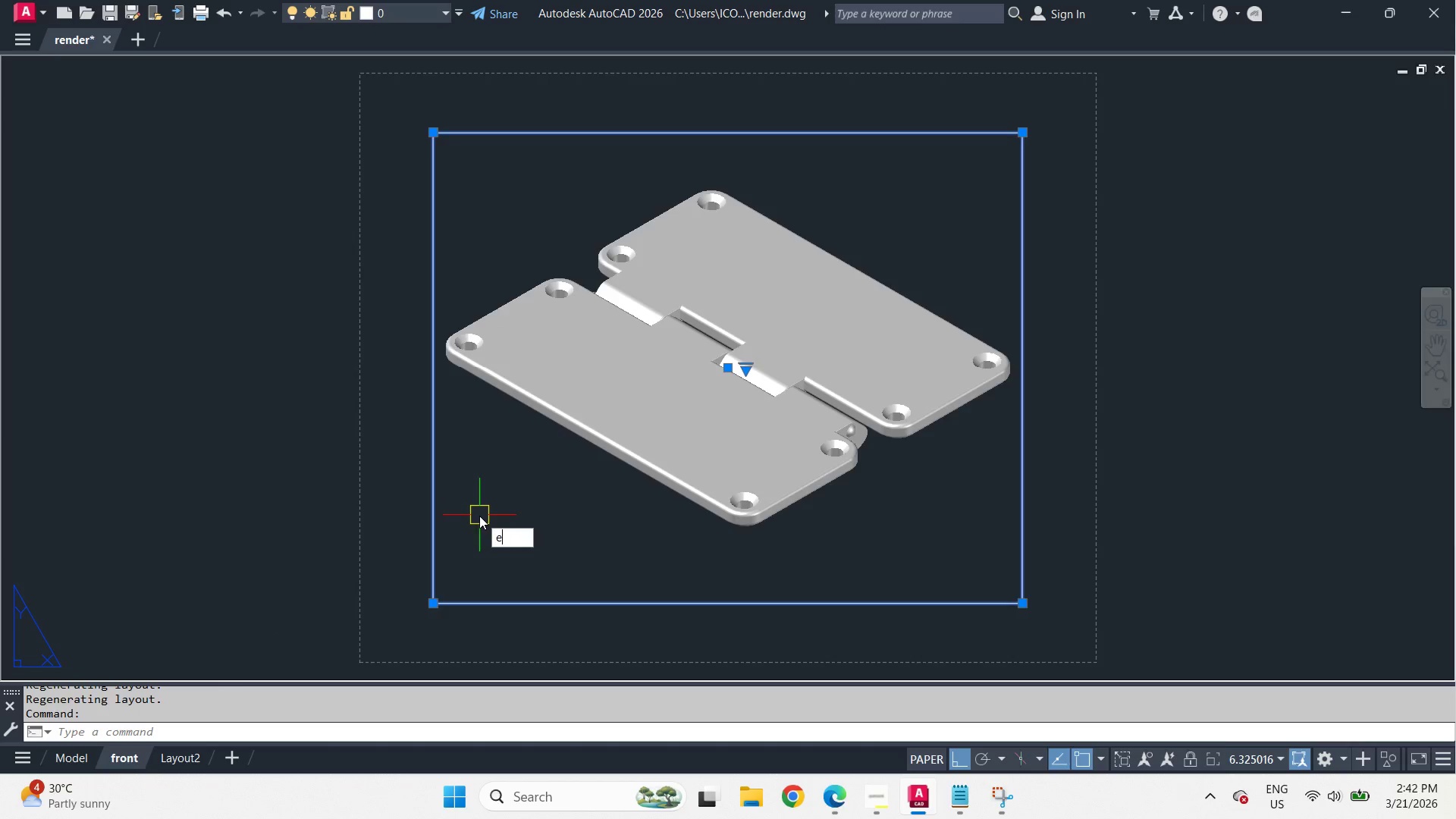 
key(Space)
 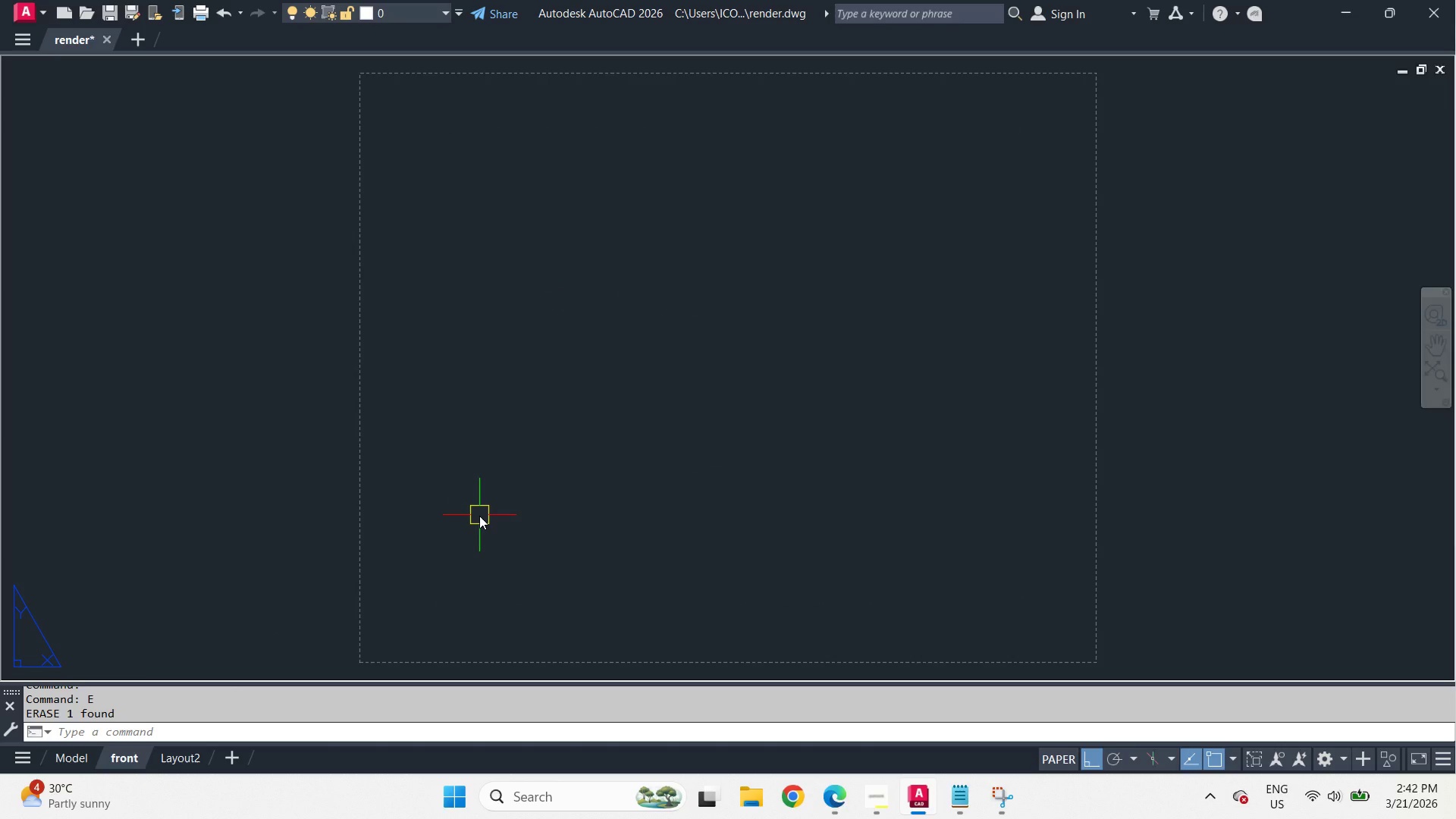 
wait(7.52)
 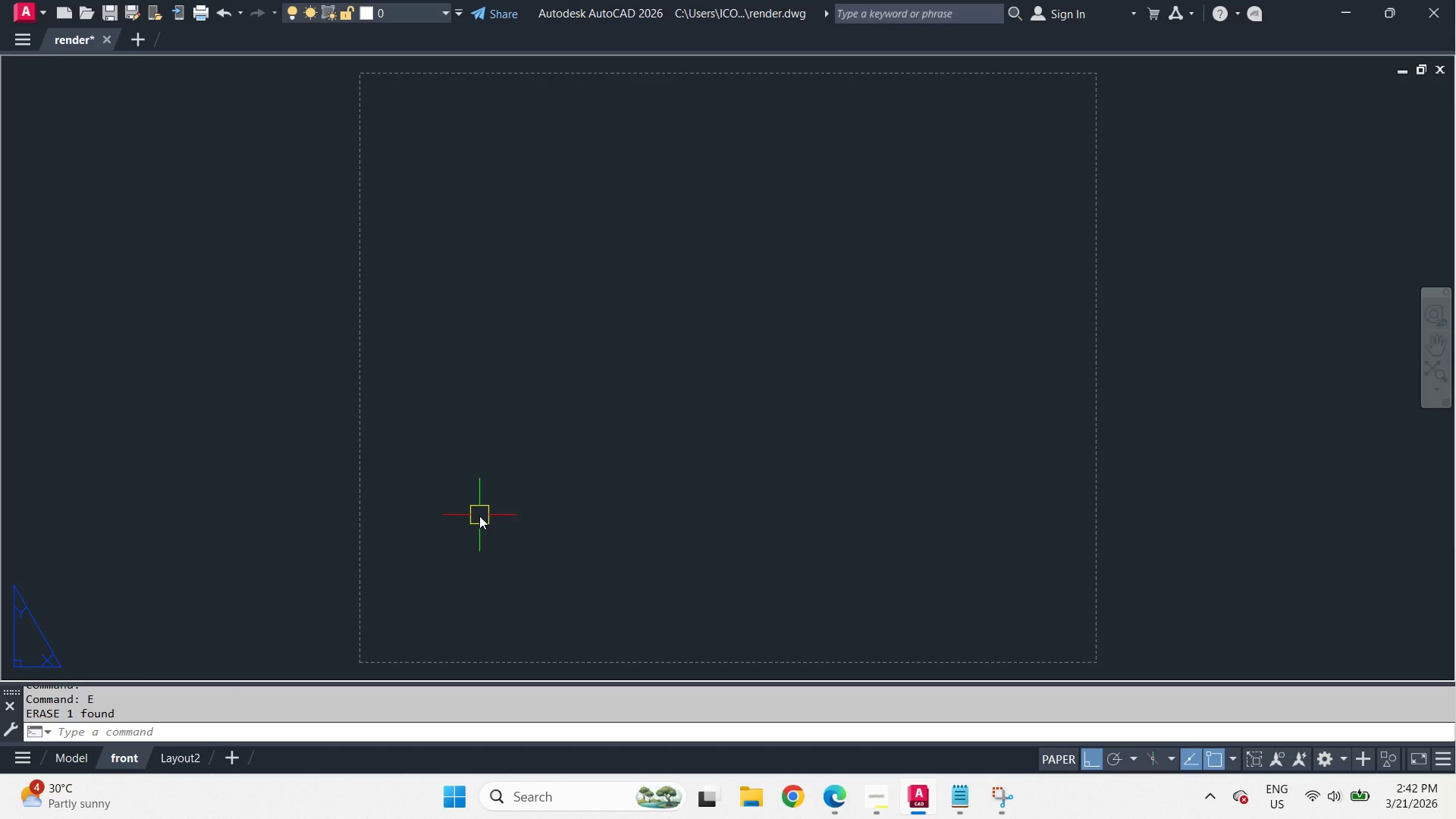 
key(Control+2)
 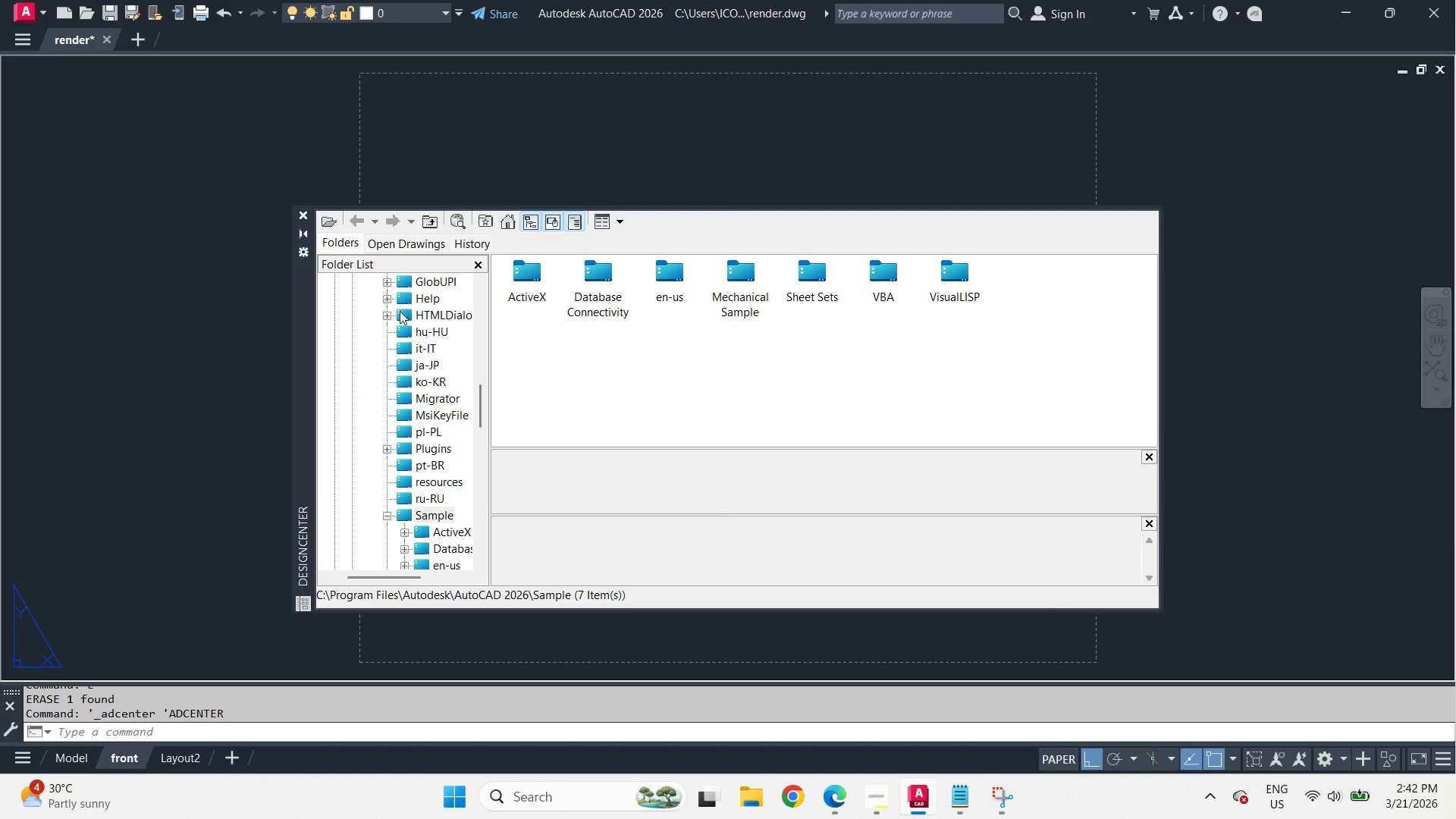 
wait(5.47)
 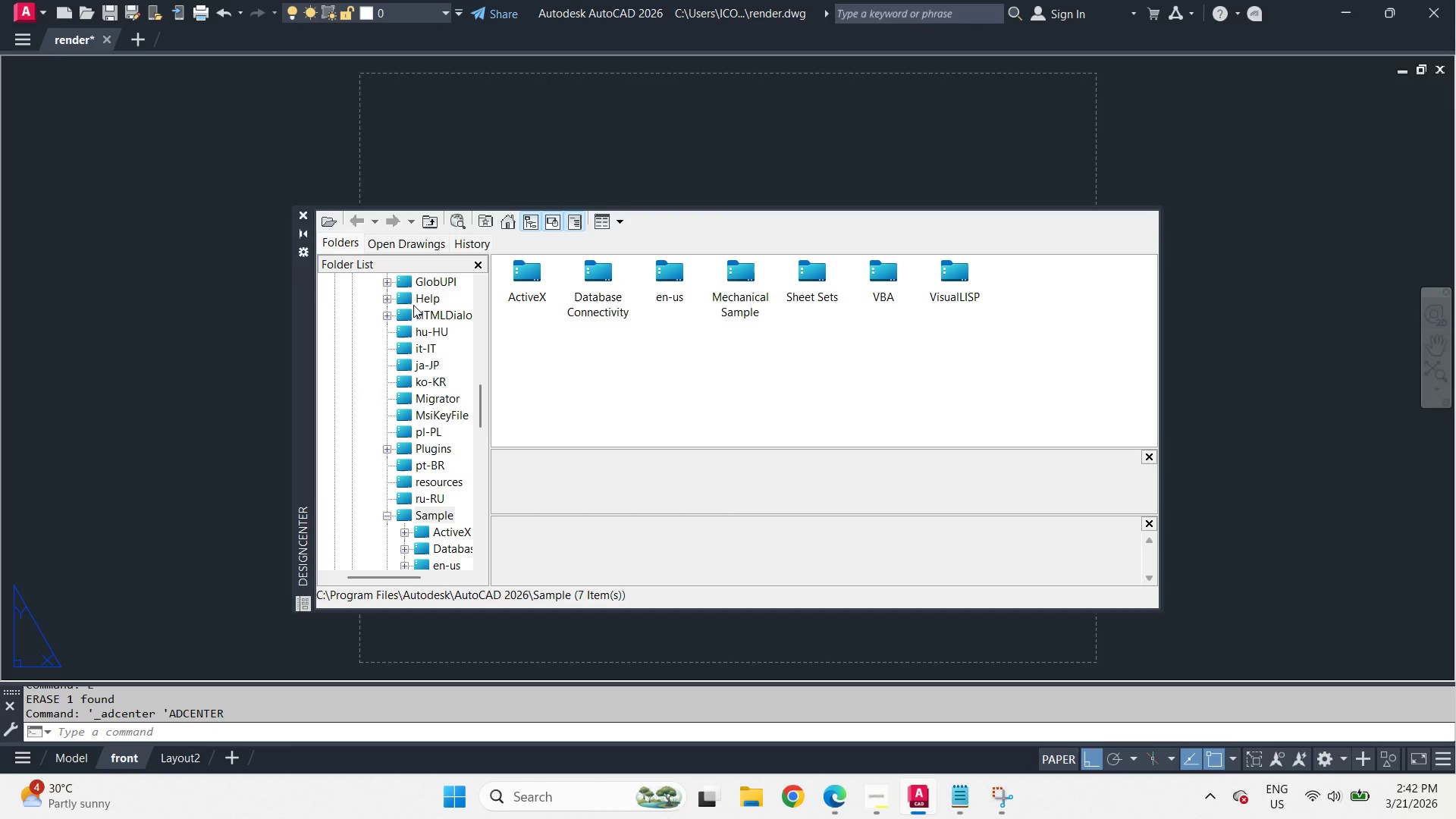 
left_click([349, 245])
 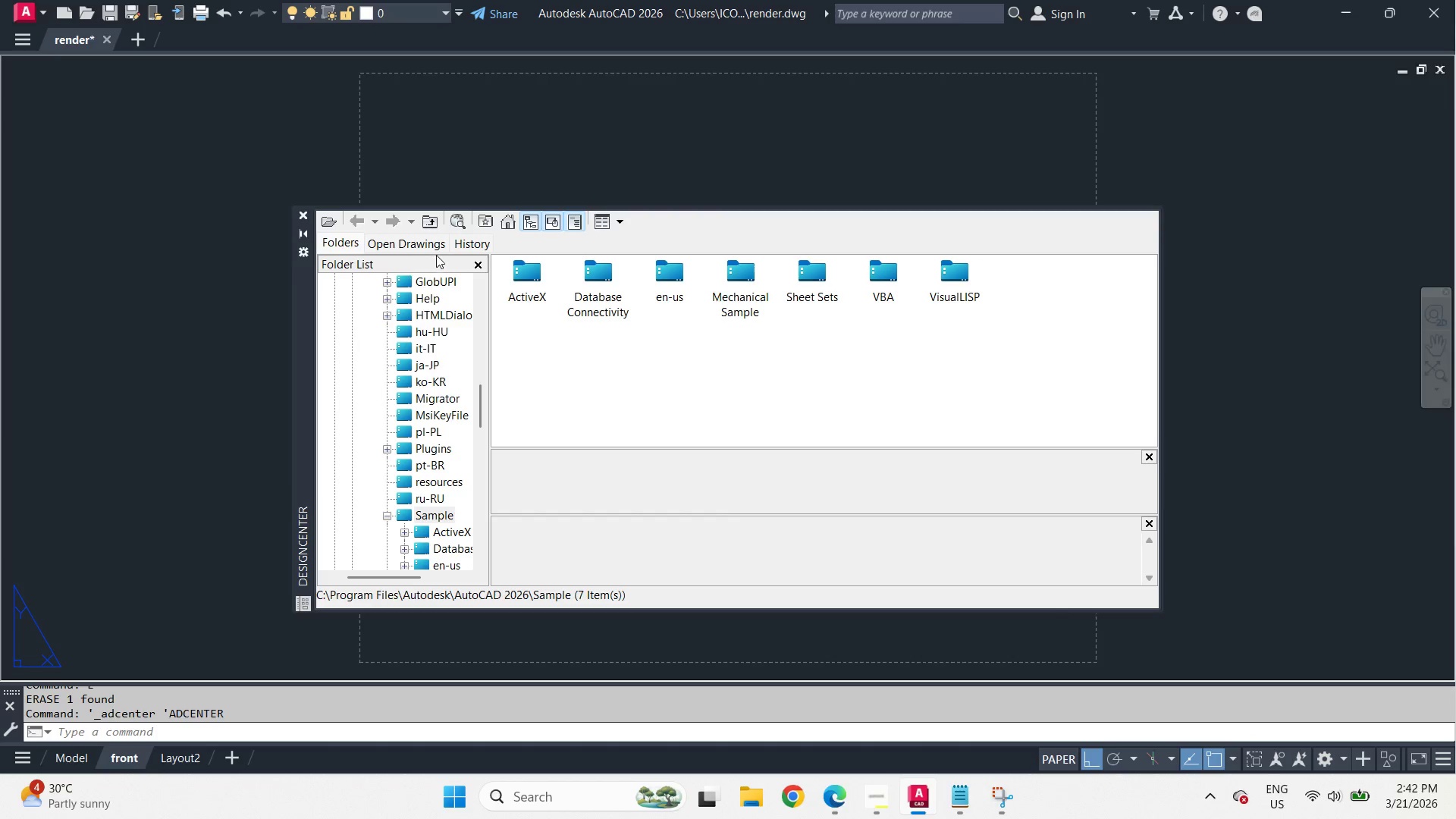 
left_click([466, 247])
 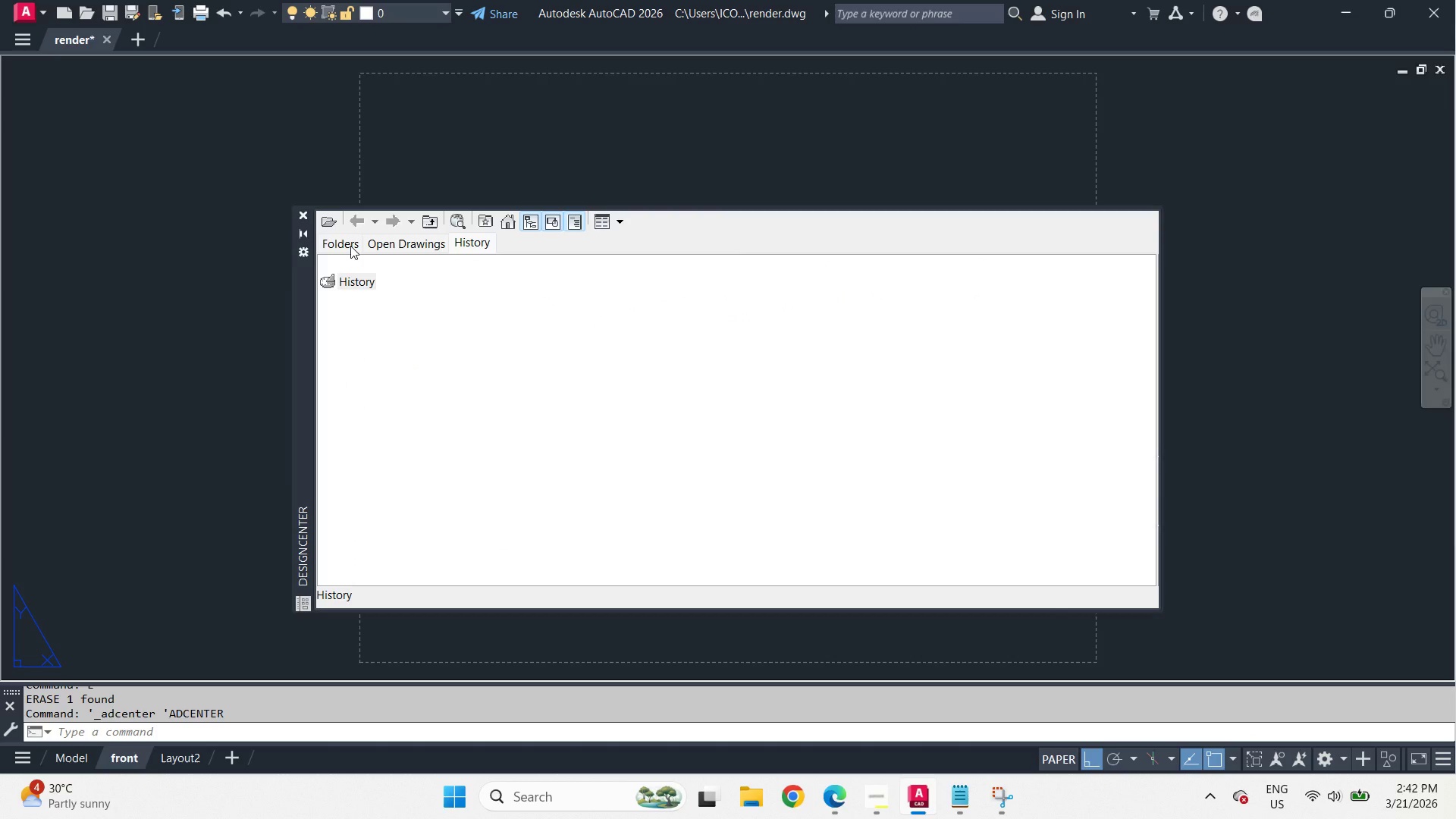 
left_click([350, 246])
 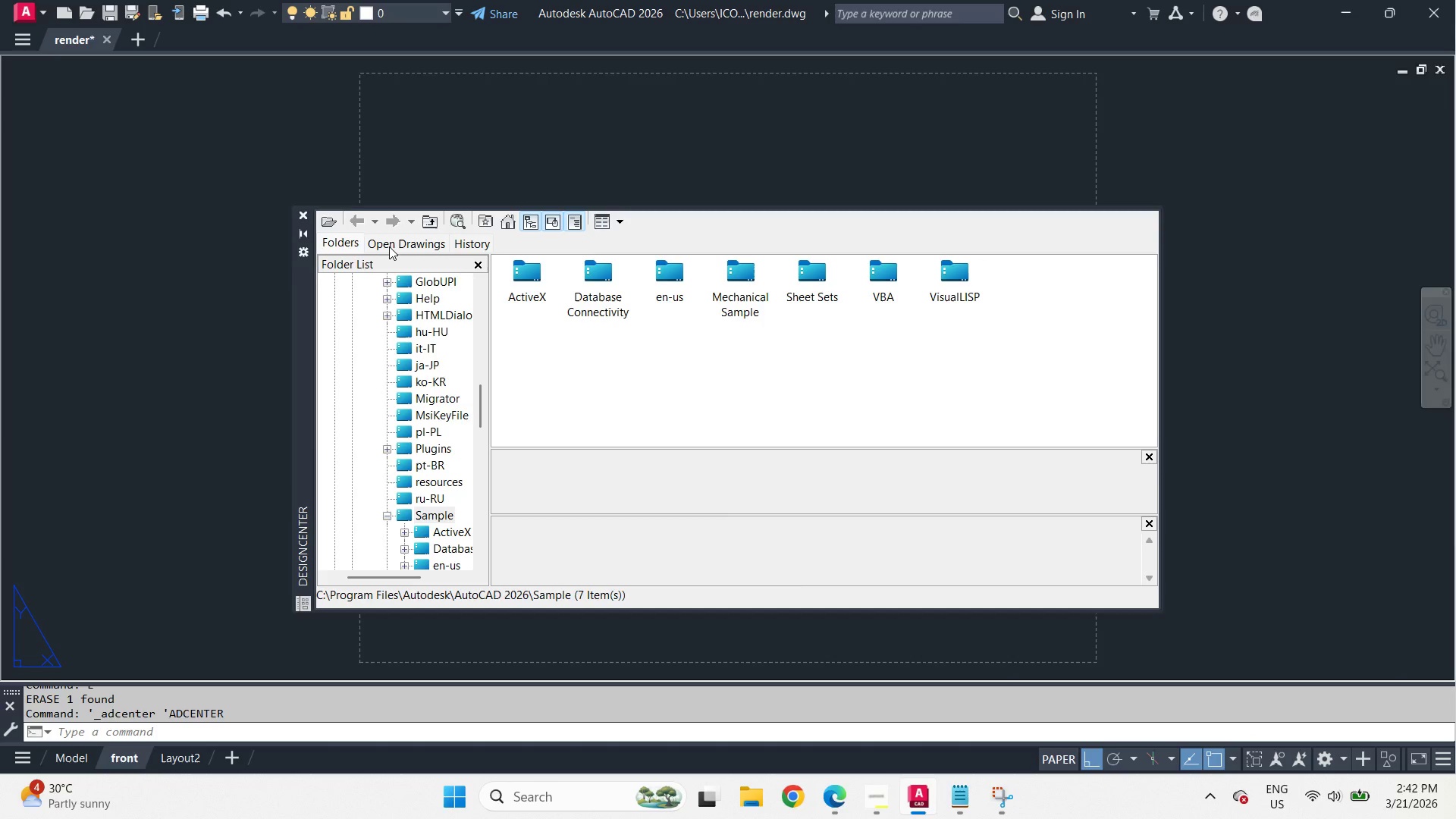 
left_click([389, 246])
 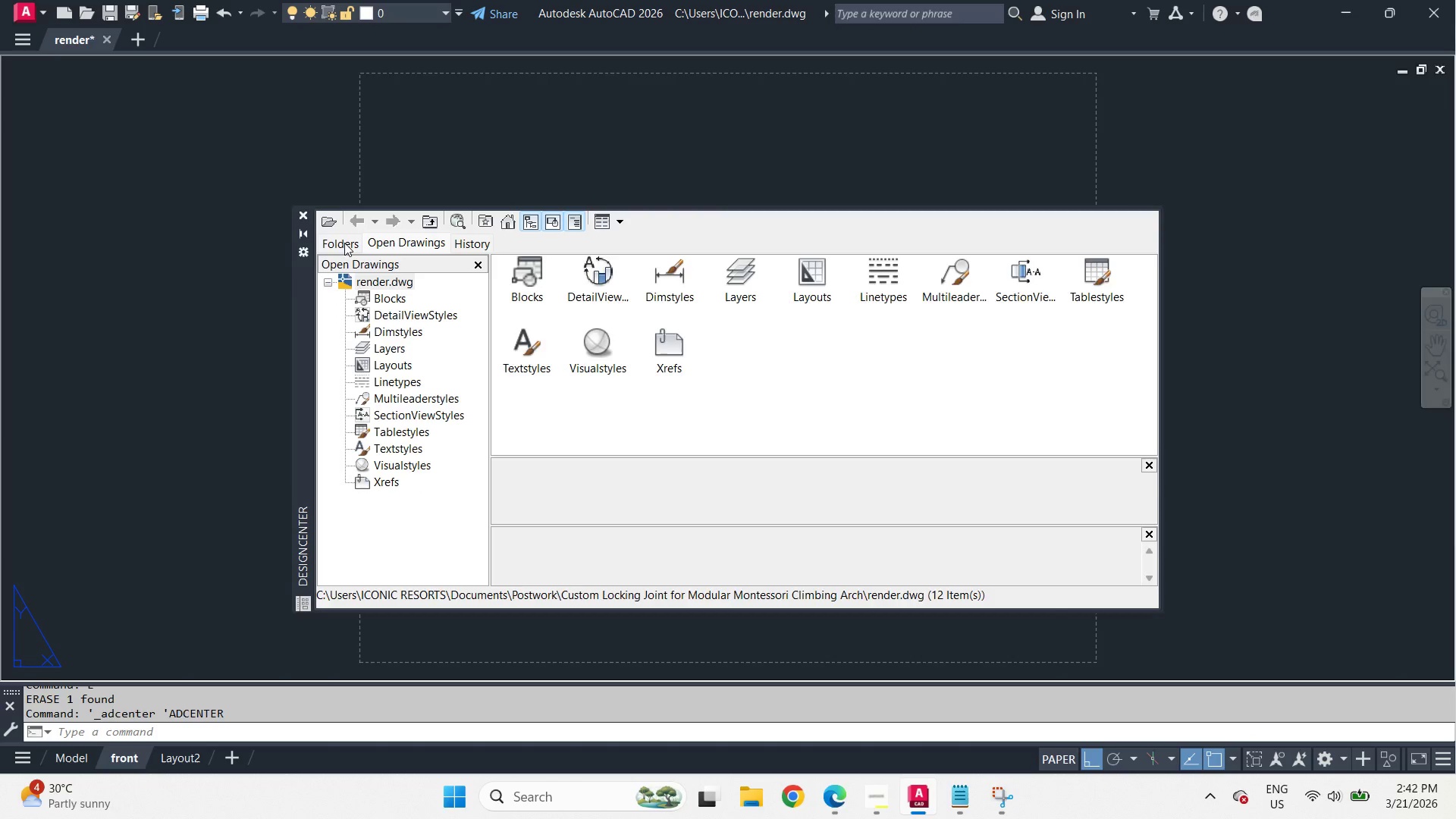 
left_click([344, 243])
 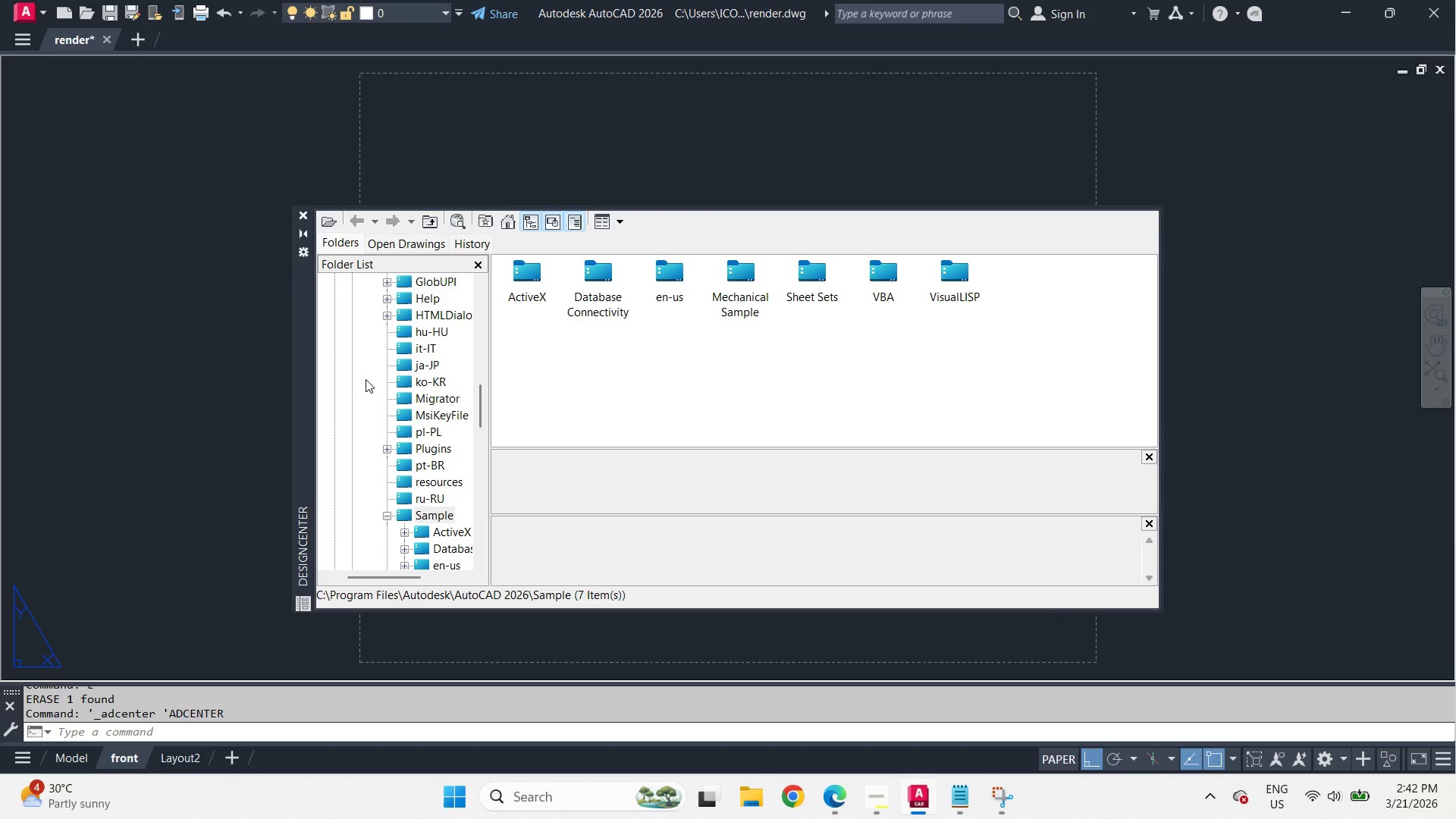 
scroll: coordinate [366, 379], scroll_direction: up, amount: 14.0
 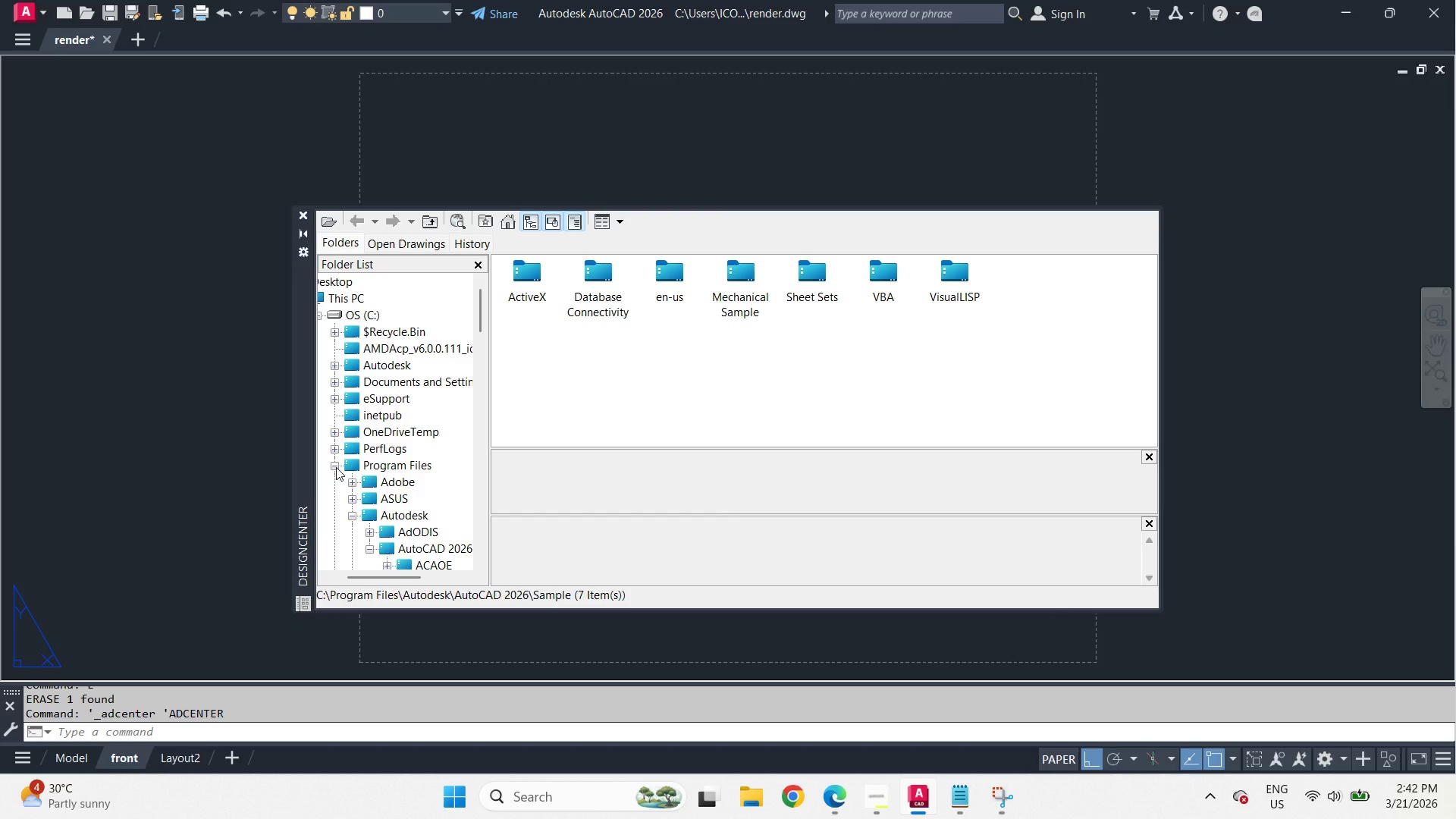 
left_click([336, 467])
 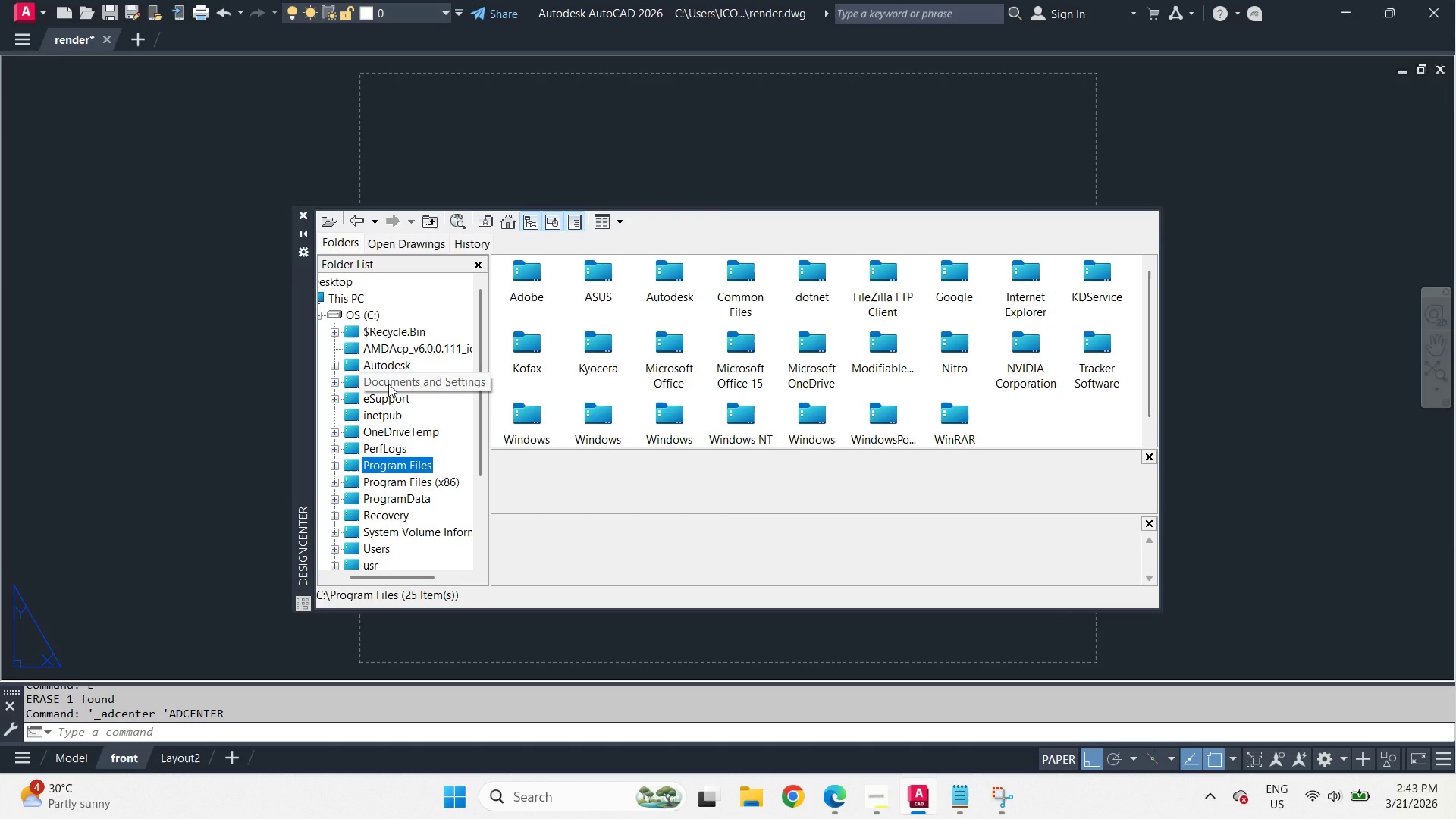 
left_click([388, 384])
 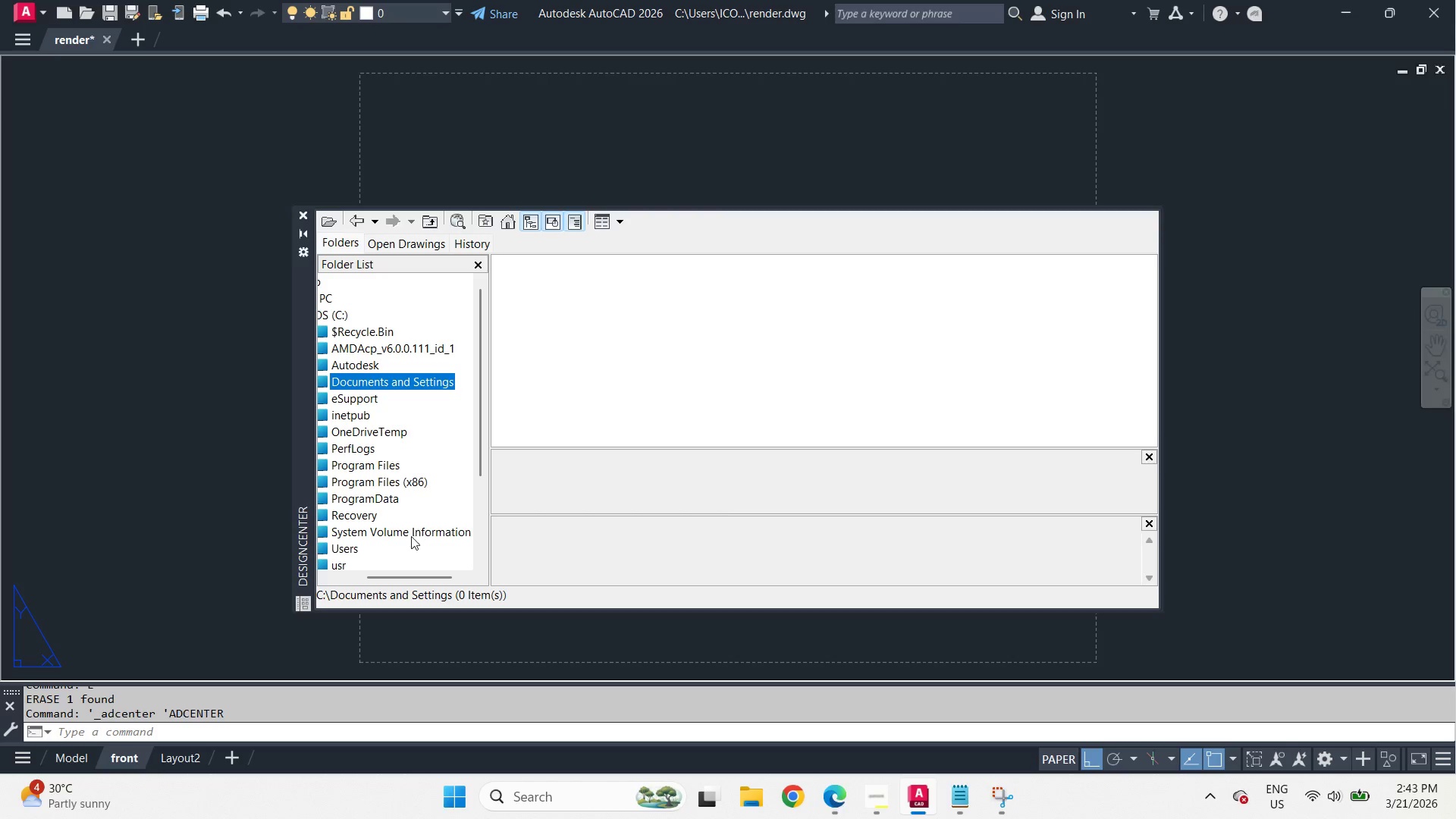 
left_click_drag(start_coordinate=[400, 577], to_coordinate=[340, 576])
 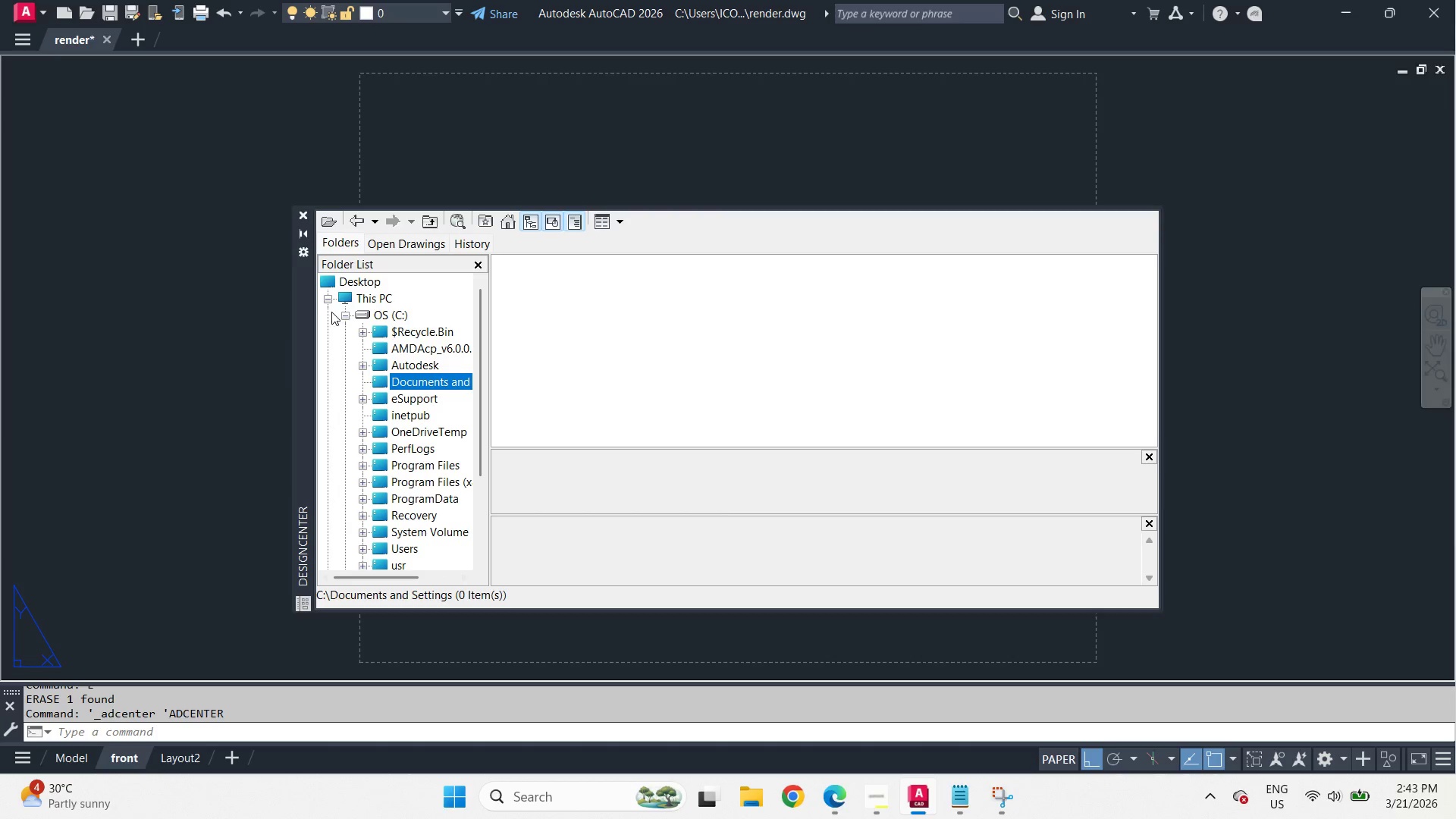 
left_click([325, 300])
 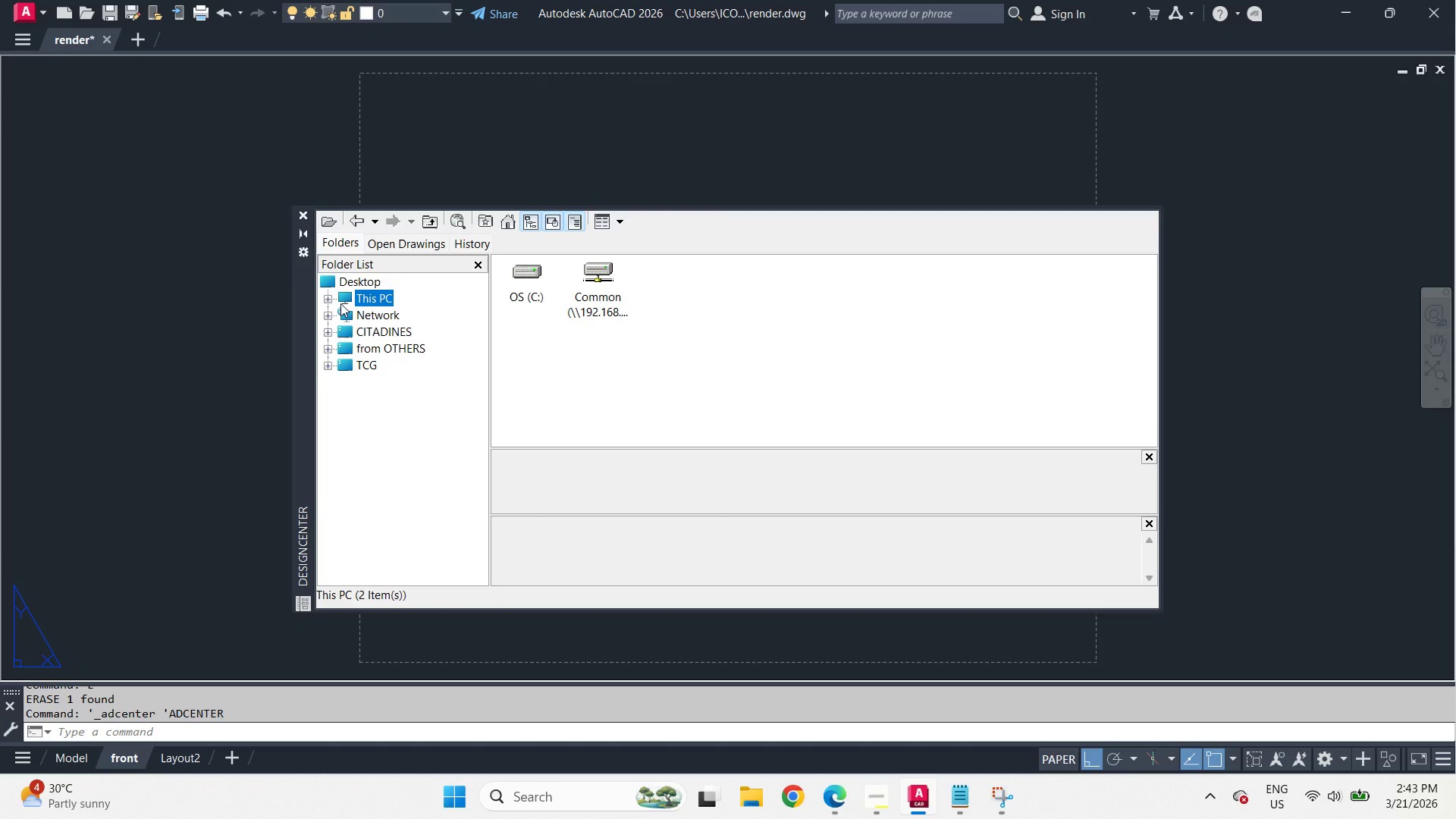 
left_click([327, 300])
 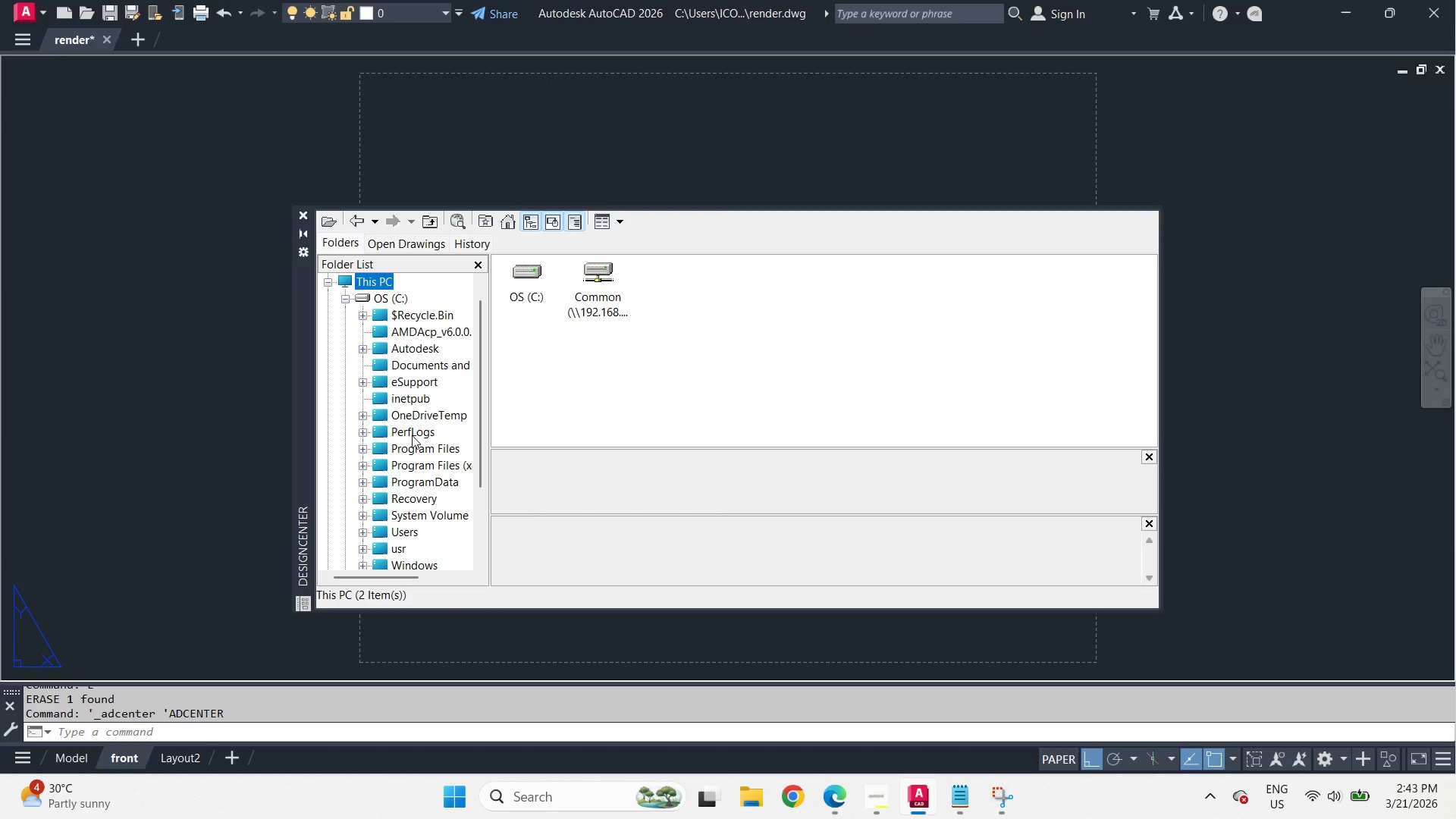 
scroll: coordinate [412, 435], scroll_direction: down, amount: 2.0
 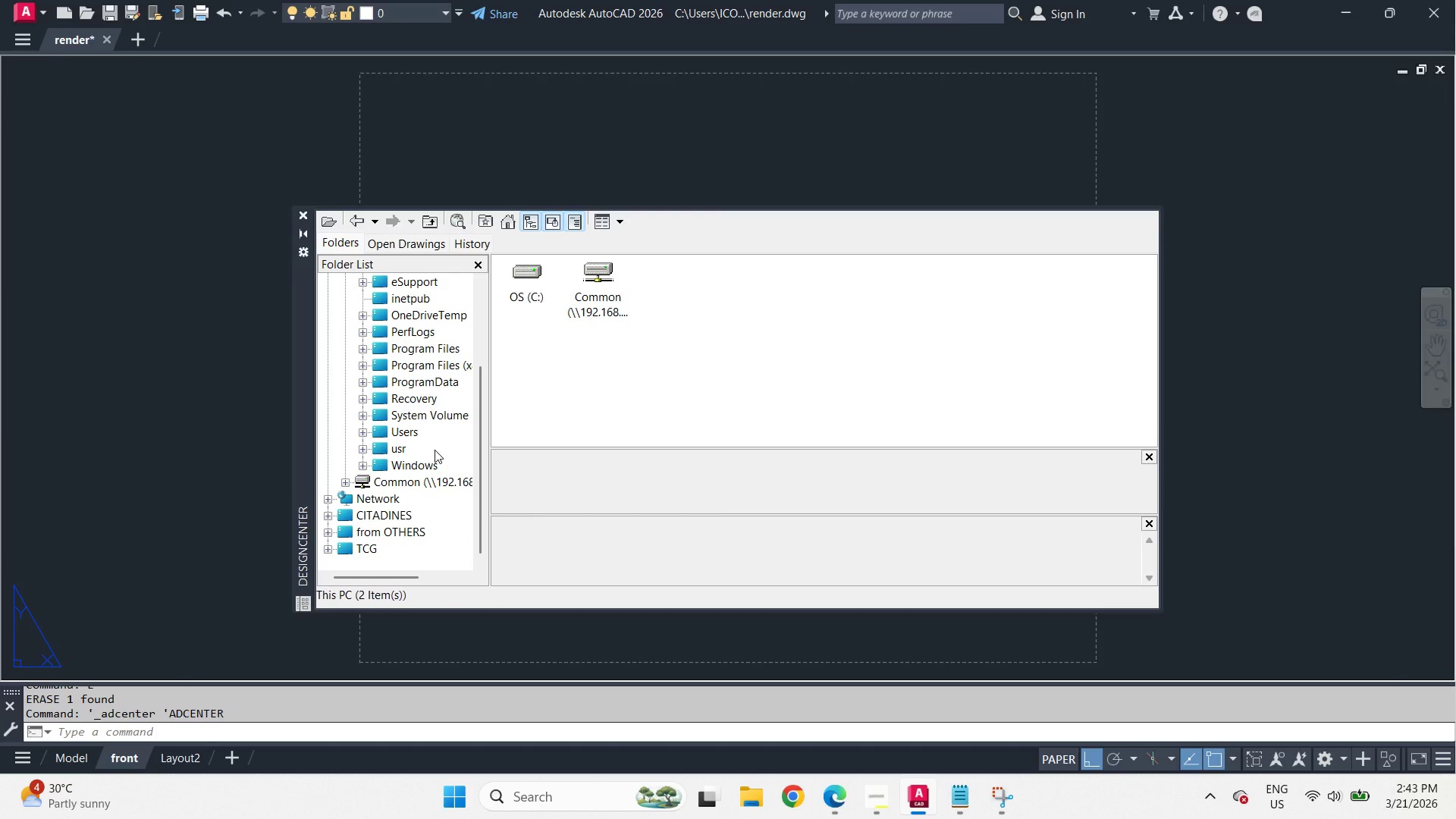 
left_click([300, 218])
 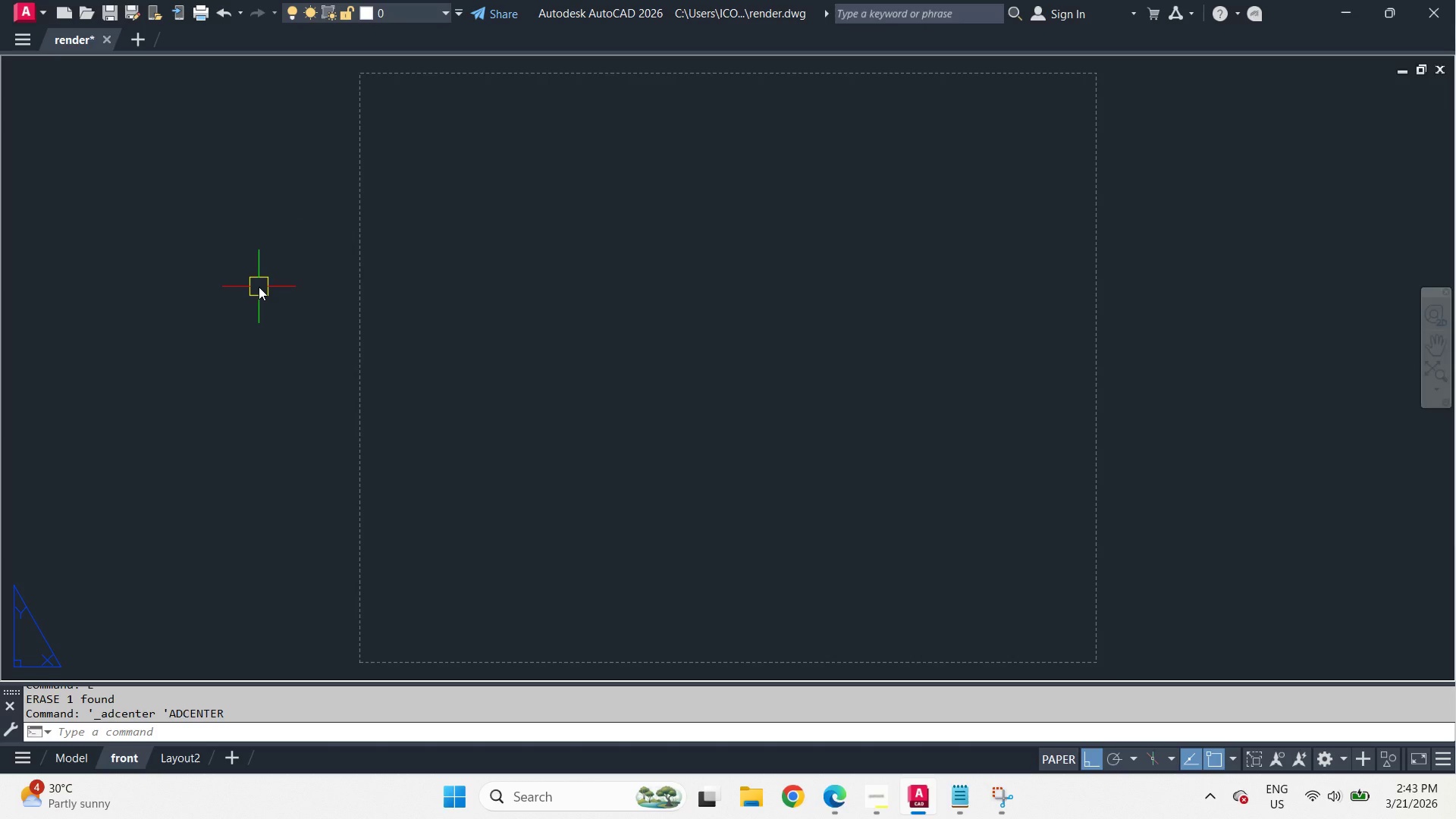 
key(Control+ControlRight)
 